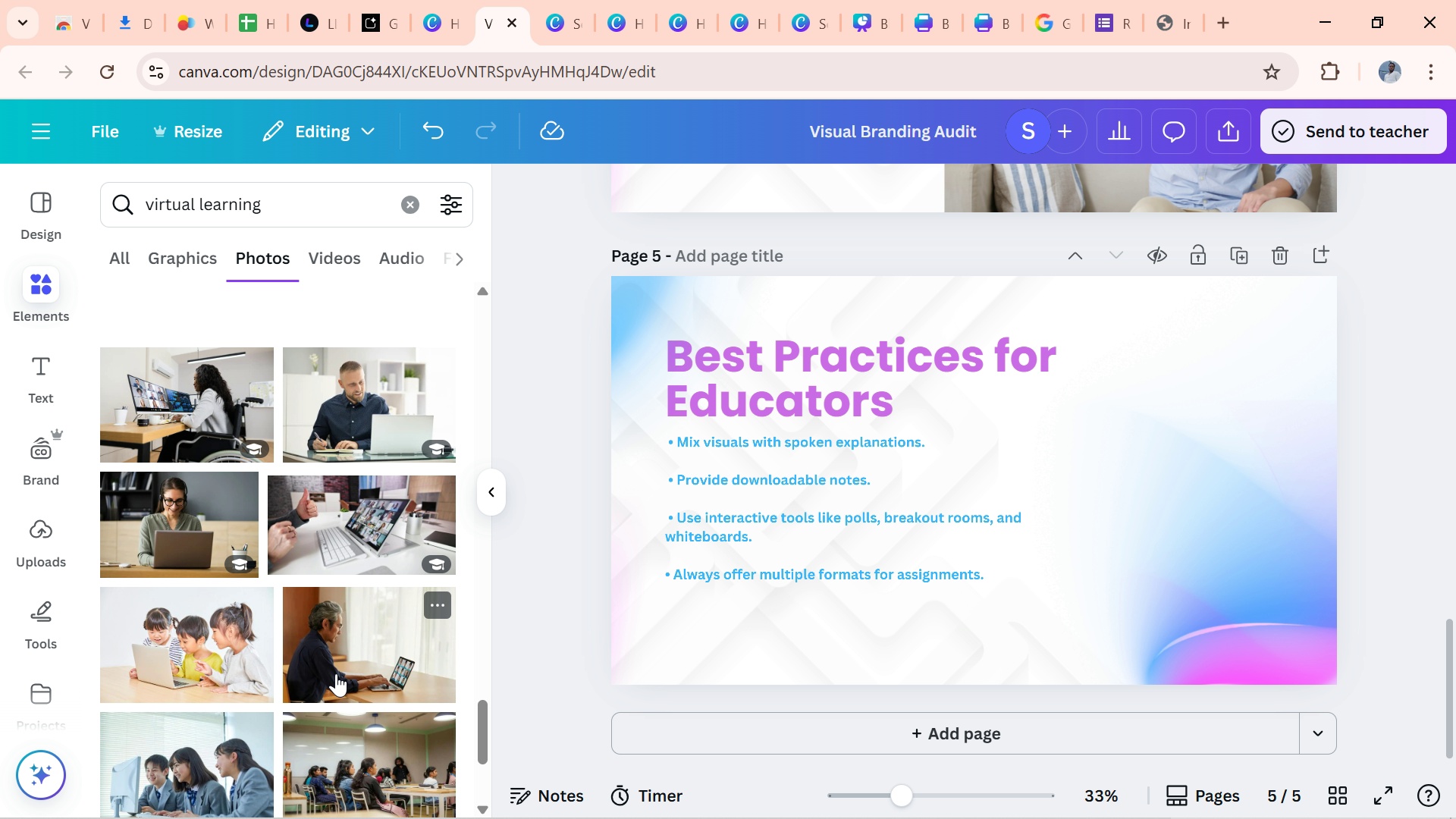 
left_click([336, 673])
 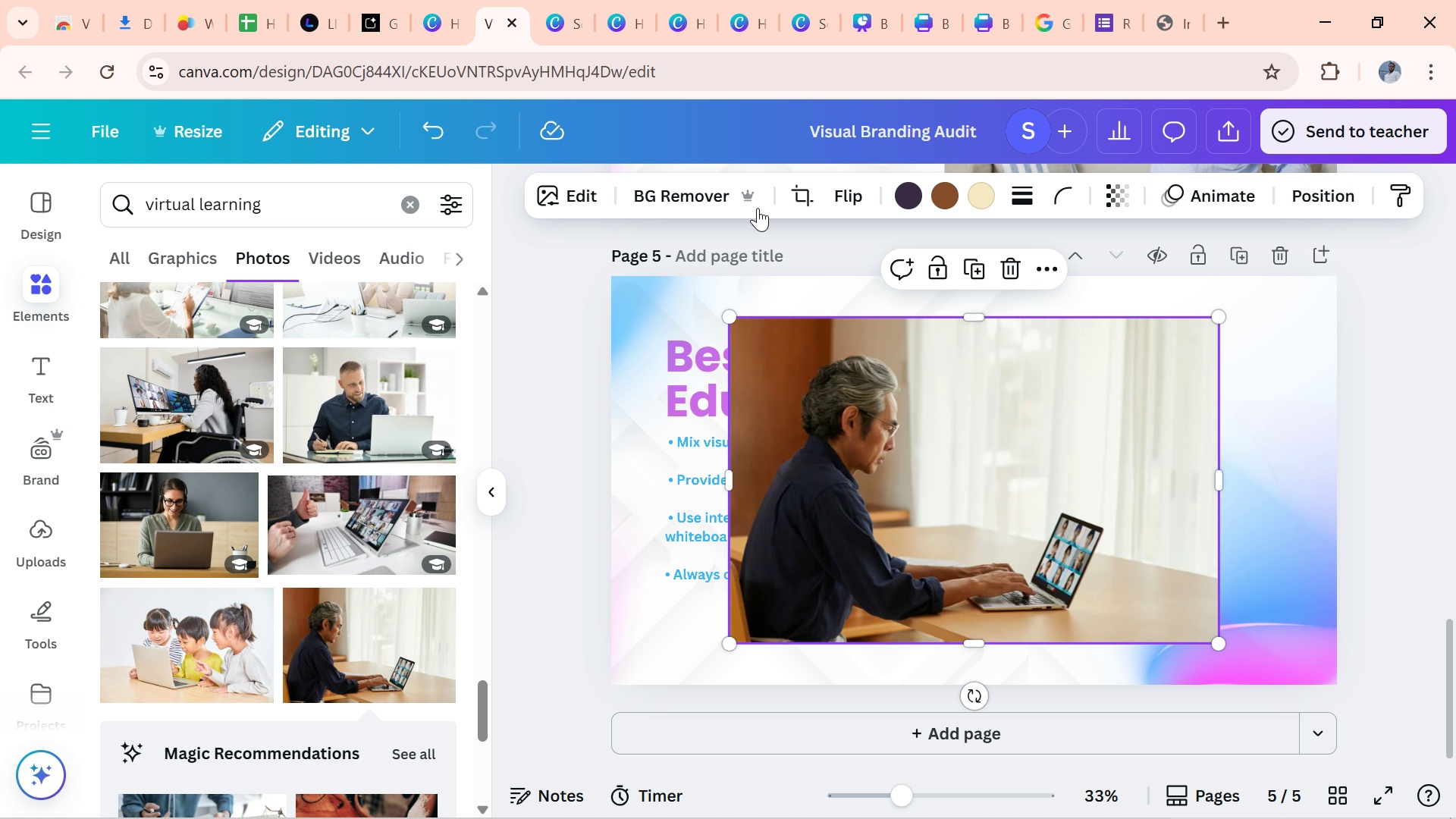 
left_click([699, 210])
 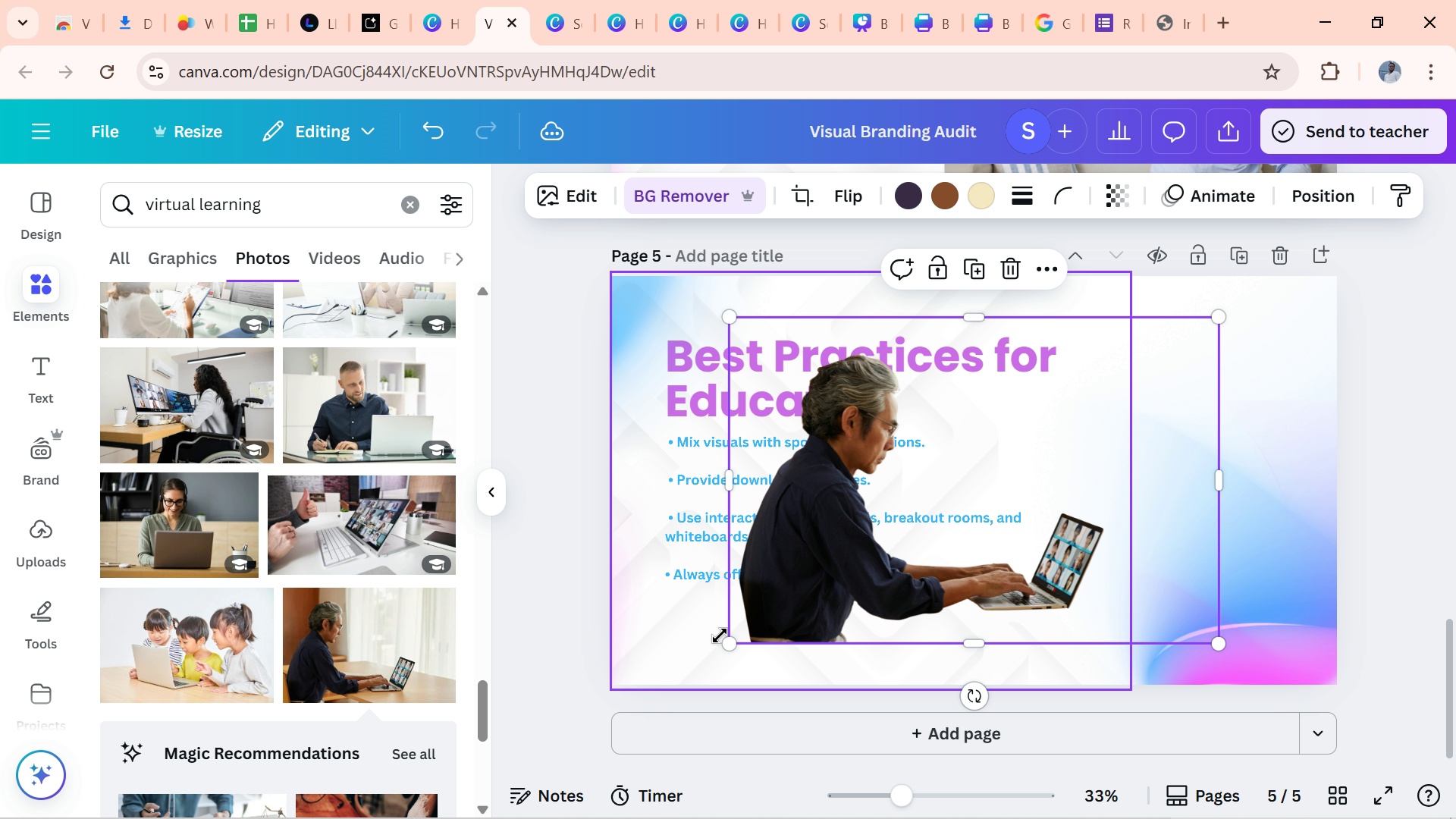 
wait(5.54)
 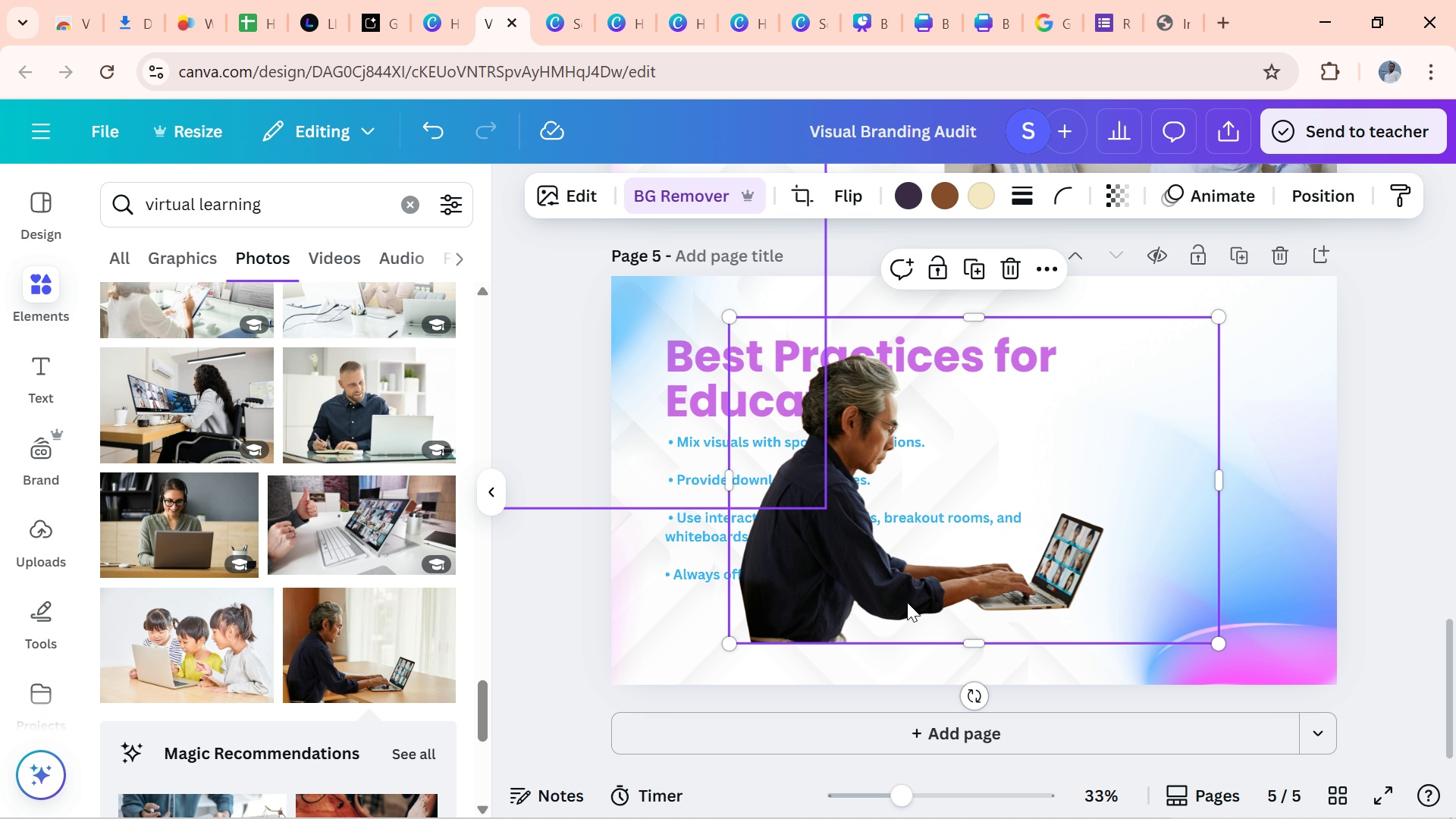 
left_click_drag(start_coordinate=[726, 639], to_coordinate=[591, 757])
 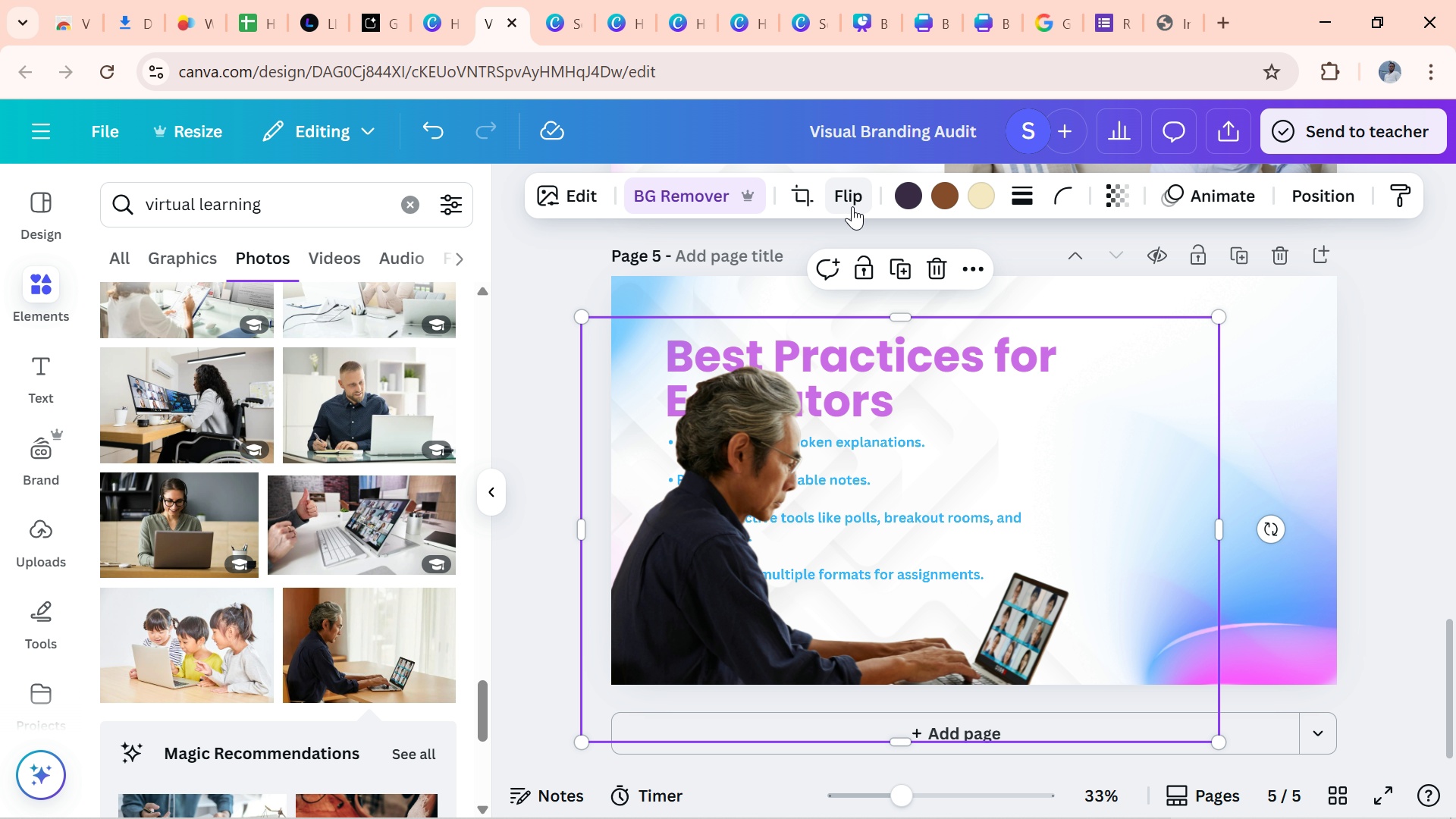 
left_click([853, 206])
 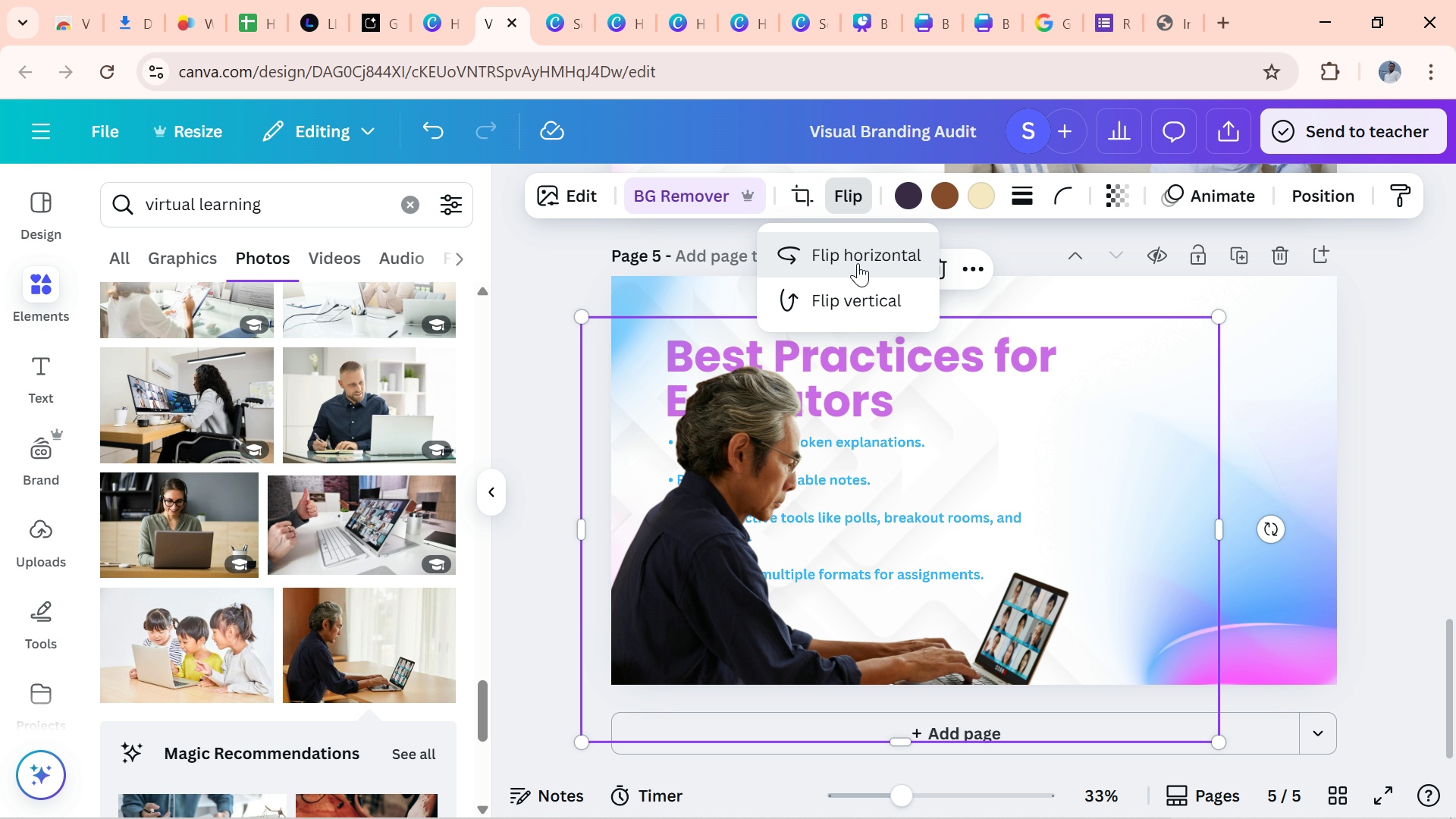 
left_click([858, 263])
 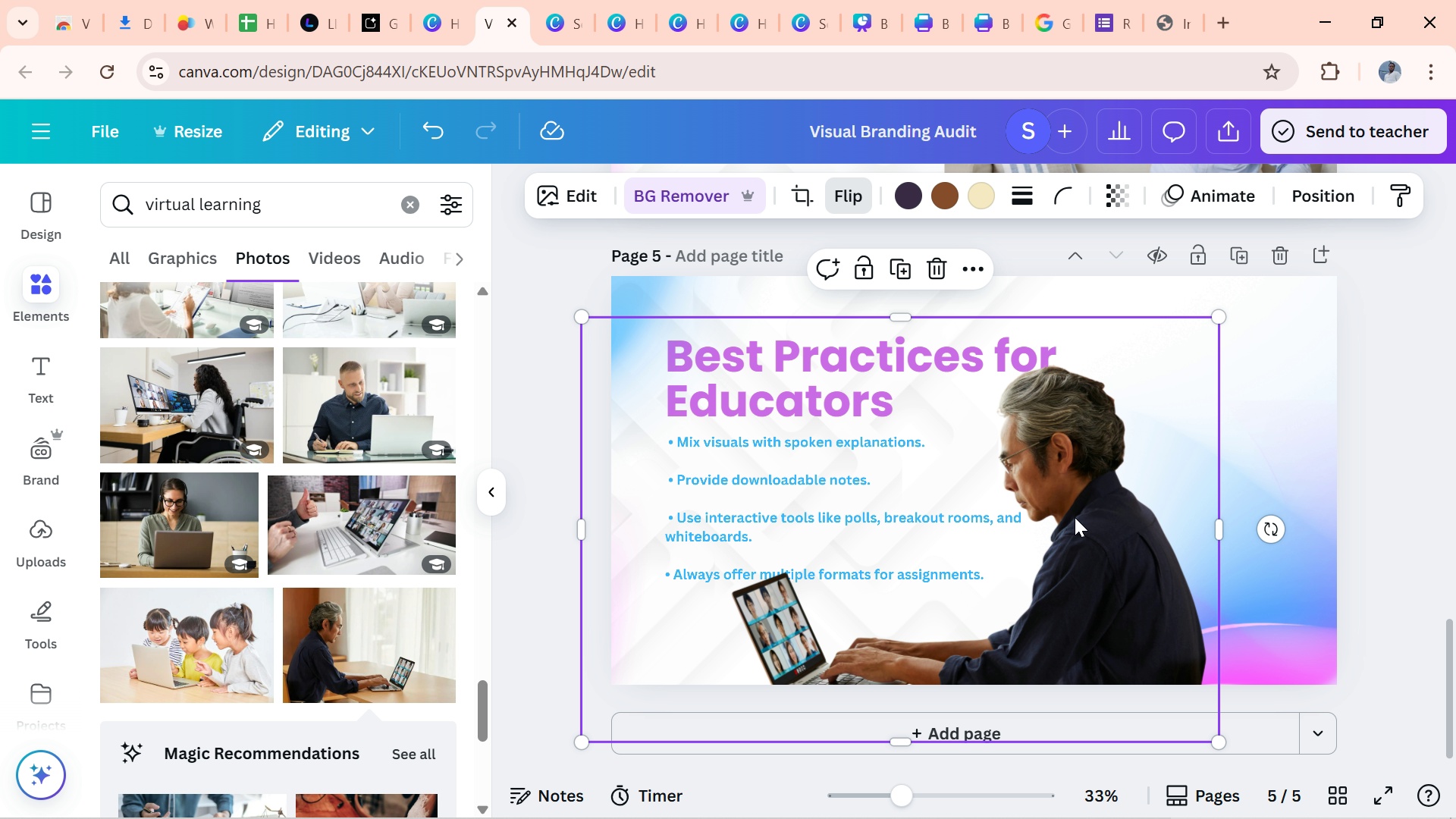 
left_click_drag(start_coordinate=[1075, 518], to_coordinate=[1293, 522])
 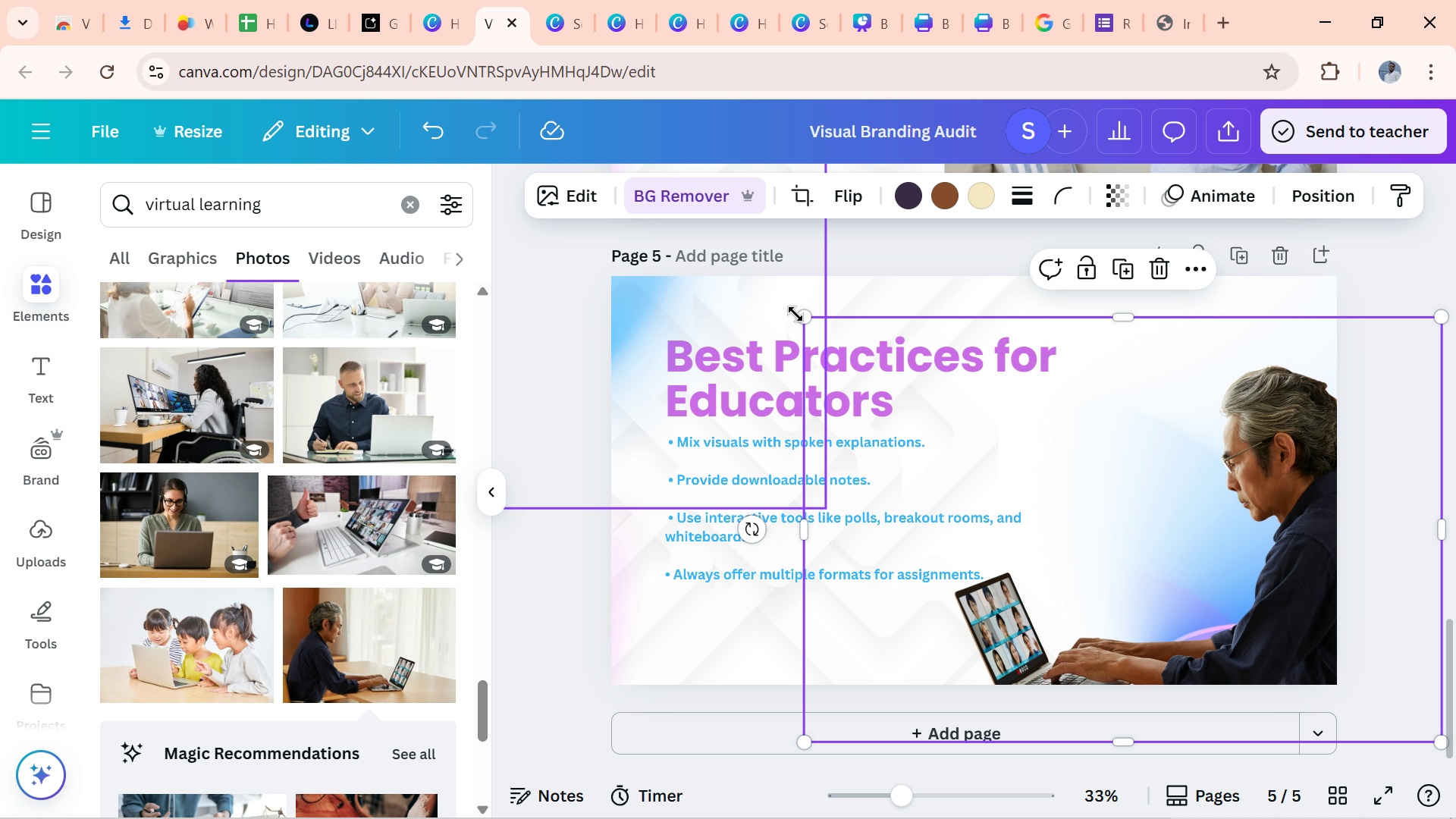 
left_click_drag(start_coordinate=[795, 316], to_coordinate=[891, 350])
 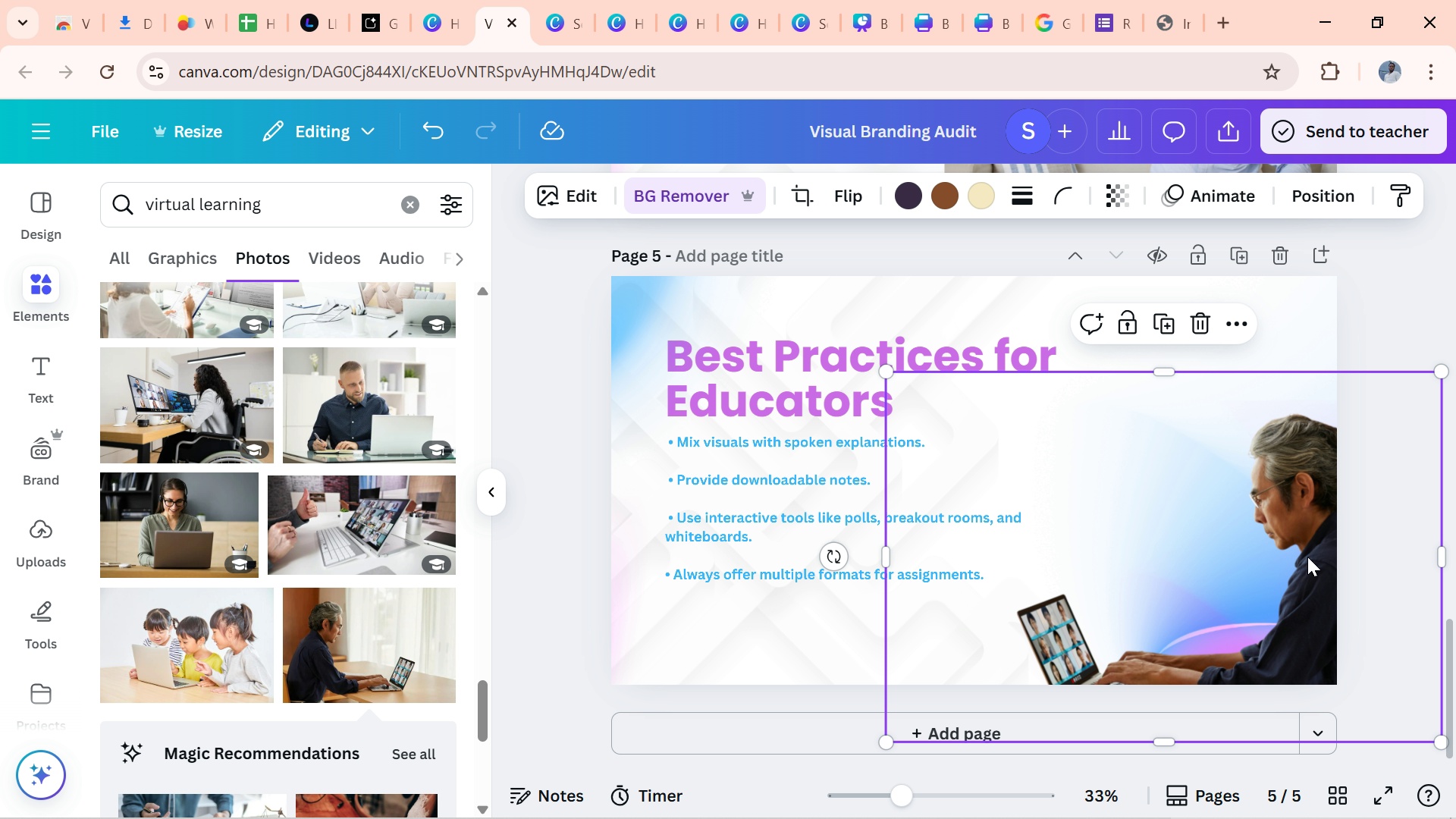 
left_click_drag(start_coordinate=[1302, 554], to_coordinate=[1254, 524])
 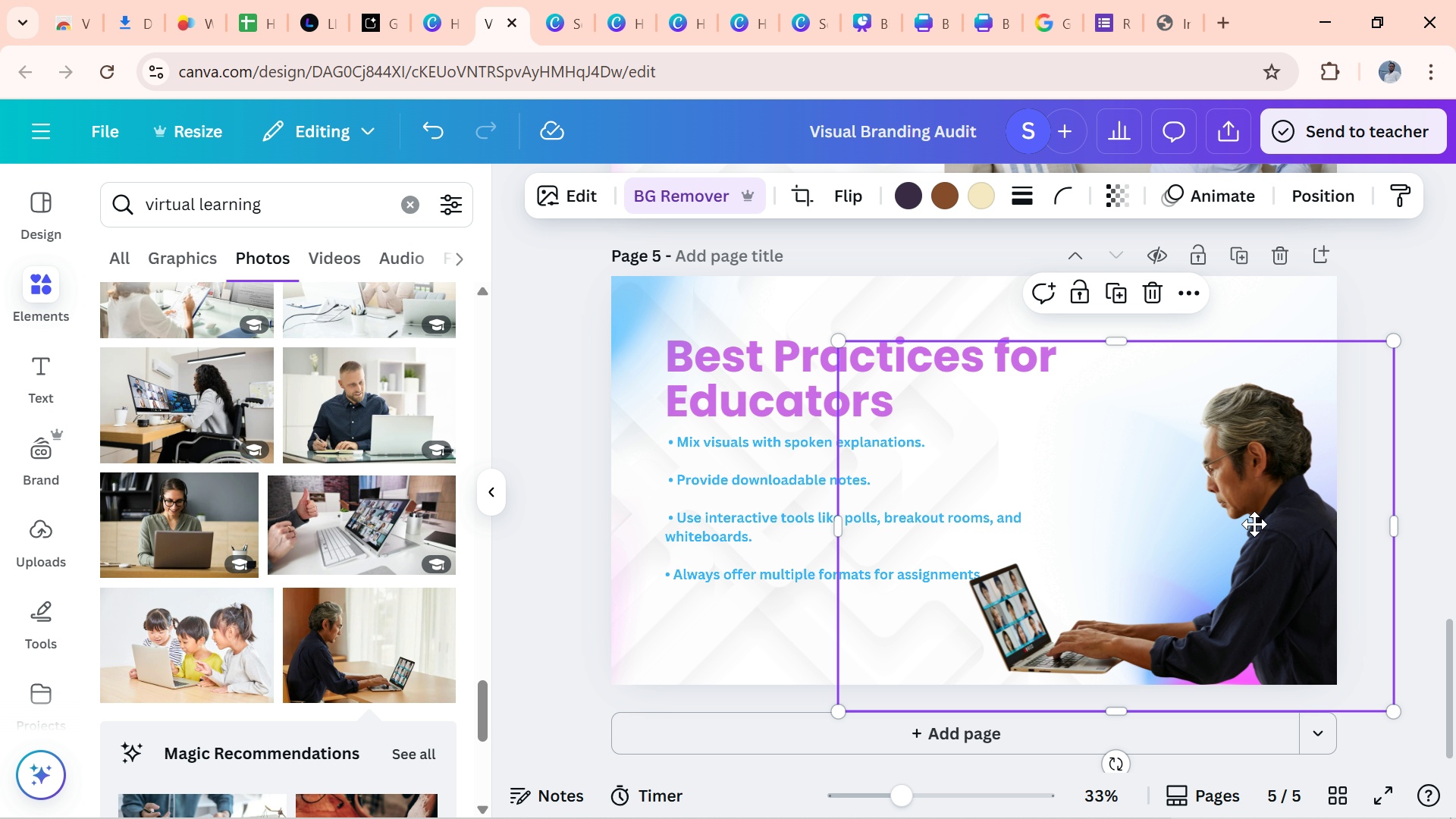 
double_click([1254, 524])
 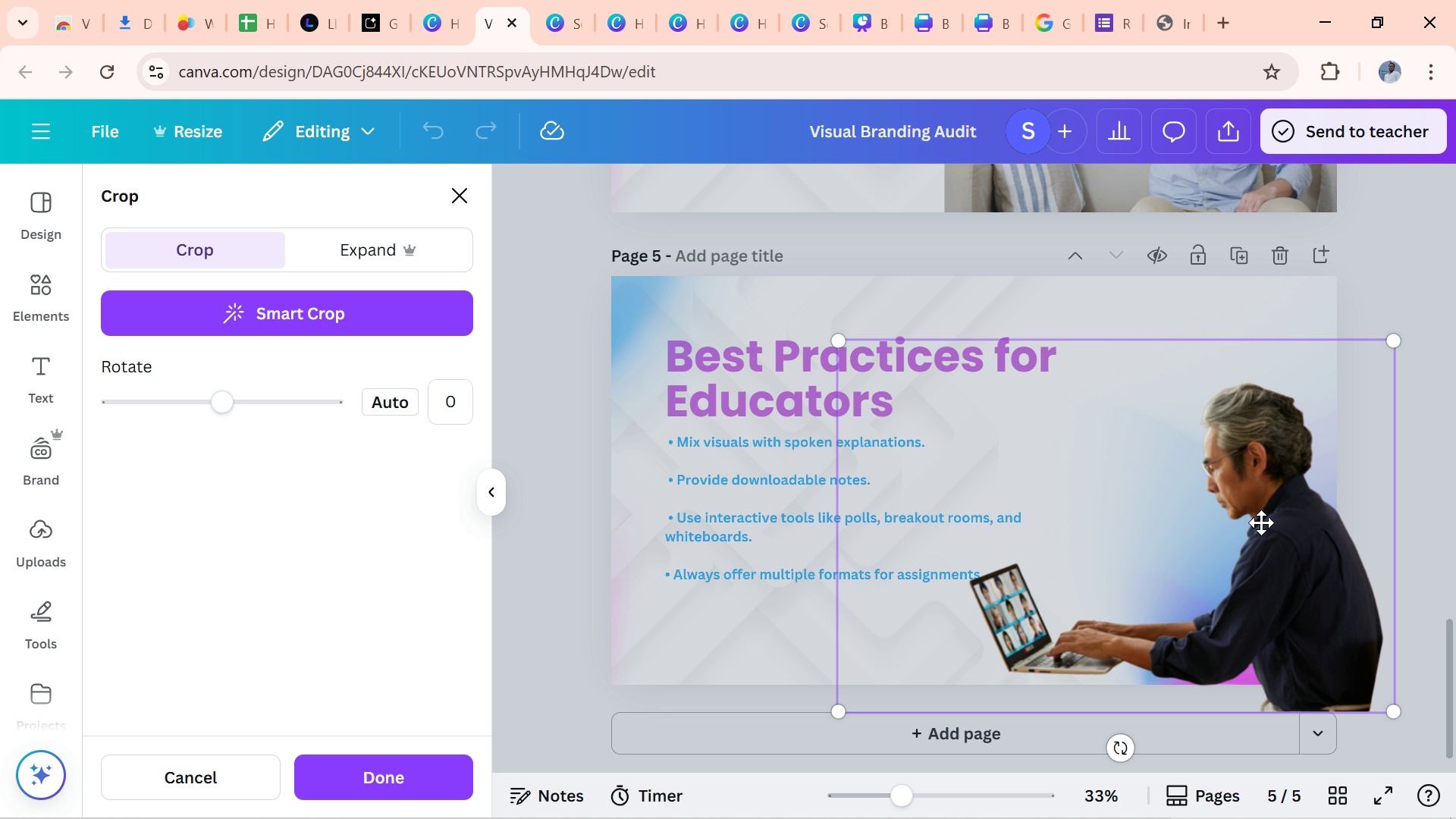 
left_click([1254, 524])
 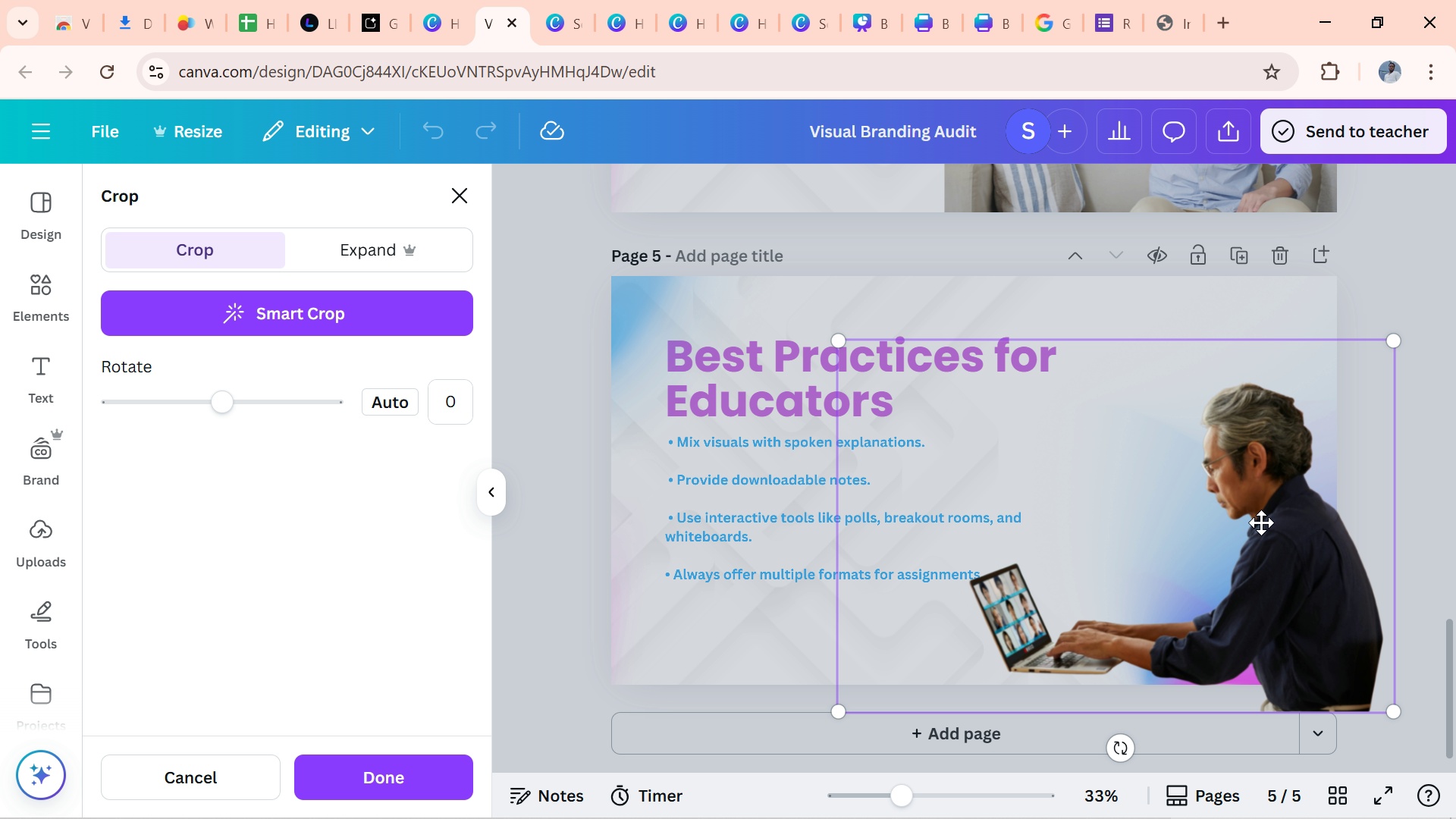 
left_click_drag(start_coordinate=[1254, 524], to_coordinate=[1281, 520])
 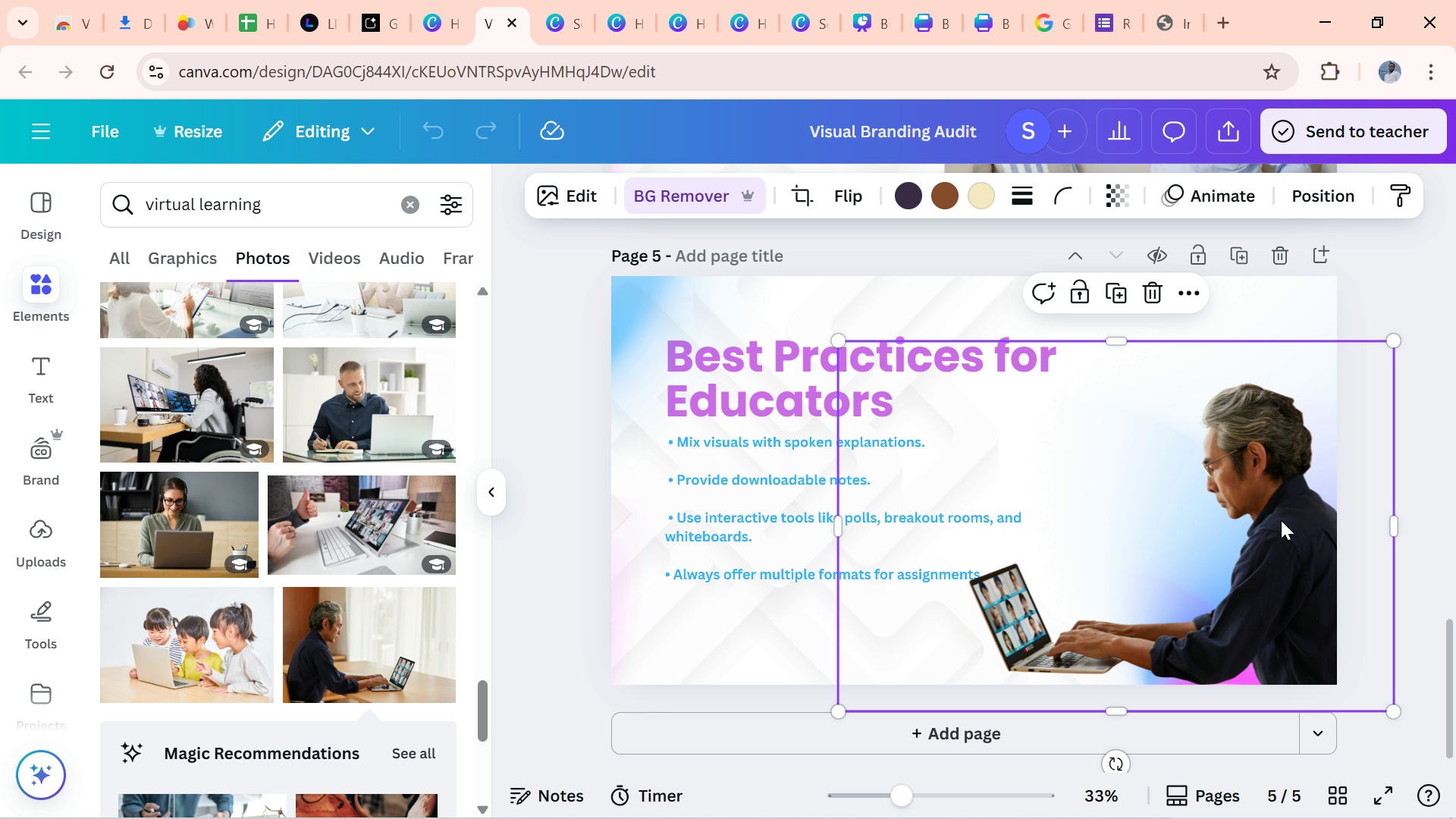 
left_click([1281, 520])
 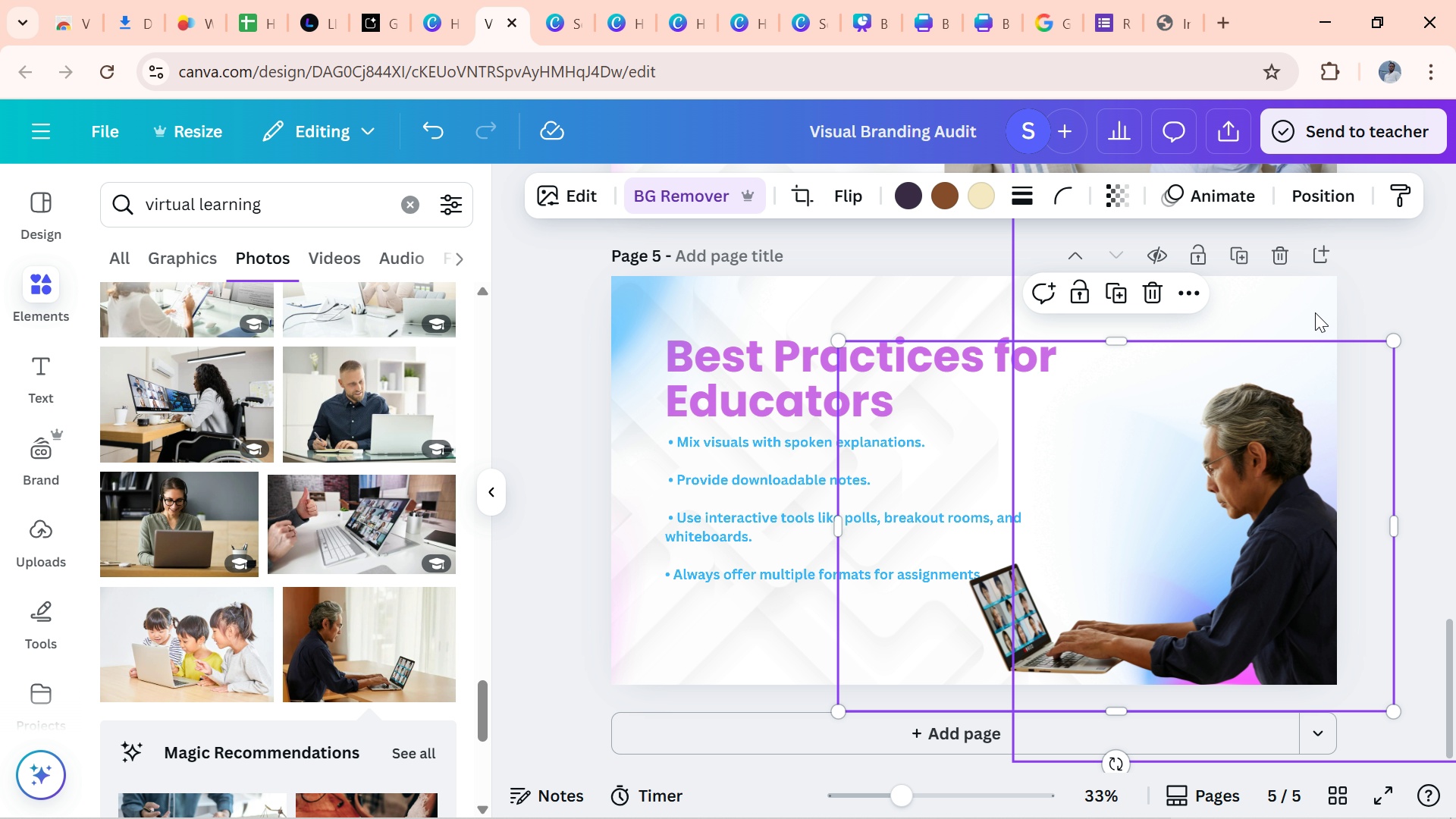 
left_click([1315, 312])
 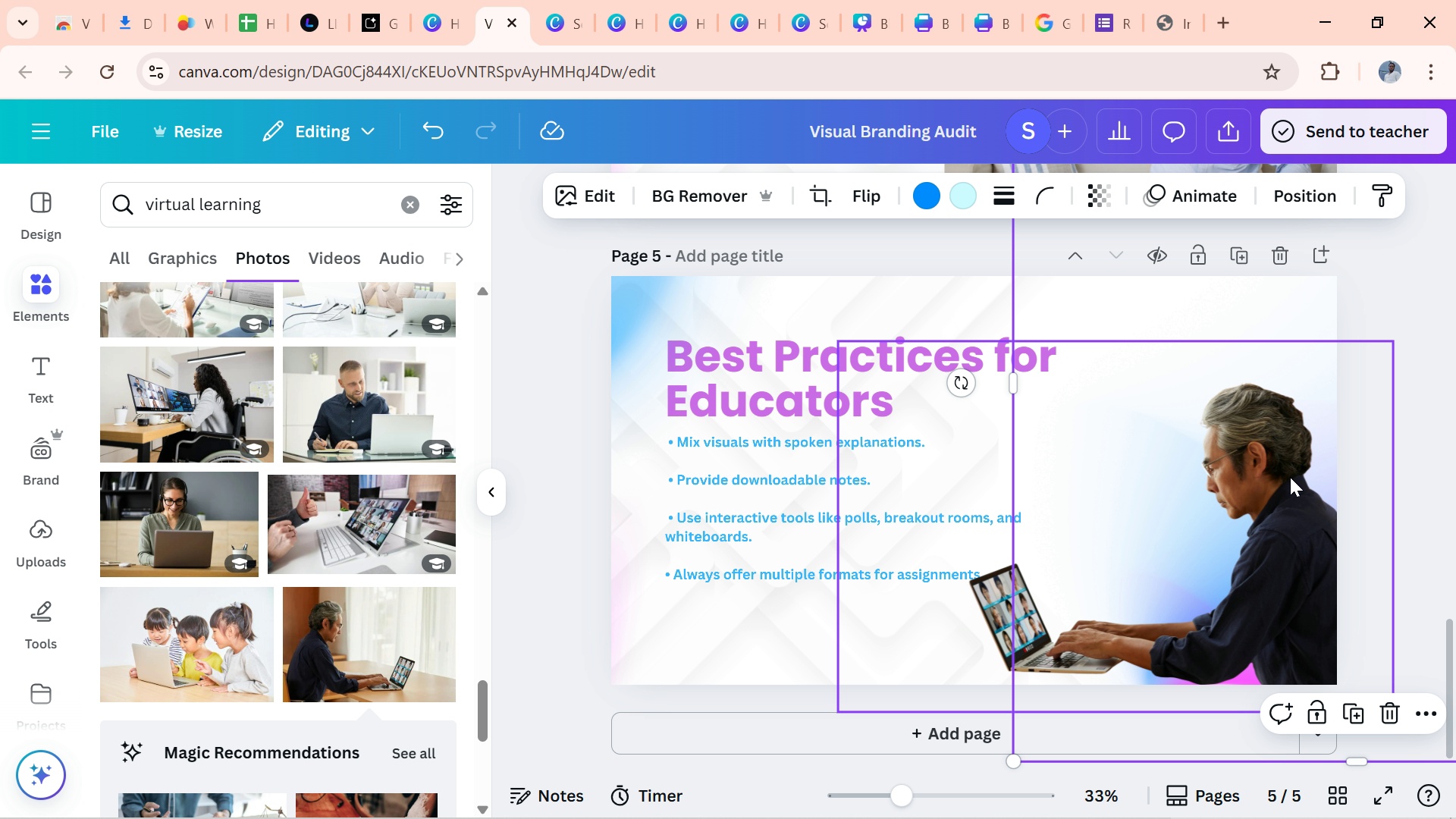 
left_click([1290, 477])
 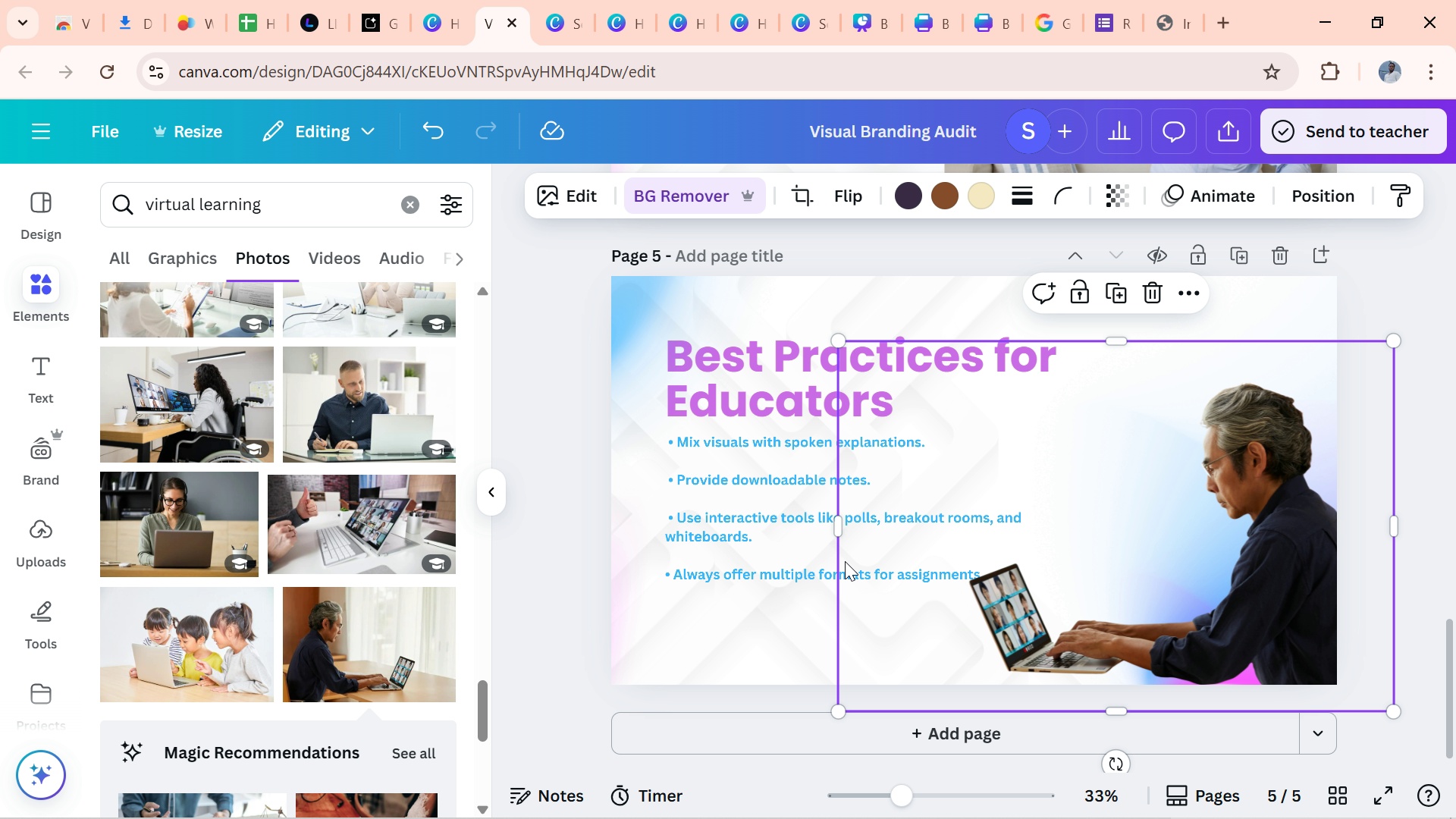 
left_click_drag(start_coordinate=[838, 532], to_coordinate=[952, 514])
 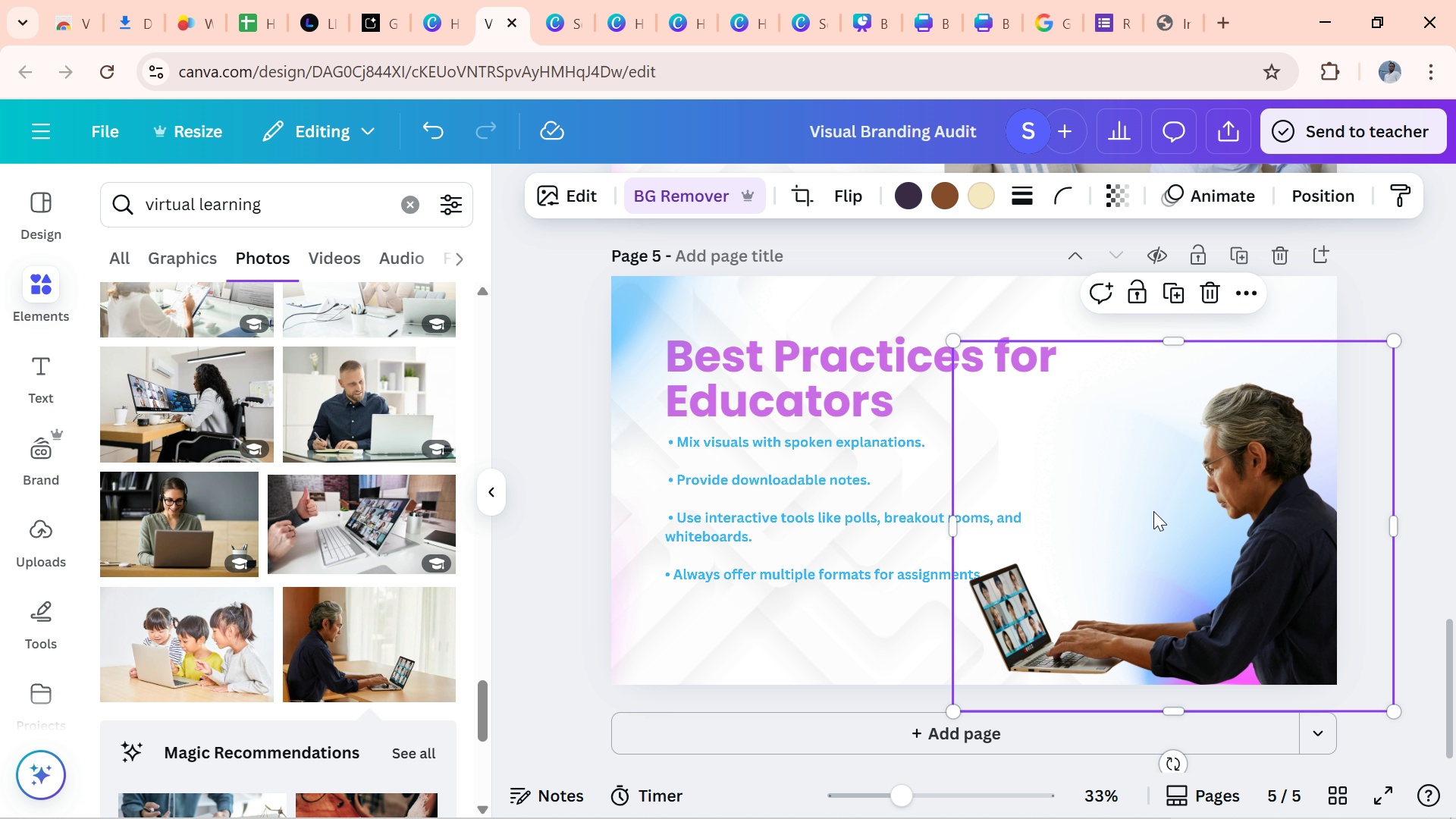 
left_click_drag(start_coordinate=[1153, 511], to_coordinate=[1151, 532])
 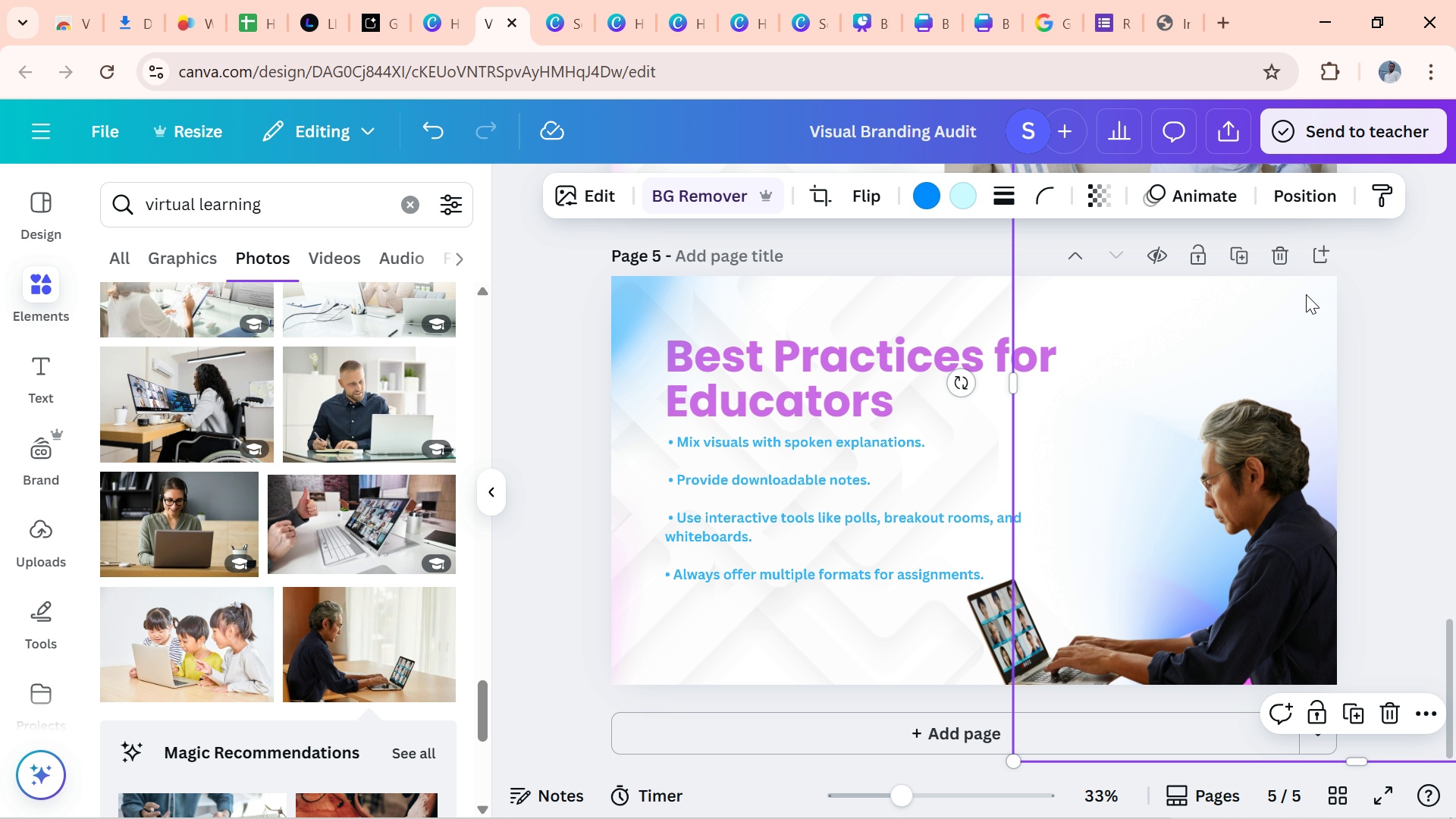 
left_click([1306, 294])
 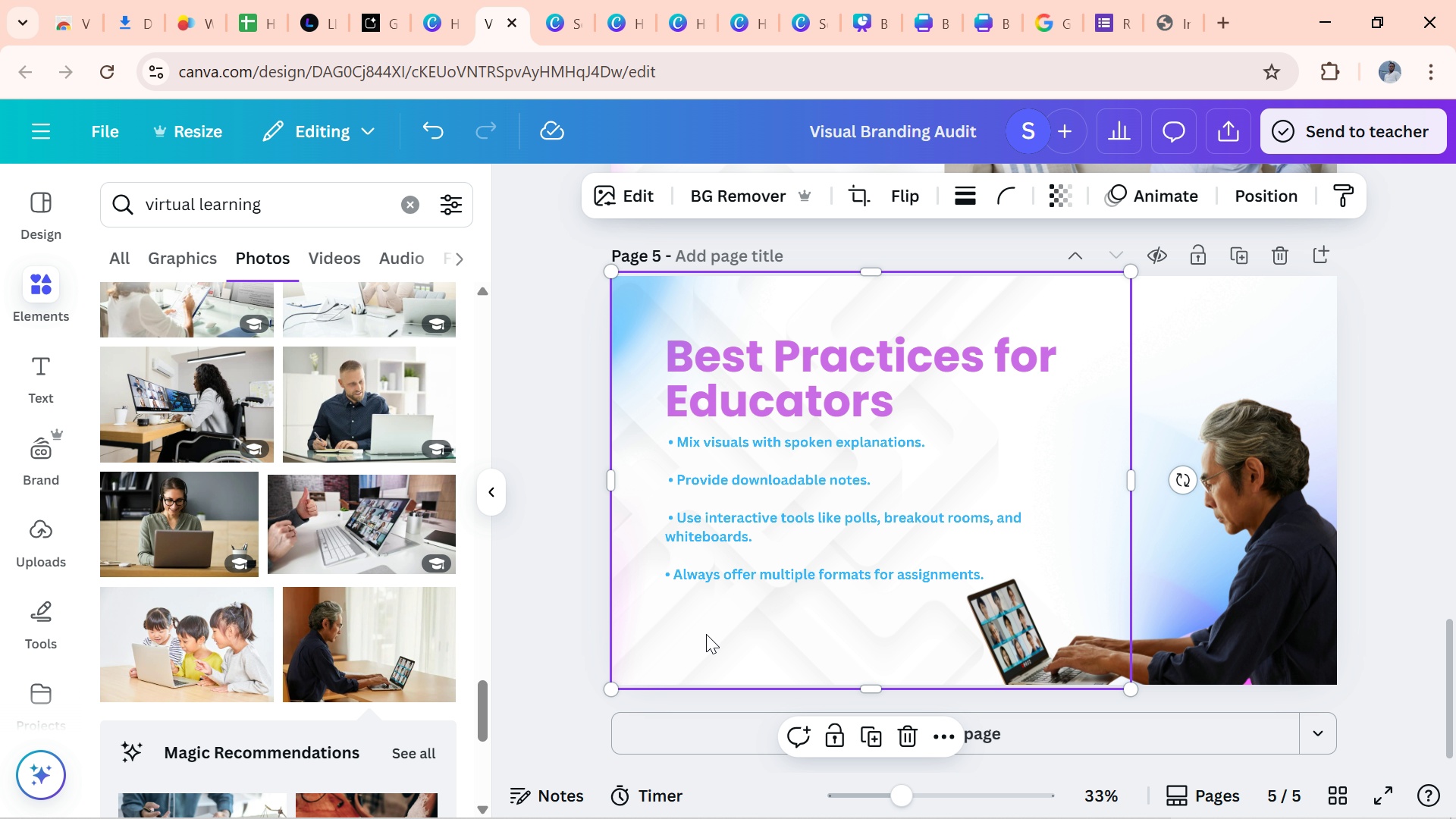 
left_click([706, 634])
 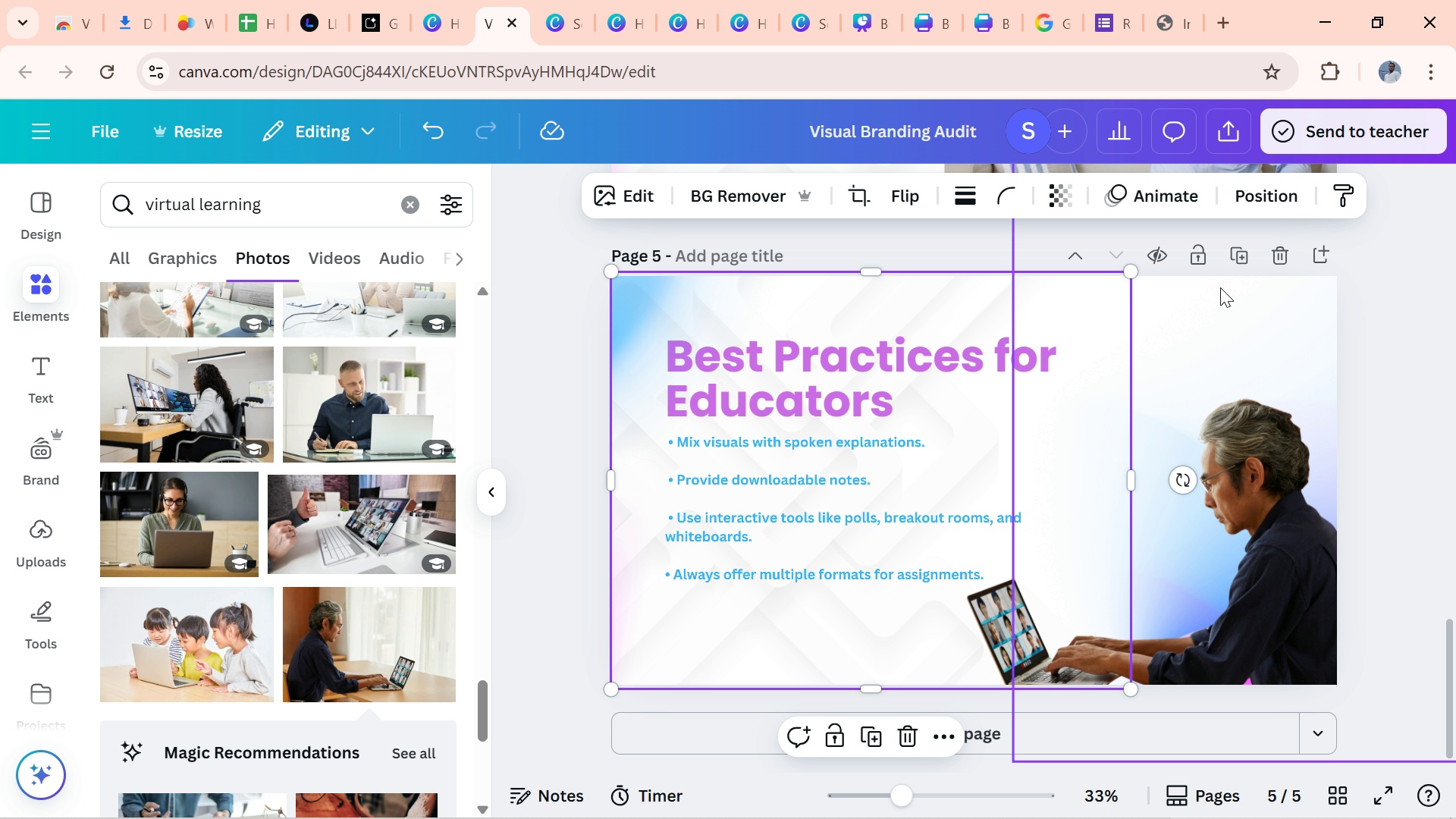 
left_click([1222, 287])
 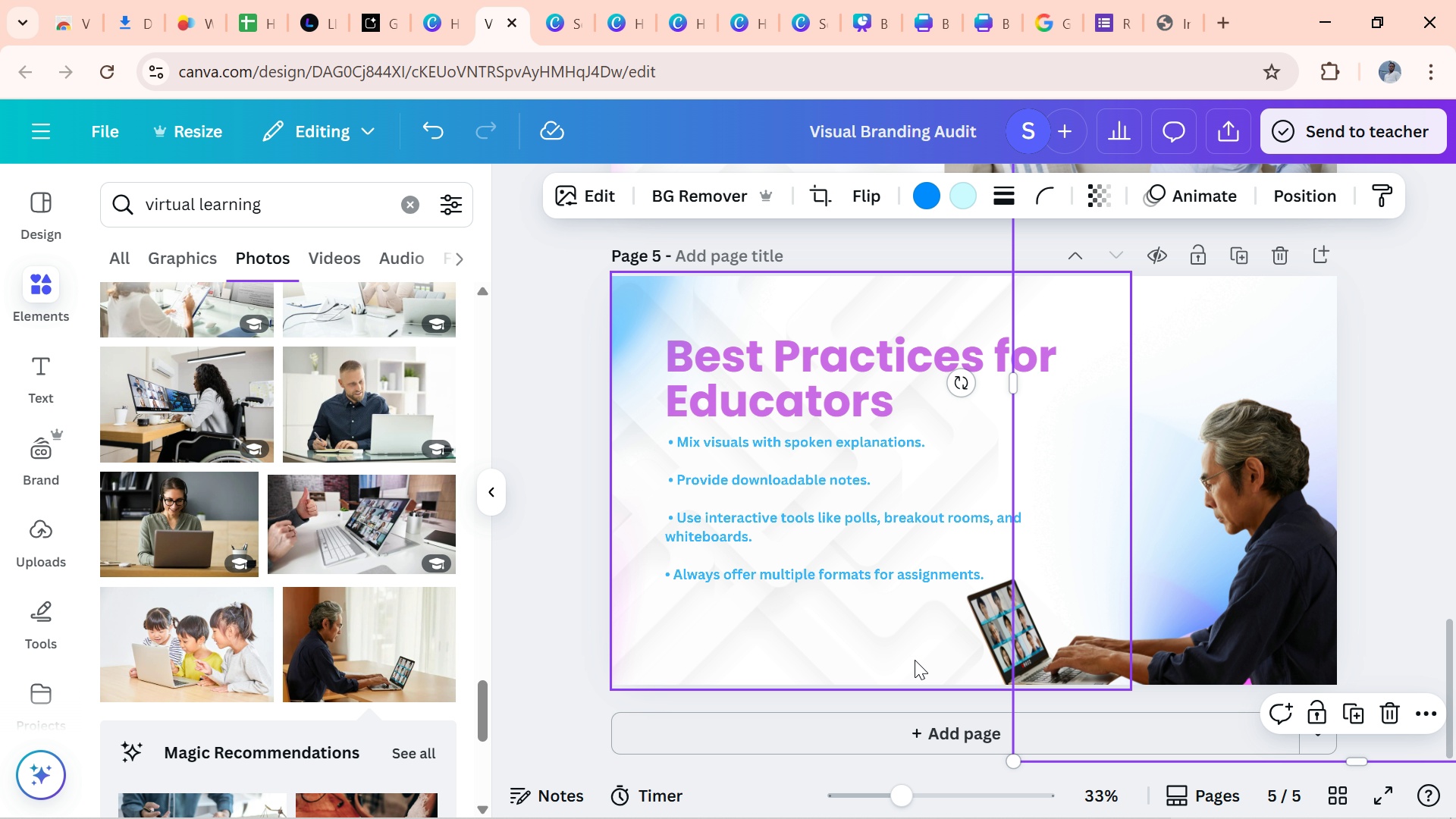 
wait(5.85)
 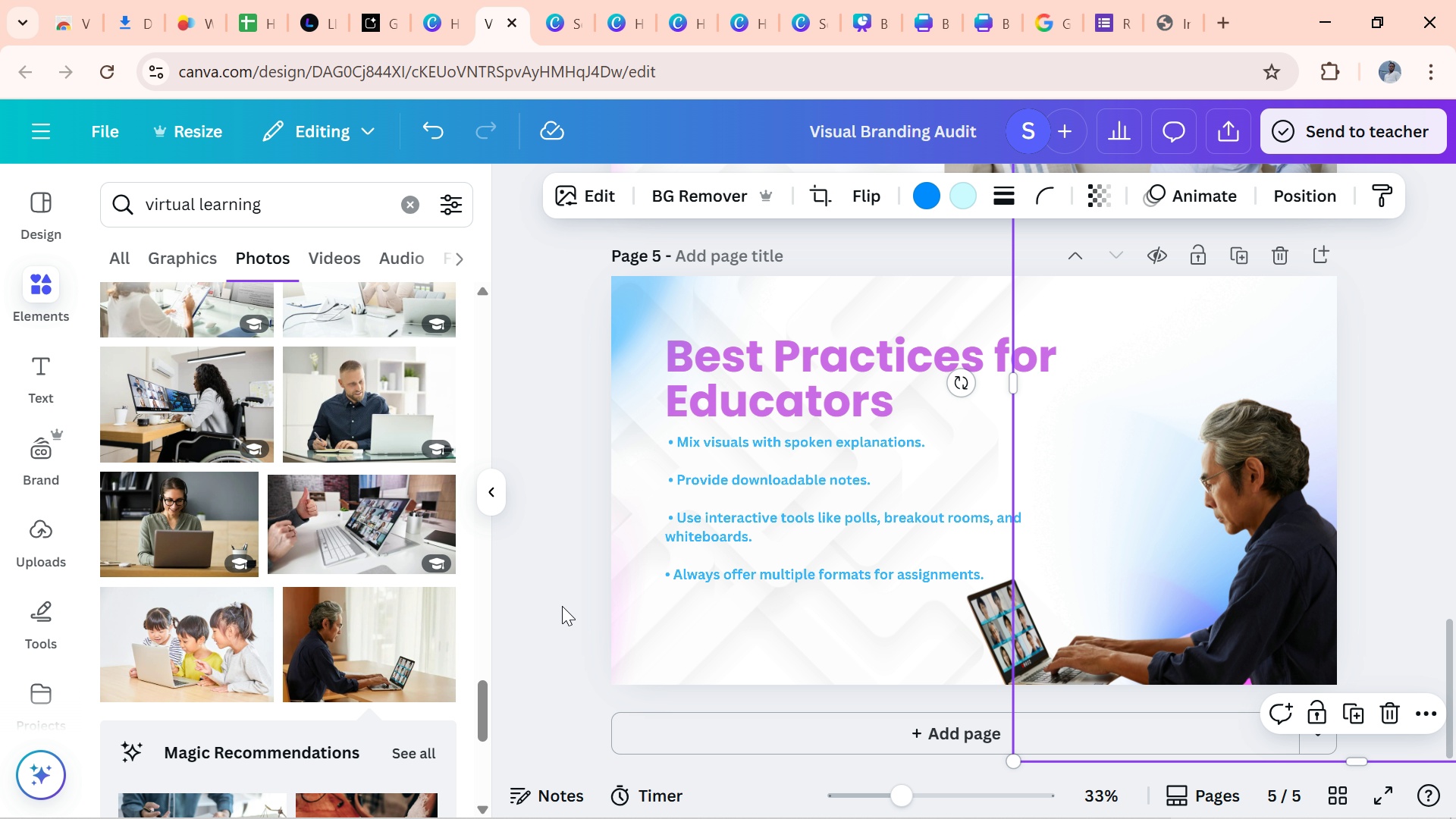 
left_click([912, 692])
 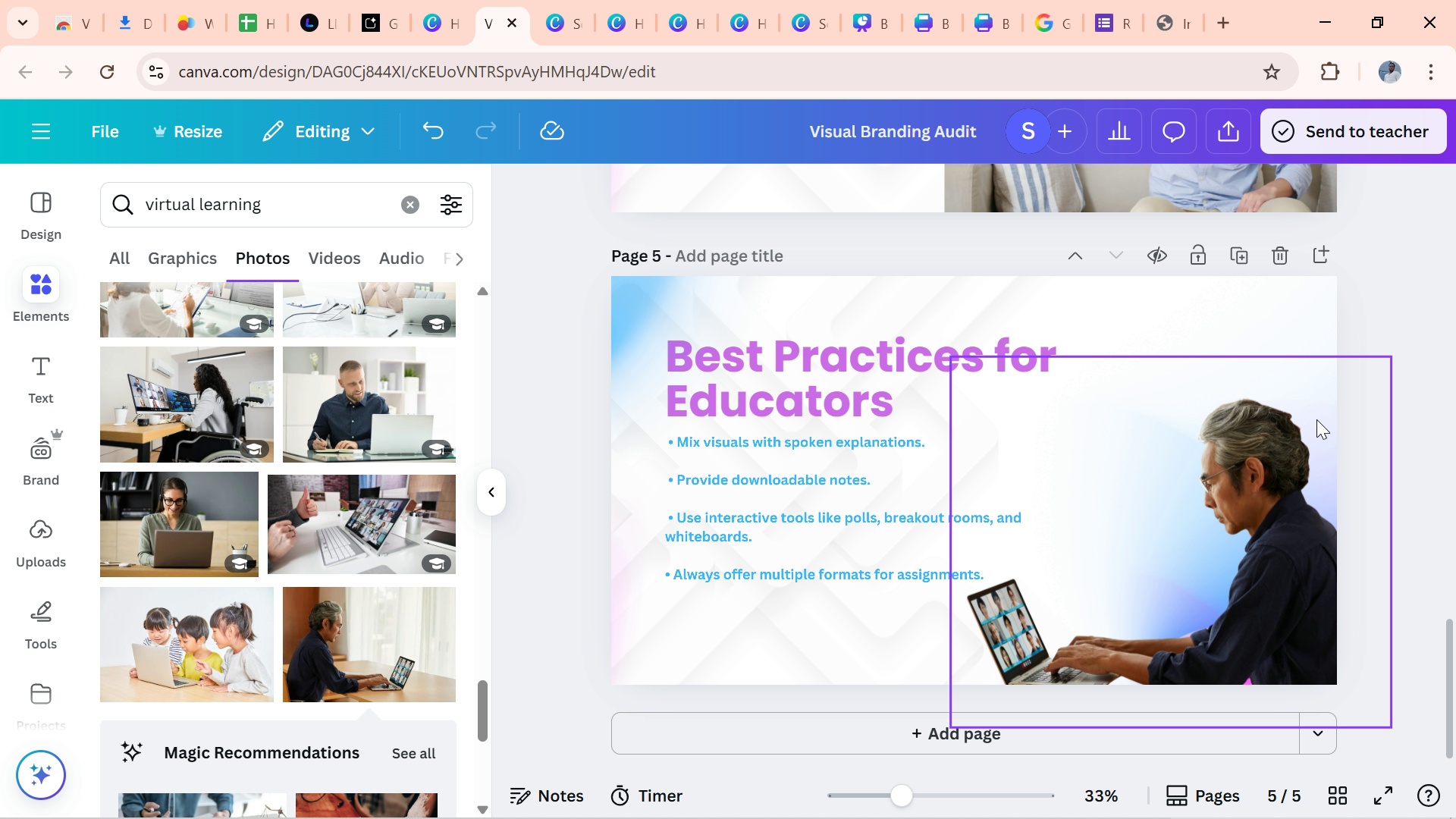 
wait(13.49)
 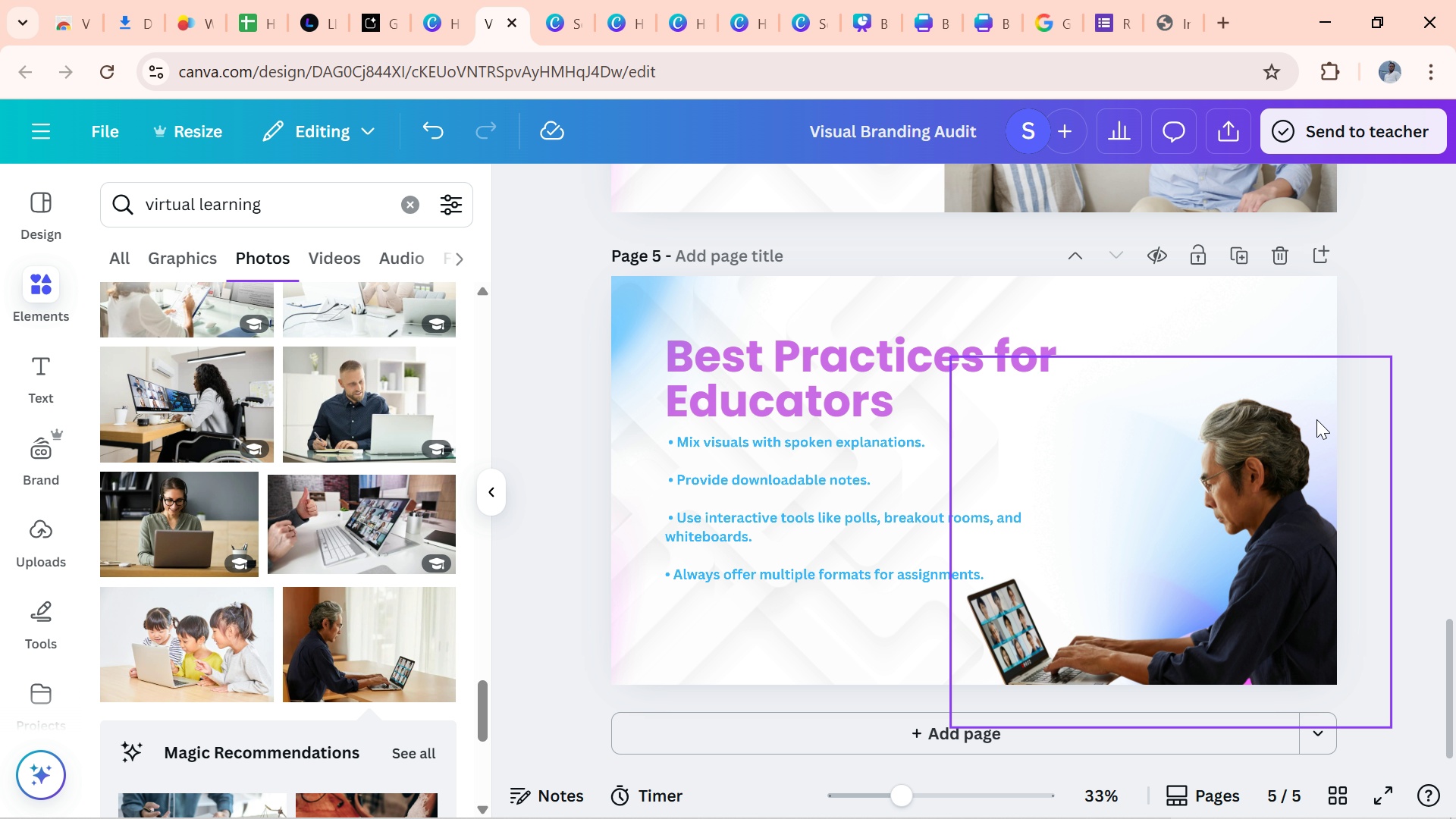 
left_click([1168, 18])
 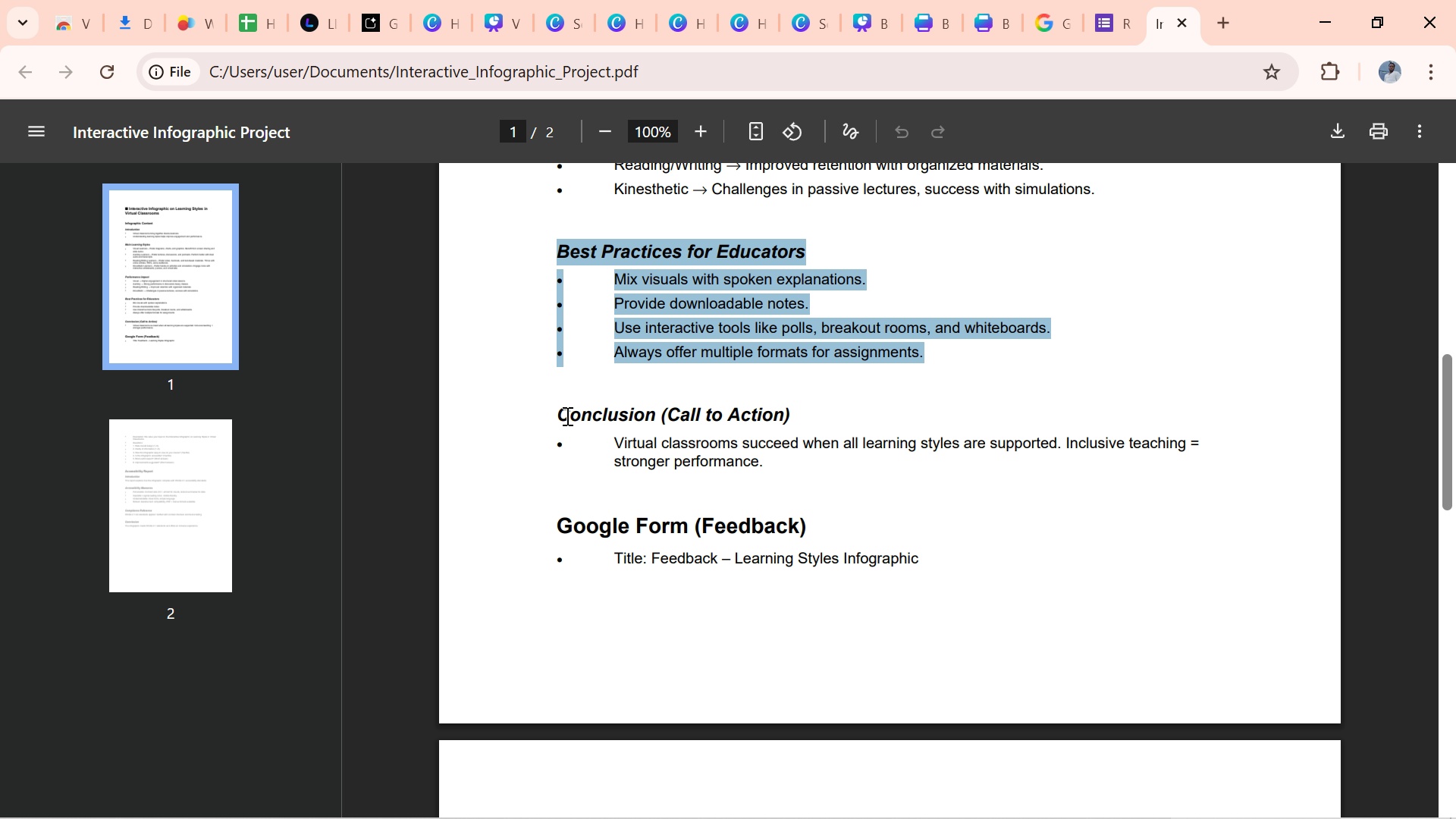 
wait(5.79)
 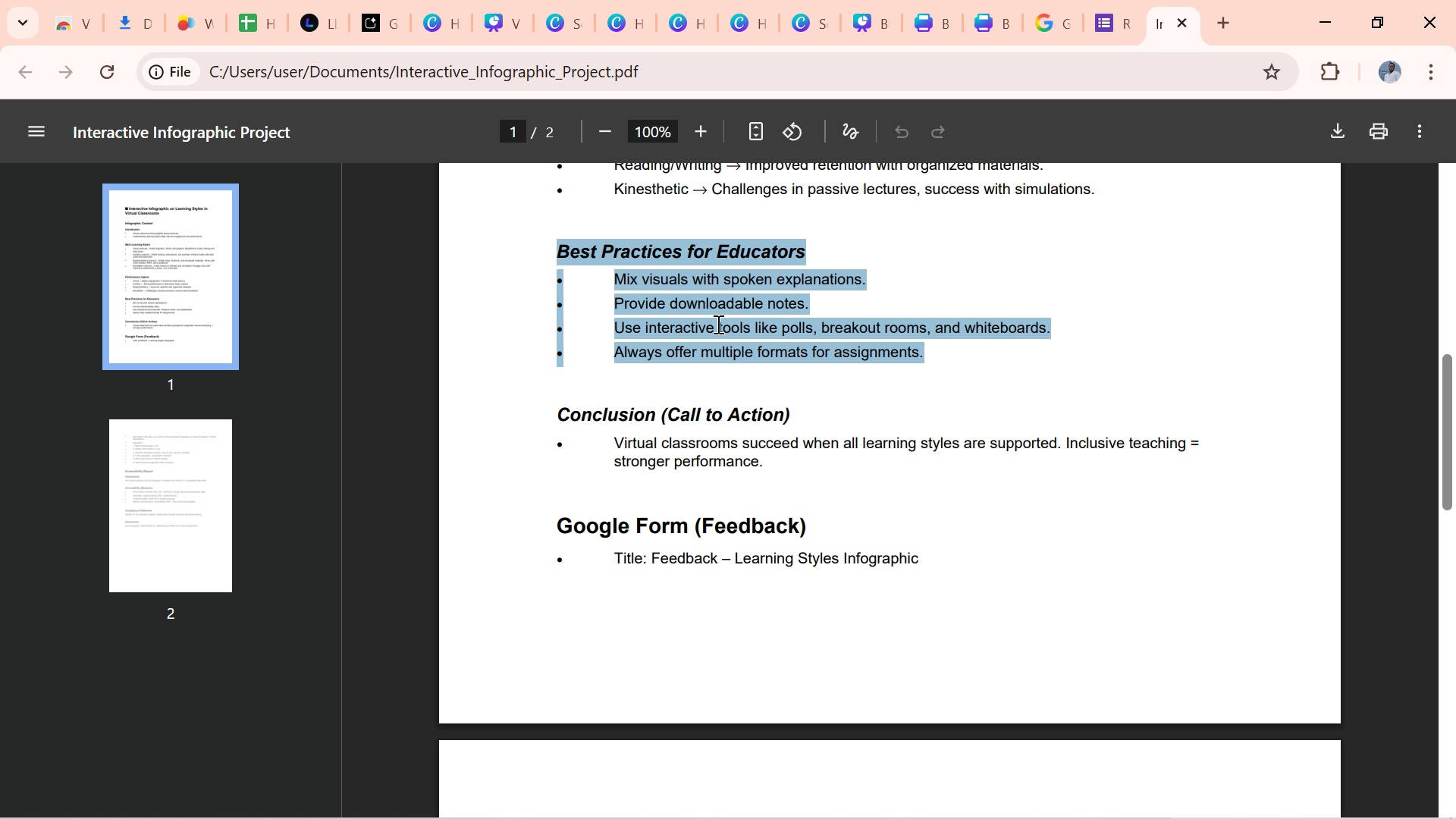 
left_click_drag(start_coordinate=[560, 415], to_coordinate=[657, 418])
 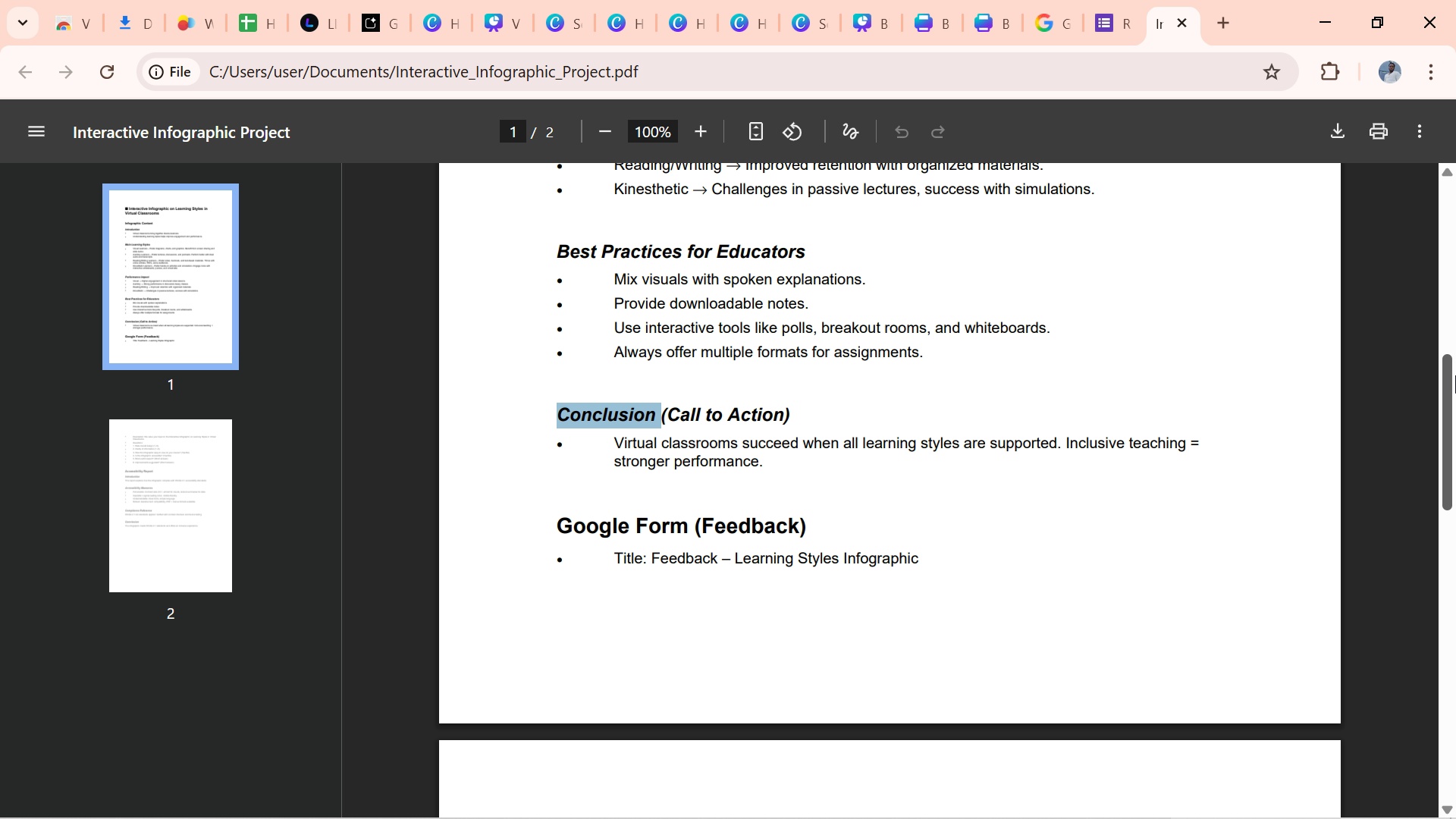 
wait(12.05)
 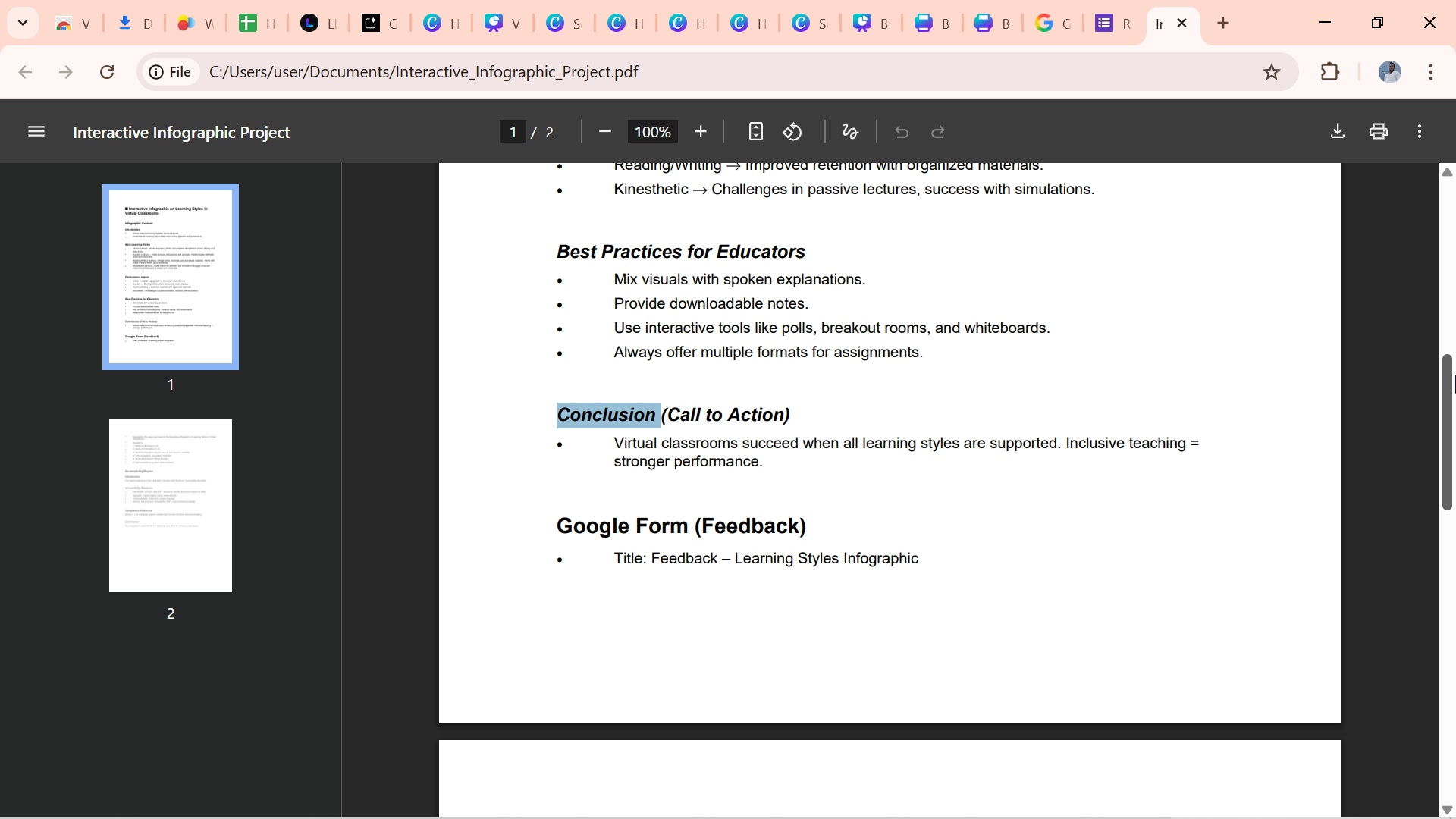 
left_click([488, 27])
 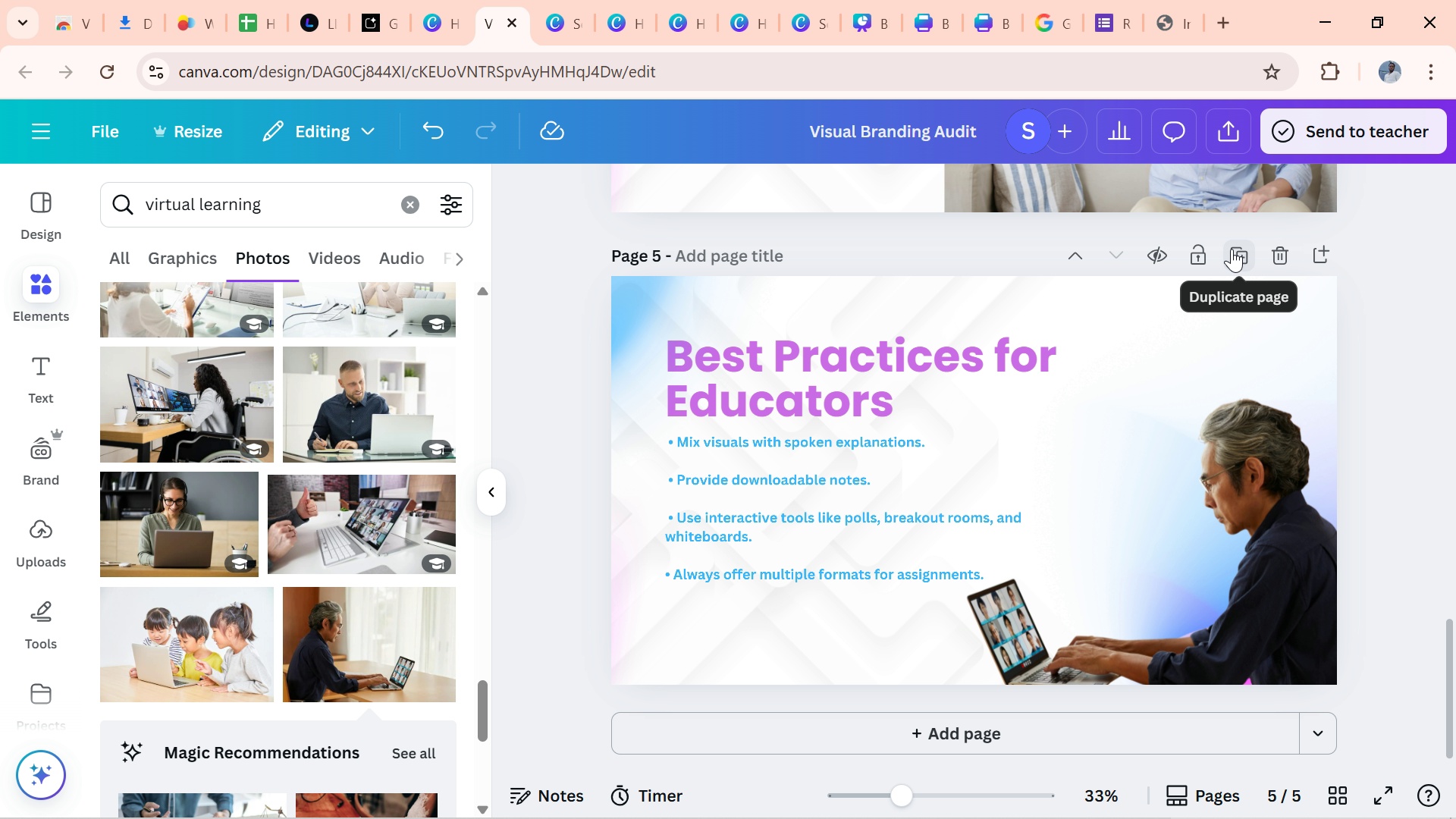 
left_click([1243, 251])
 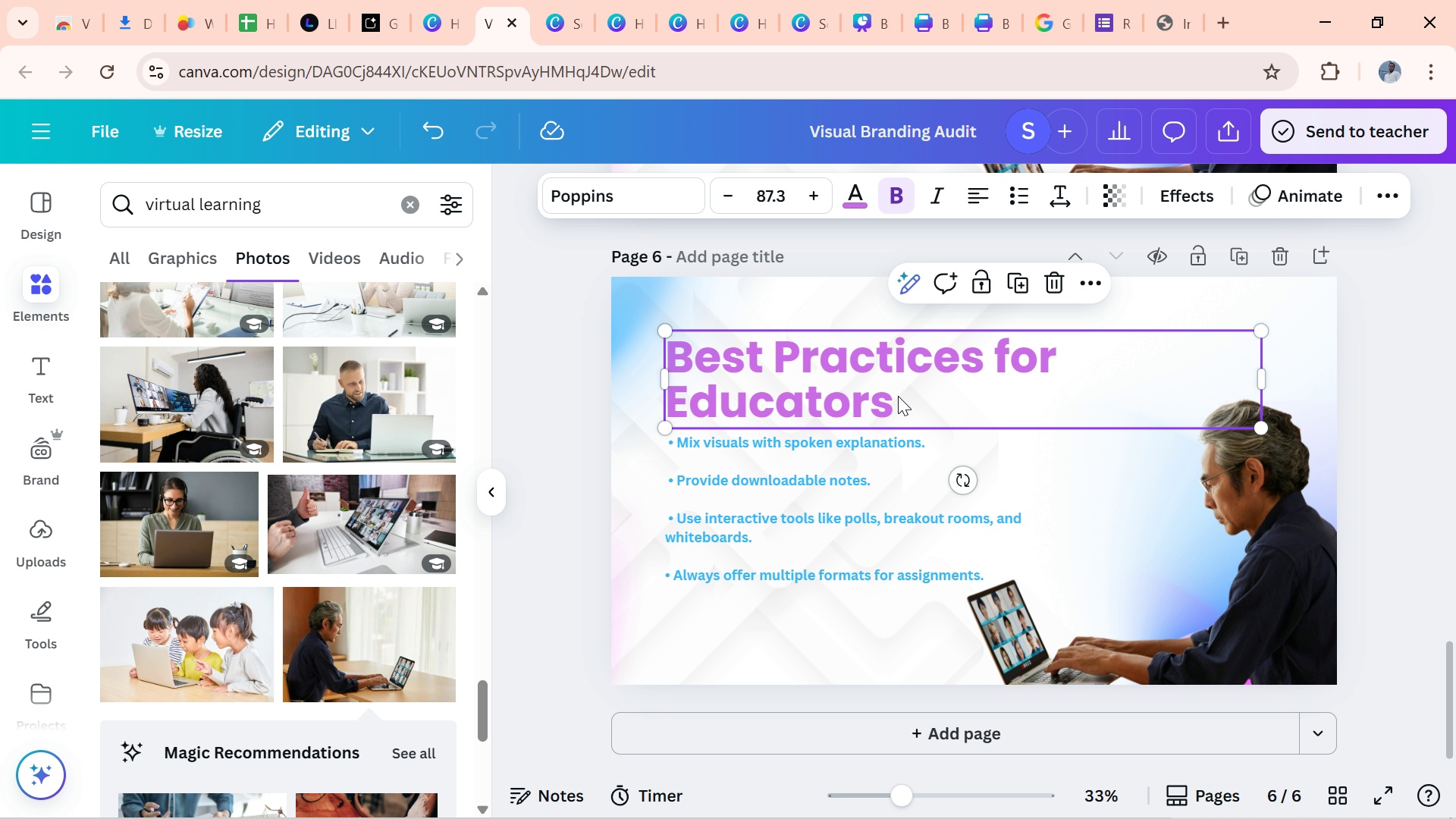 
double_click([898, 396])
 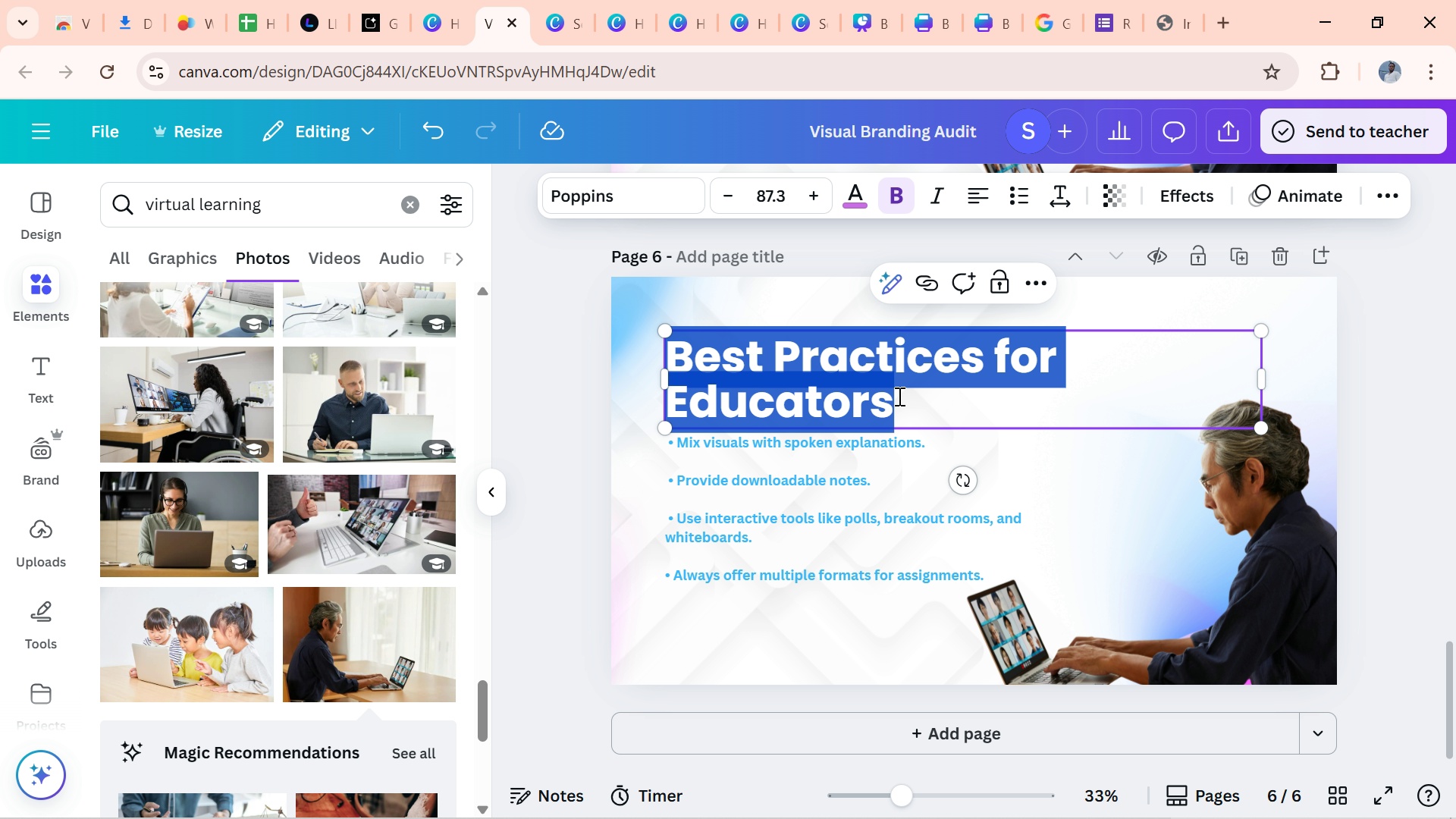 
type(co)
key(Backspace)
key(Backspace)
type(Conclusion)
 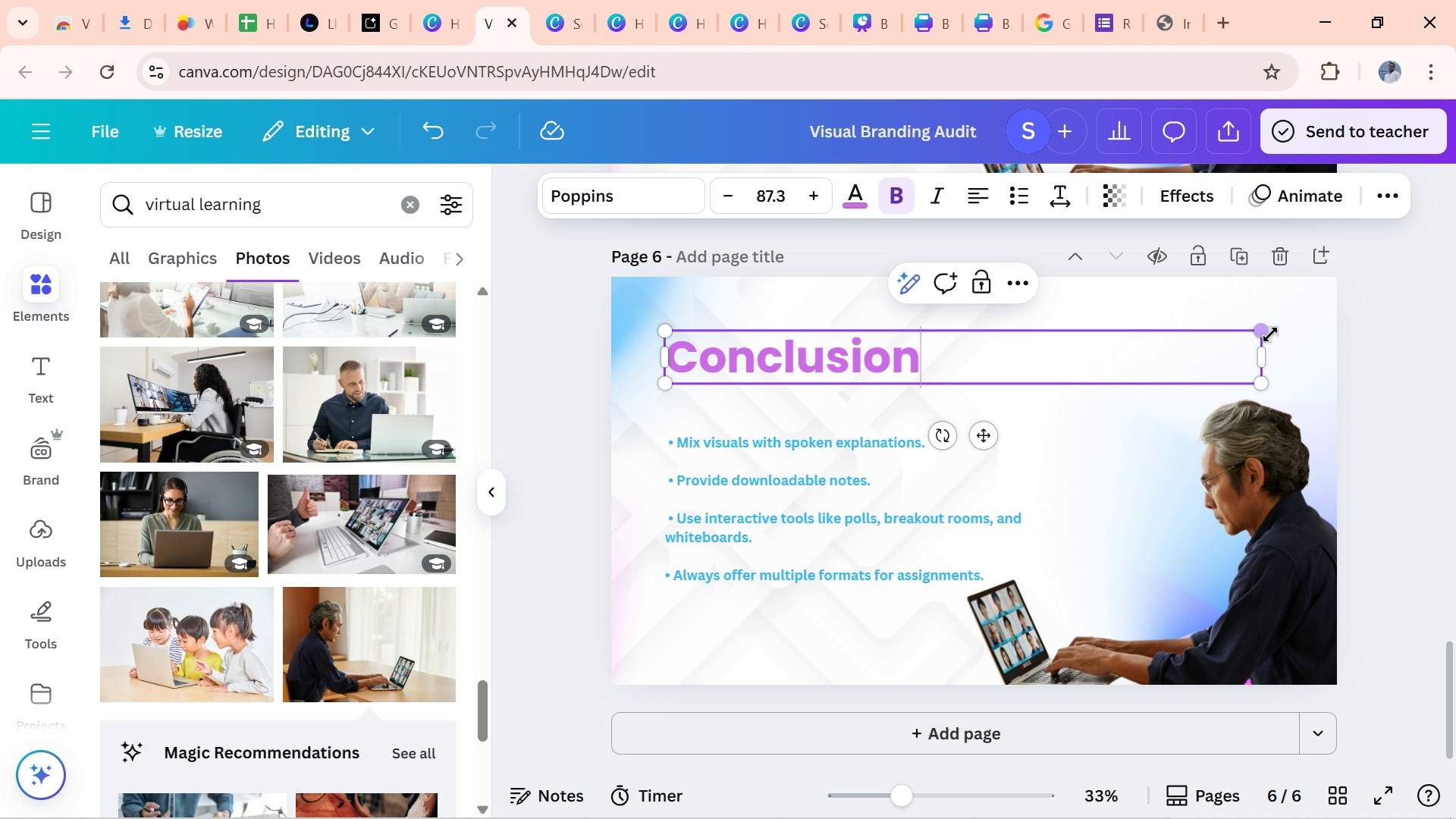 
left_click_drag(start_coordinate=[1269, 352], to_coordinate=[935, 356])
 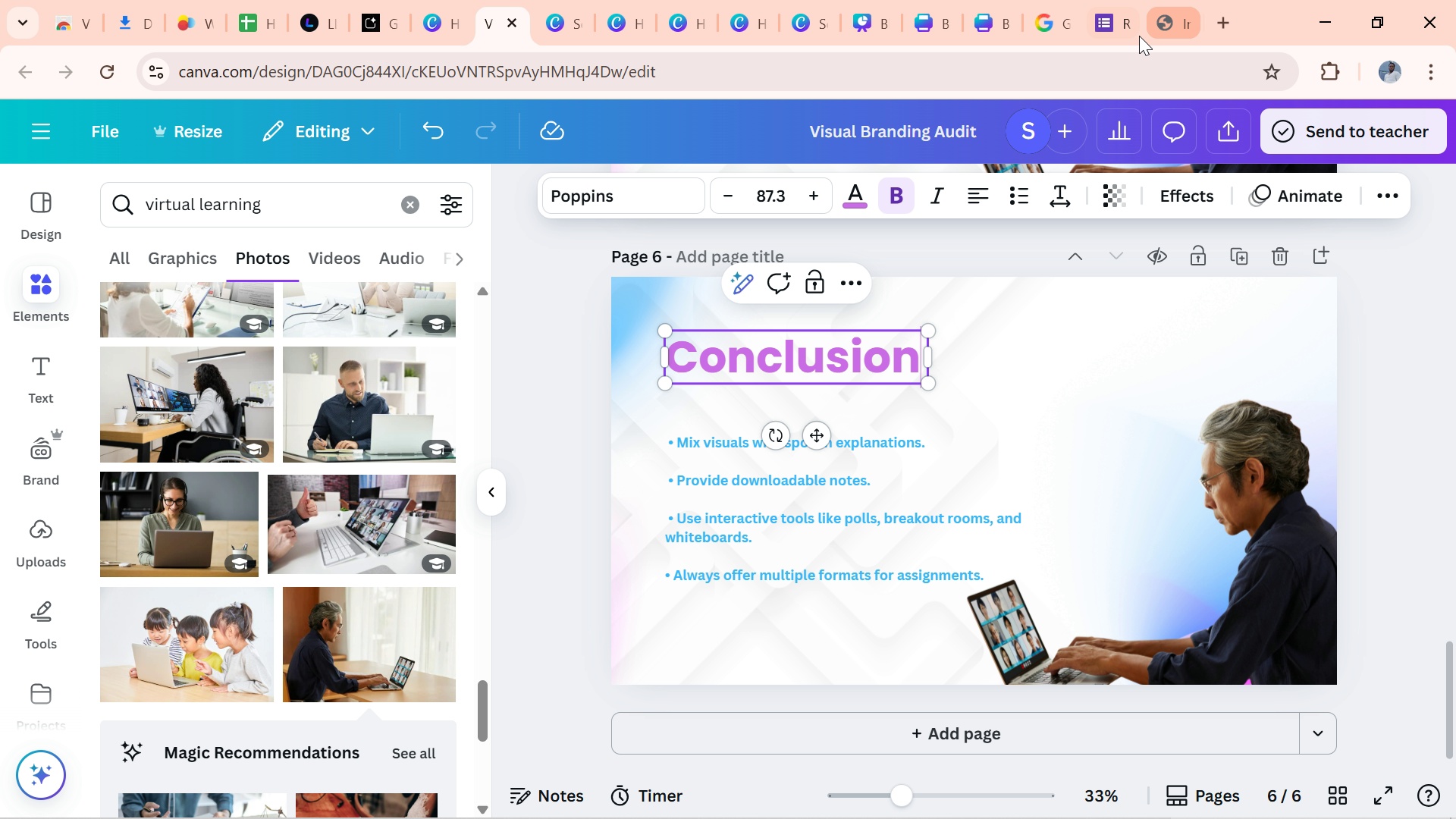 
left_click([1156, 19])
 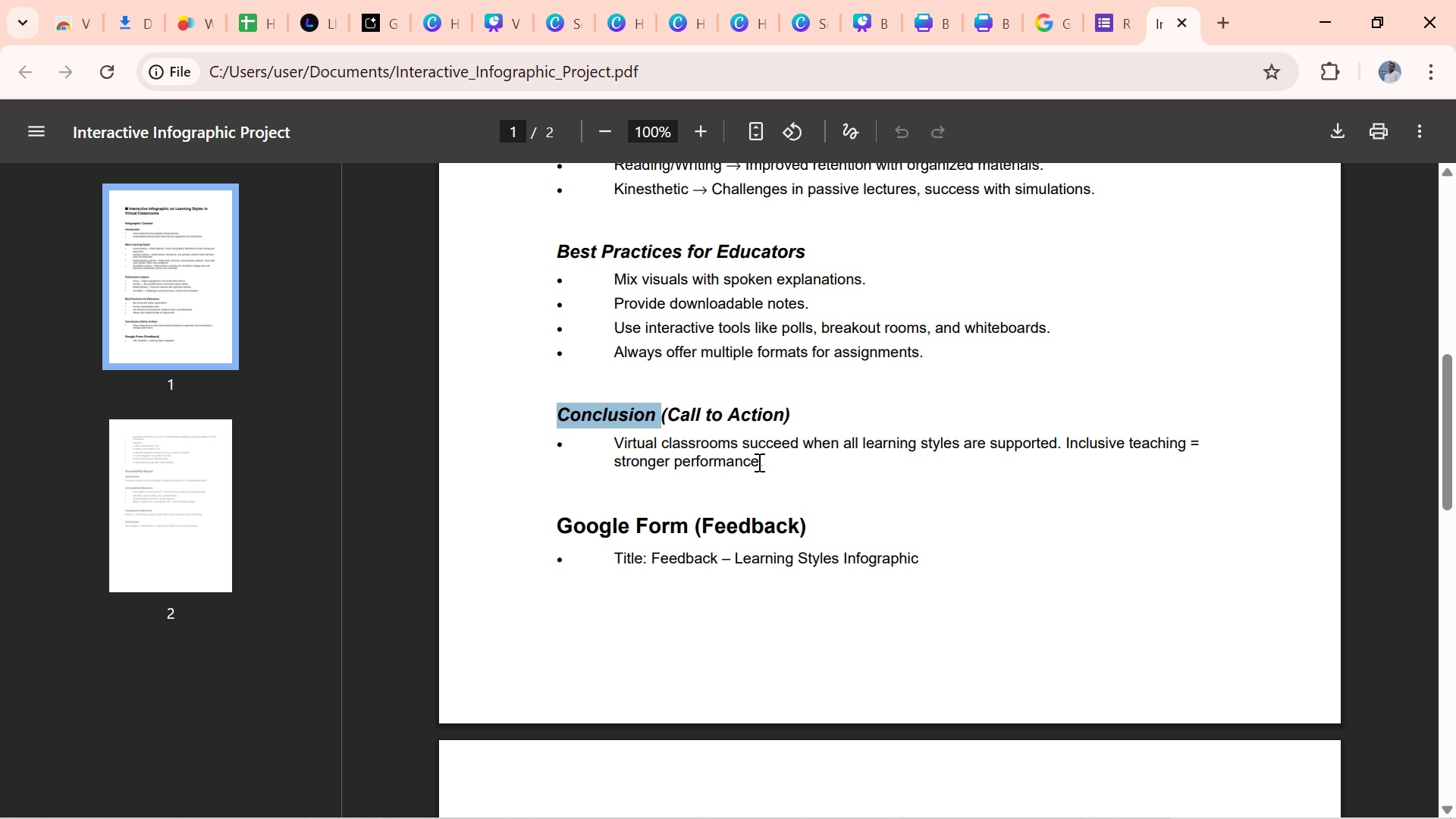 
left_click_drag(start_coordinate=[763, 460], to_coordinate=[610, 447])
 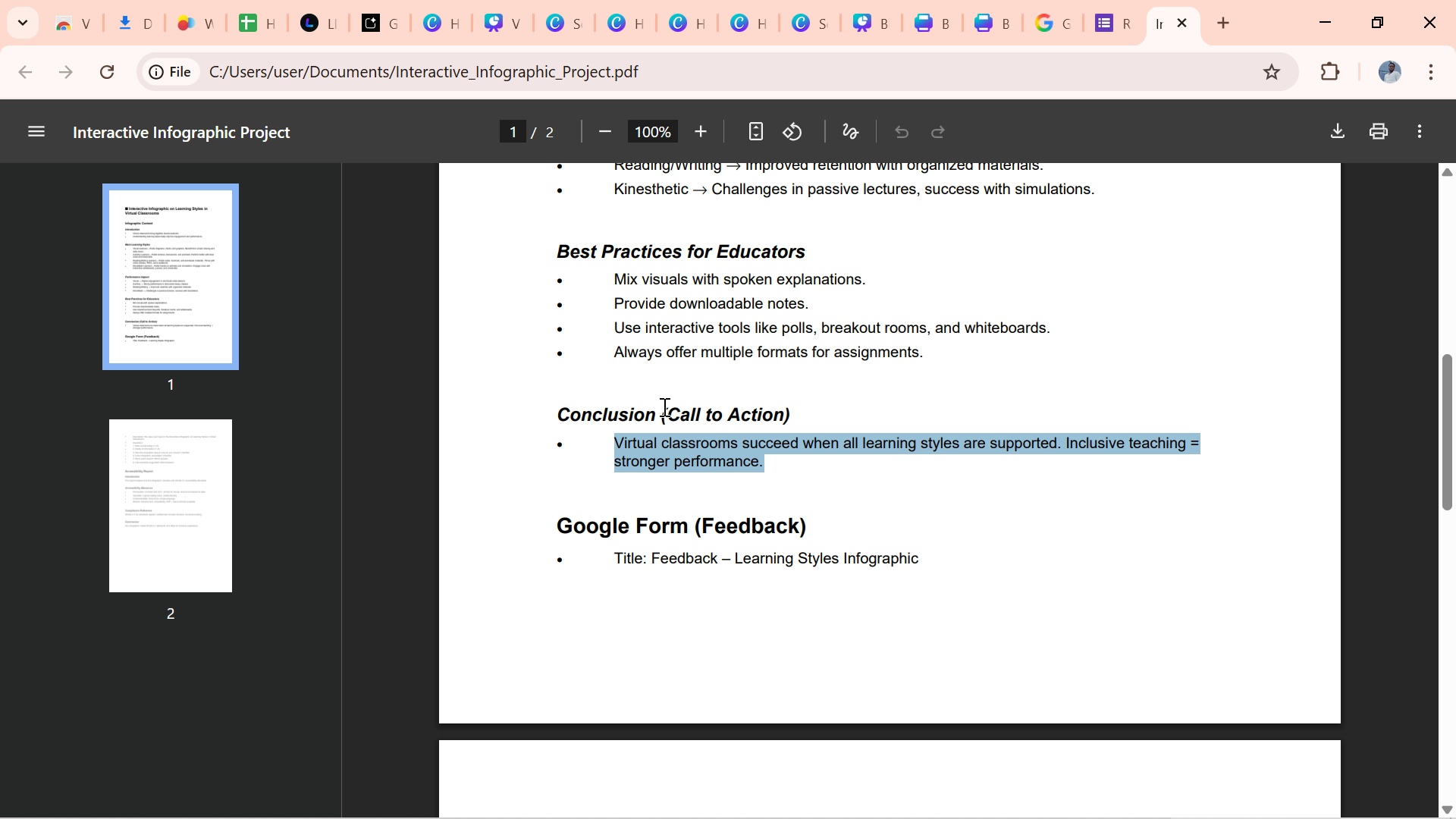 
key(Control+C)
 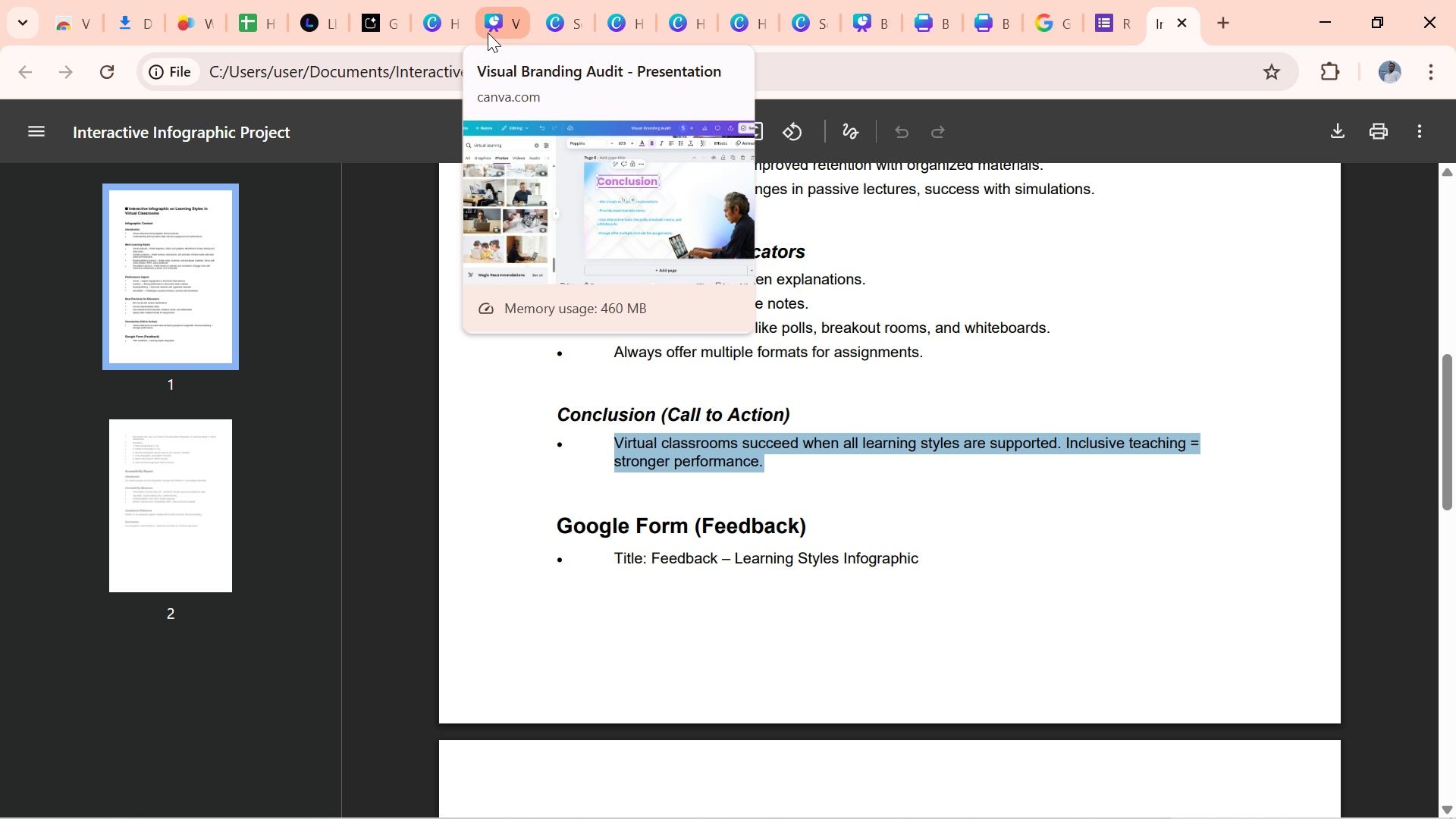 
wait(5.79)
 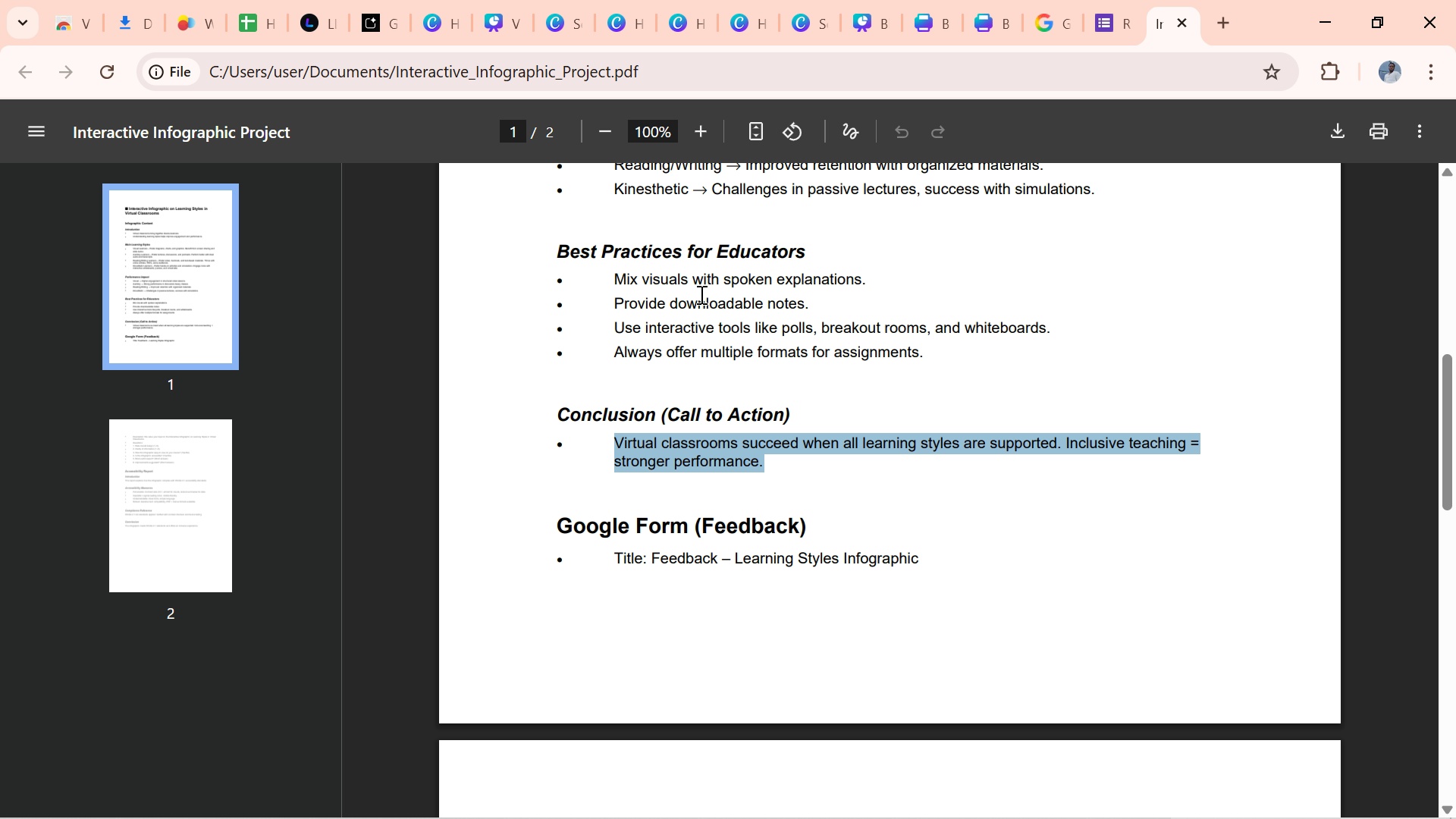 
left_click([491, 27])
 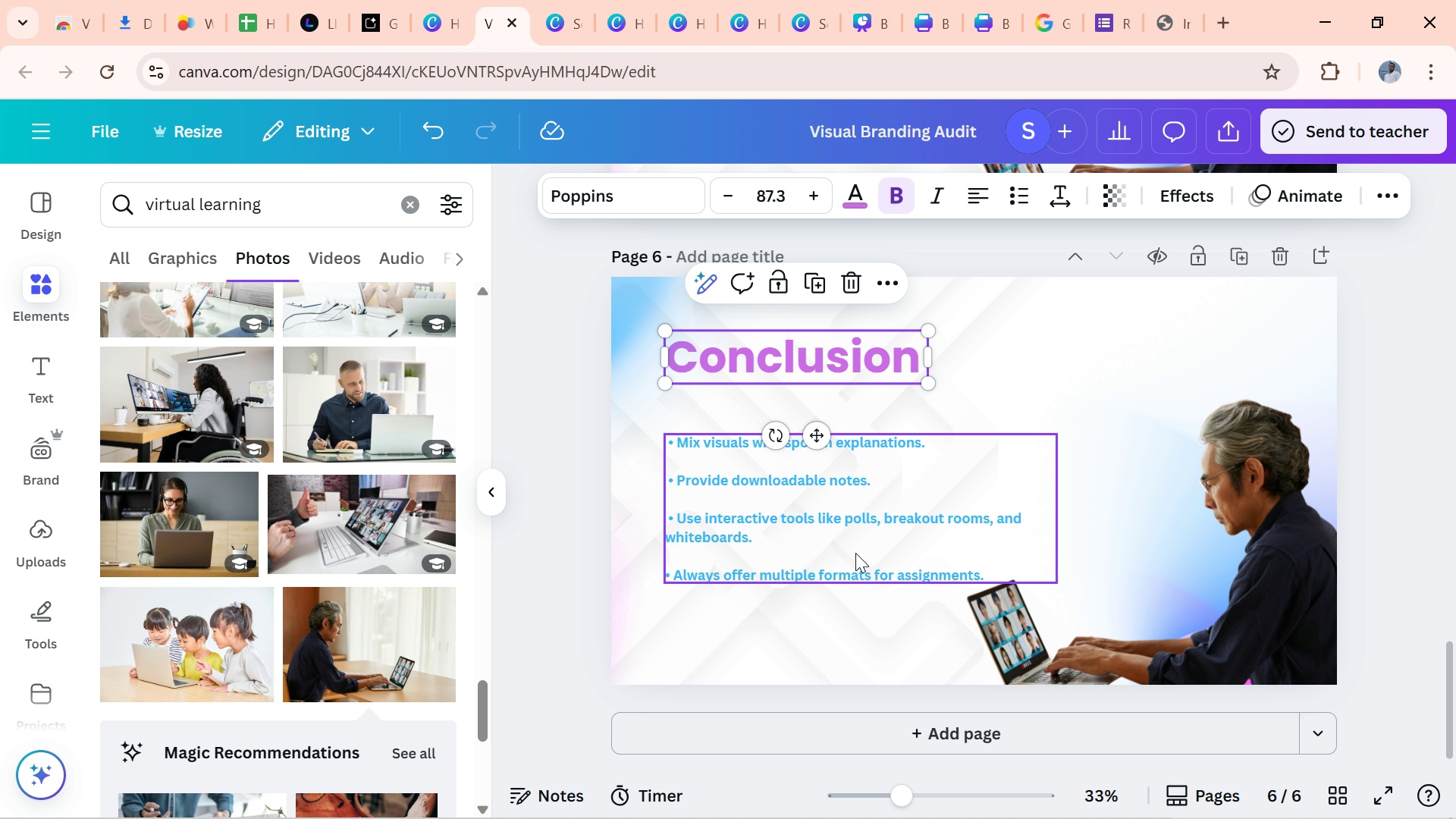 
double_click([860, 553])
 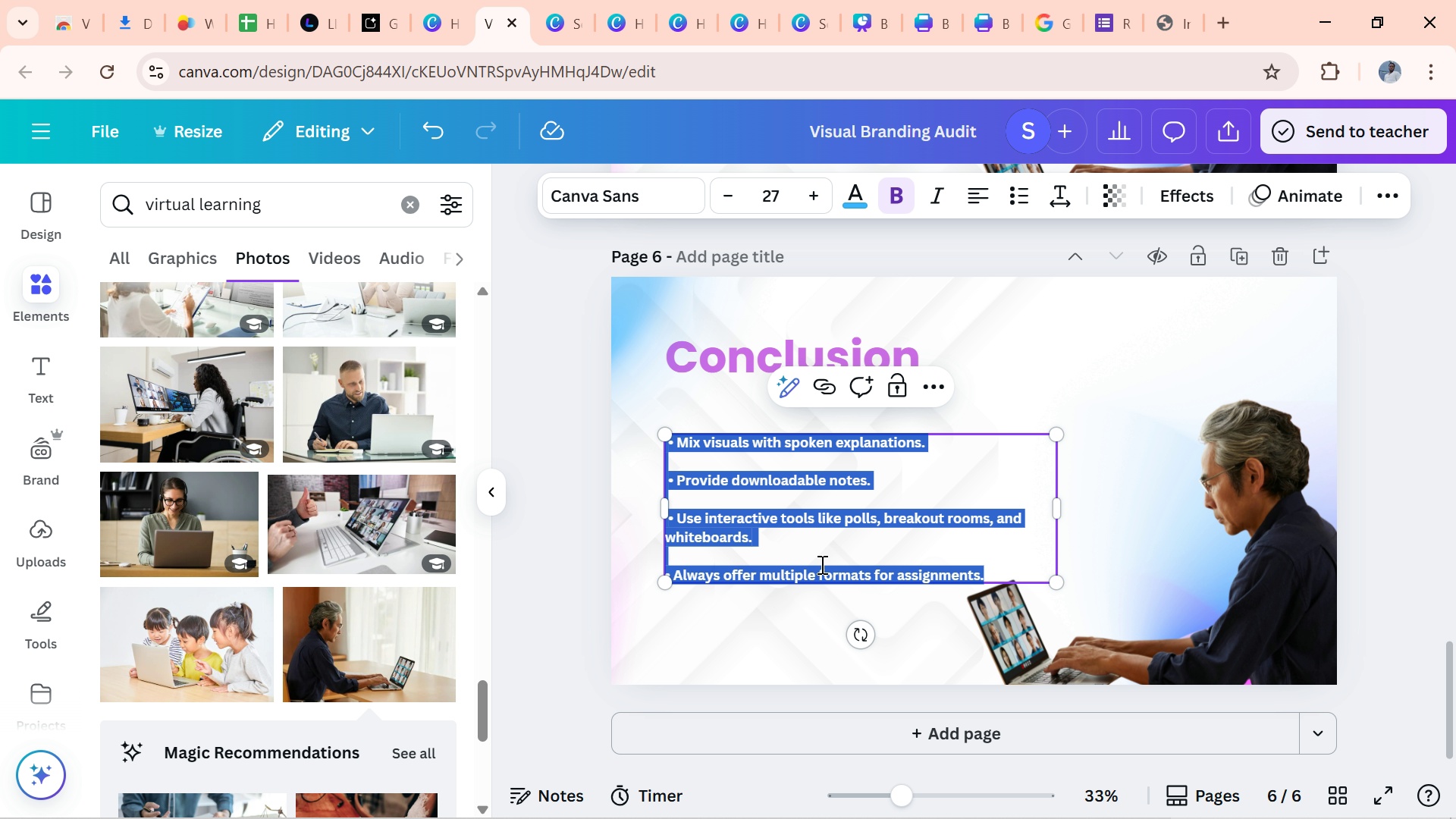 
key(Control+V)
 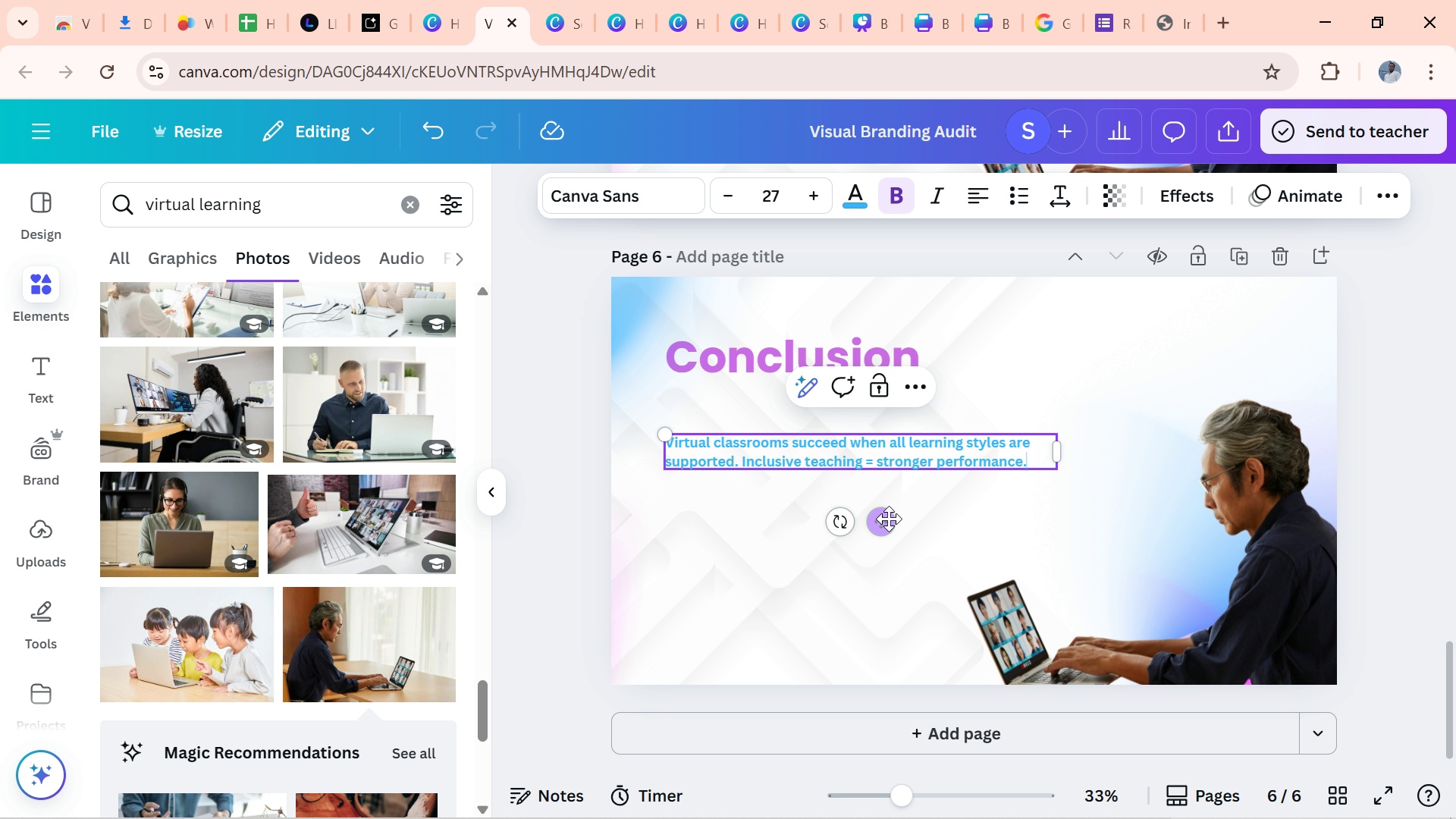 
left_click_drag(start_coordinate=[883, 519], to_coordinate=[887, 476])
 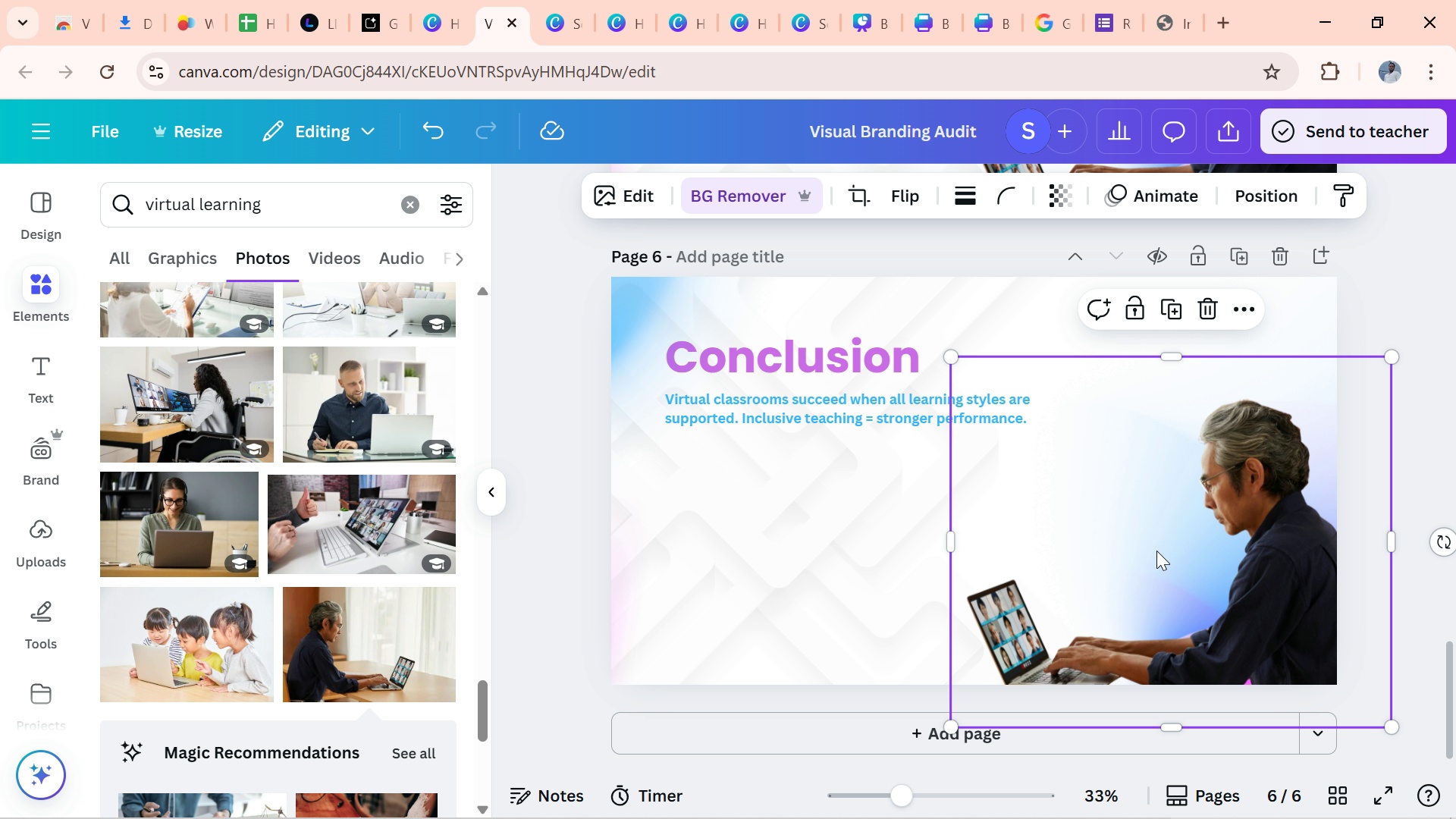 
left_click([1156, 551])
 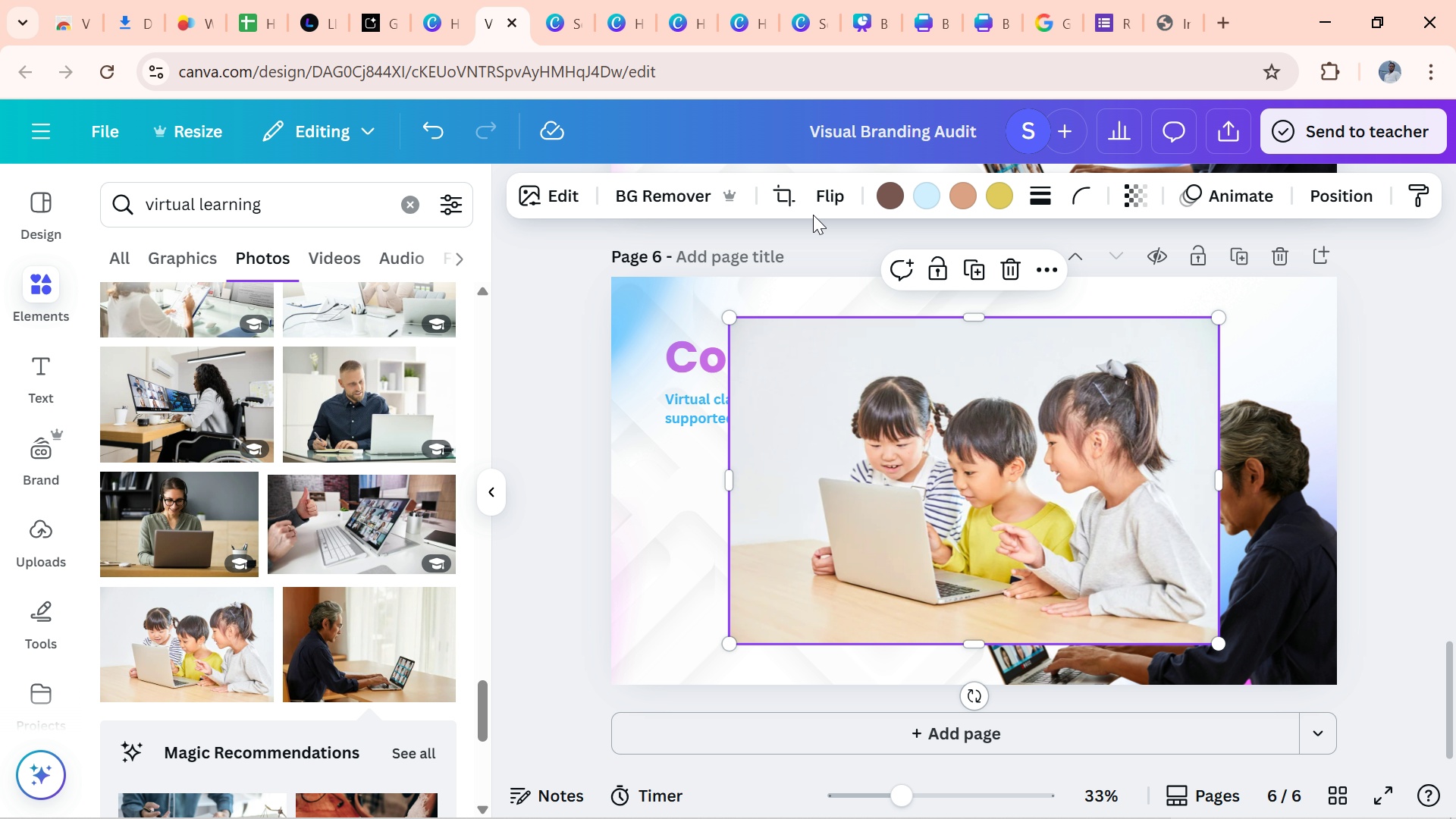 
wait(7.7)
 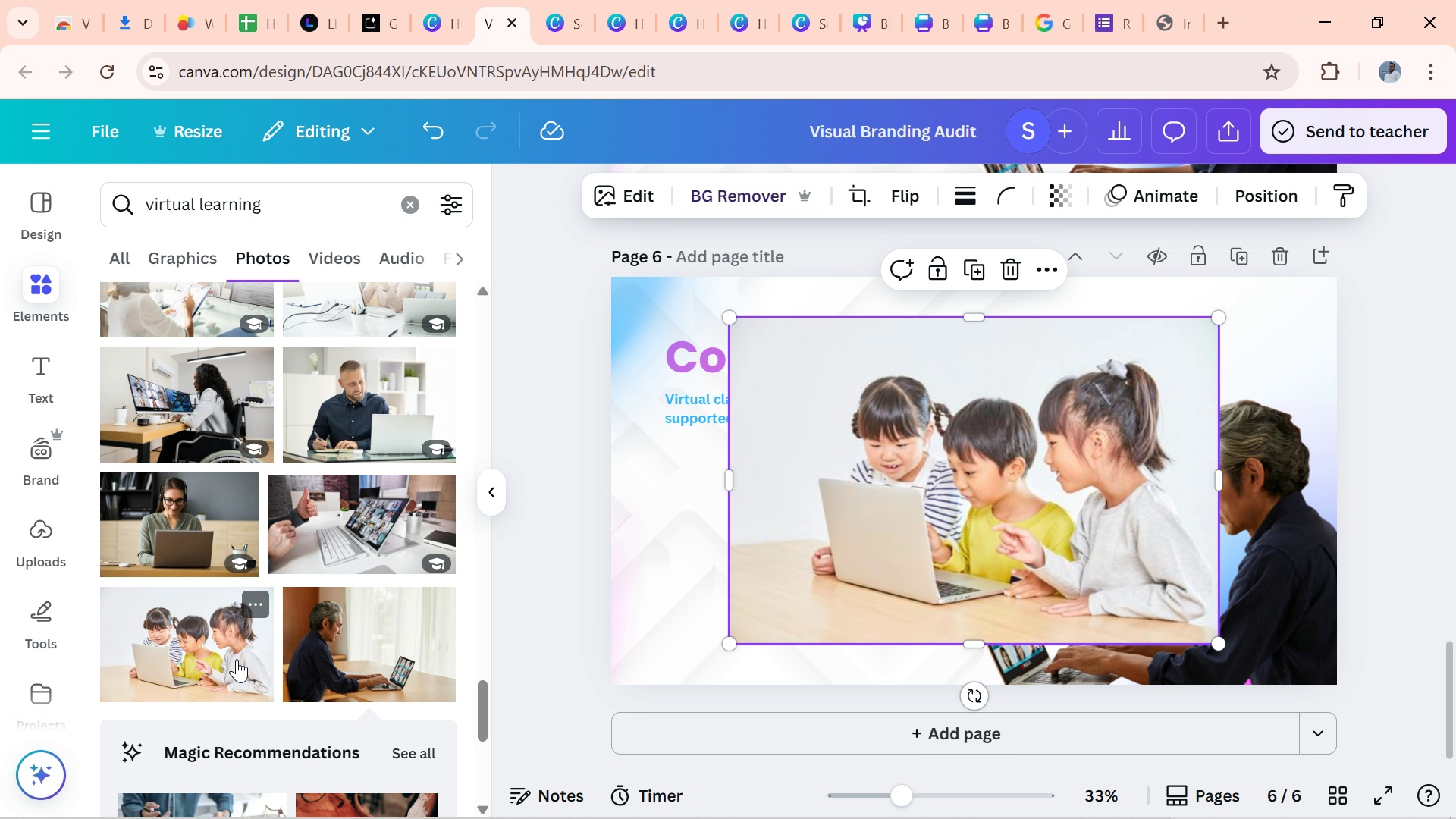 
left_click([702, 201])
 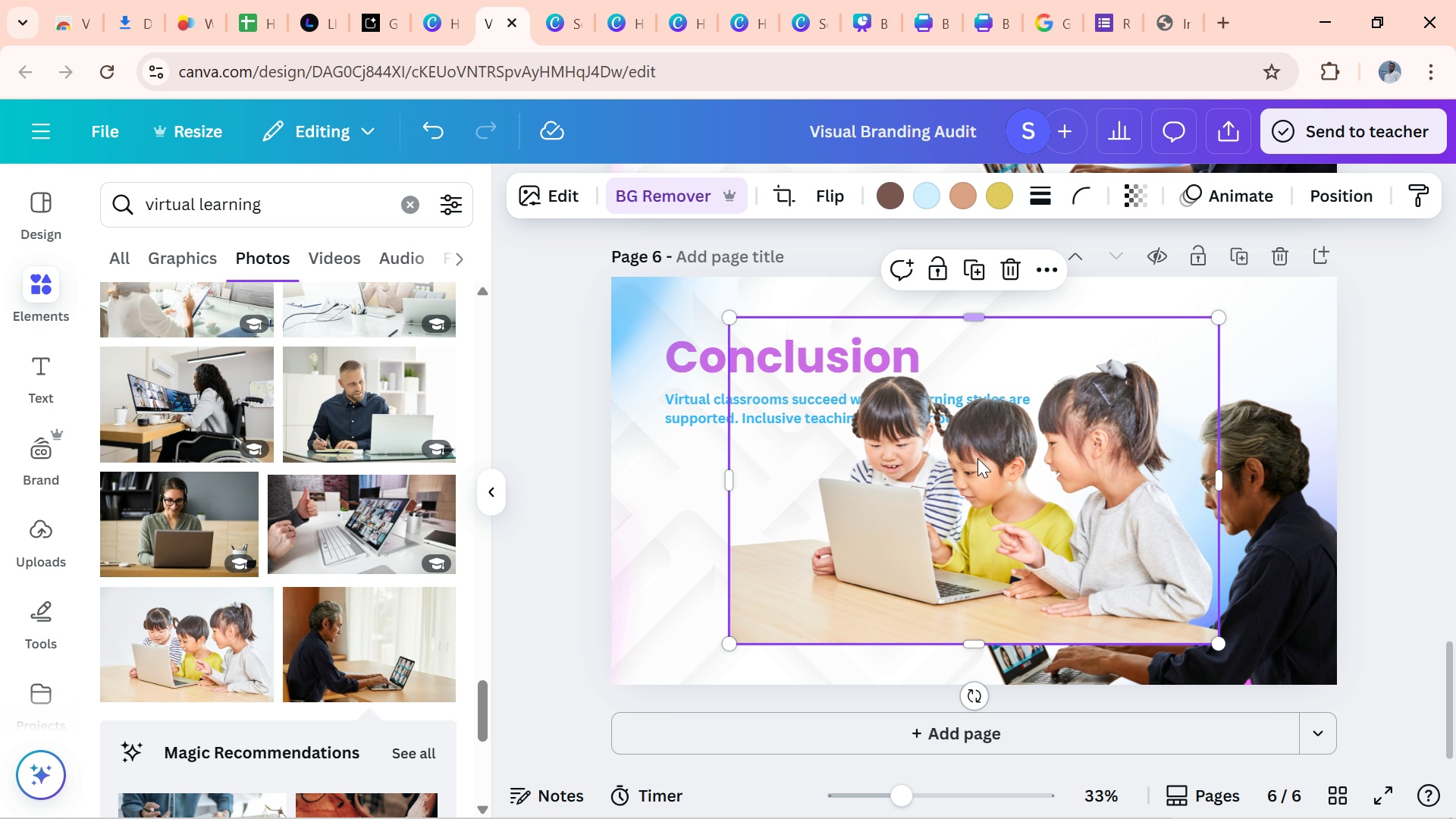 
left_click_drag(start_coordinate=[1003, 533], to_coordinate=[808, 588])
 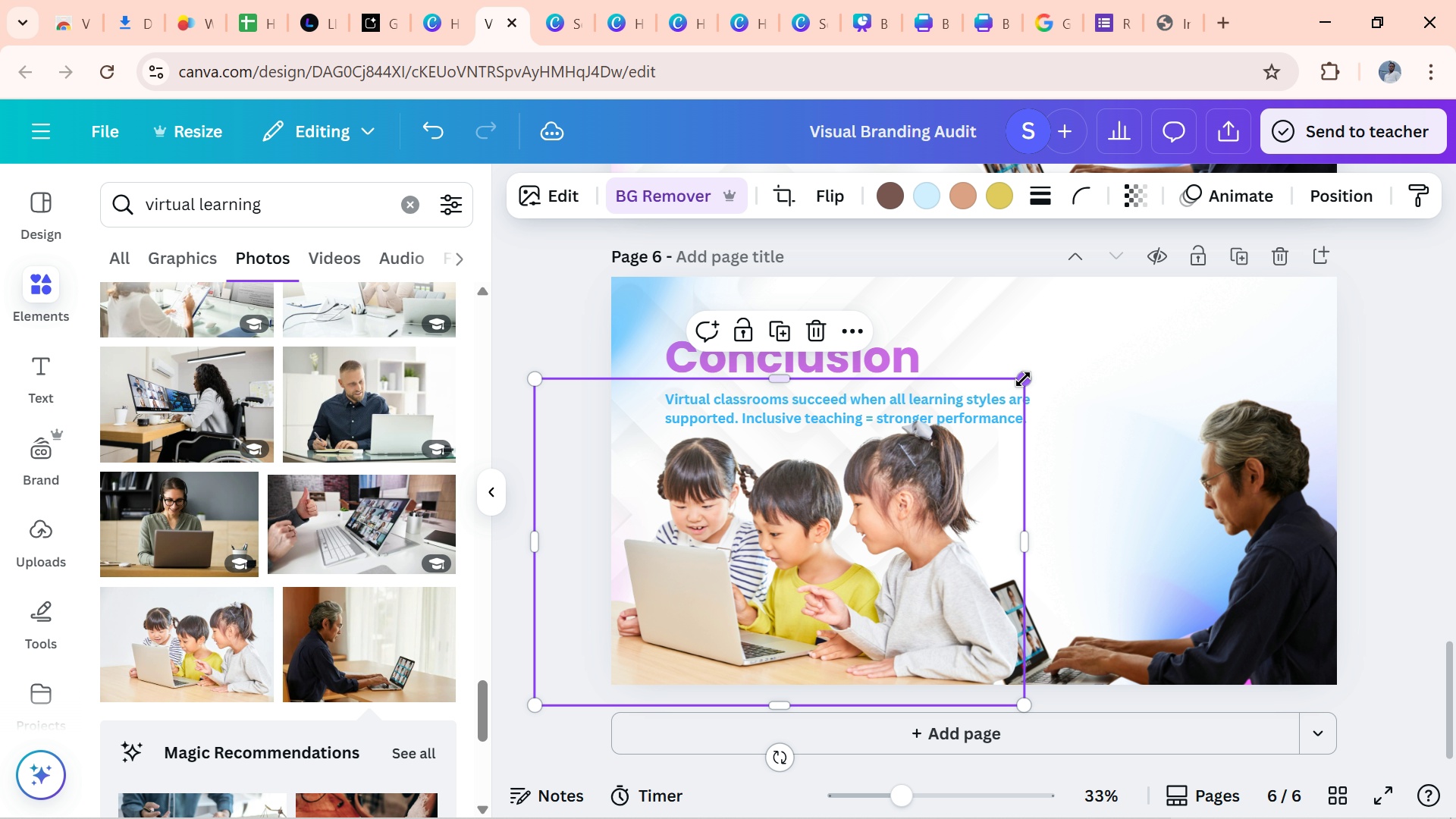 
left_click_drag(start_coordinate=[1026, 381], to_coordinate=[893, 448])
 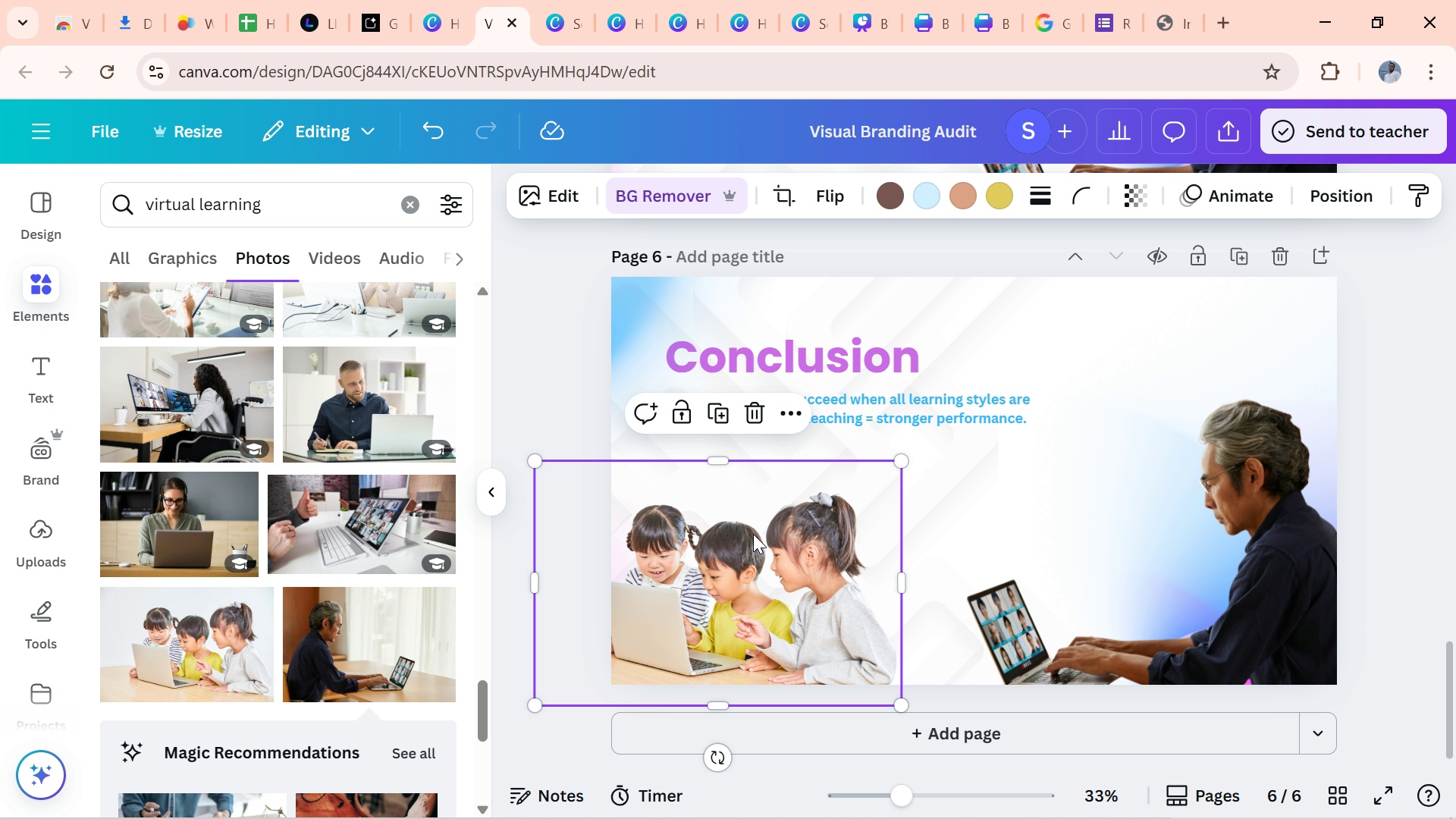 
left_click_drag(start_coordinate=[753, 534], to_coordinate=[771, 532])
 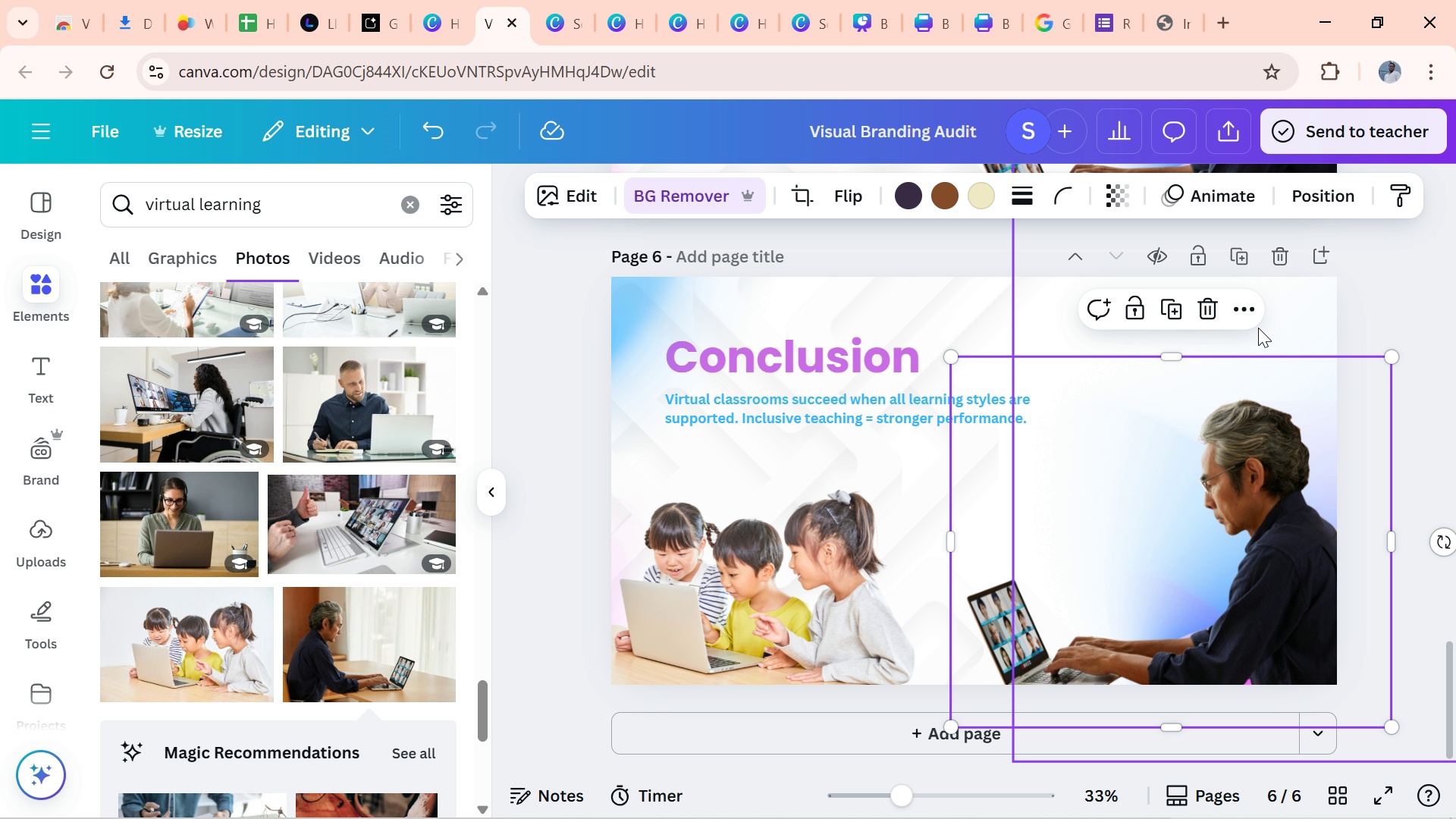 
left_click([1204, 311])
 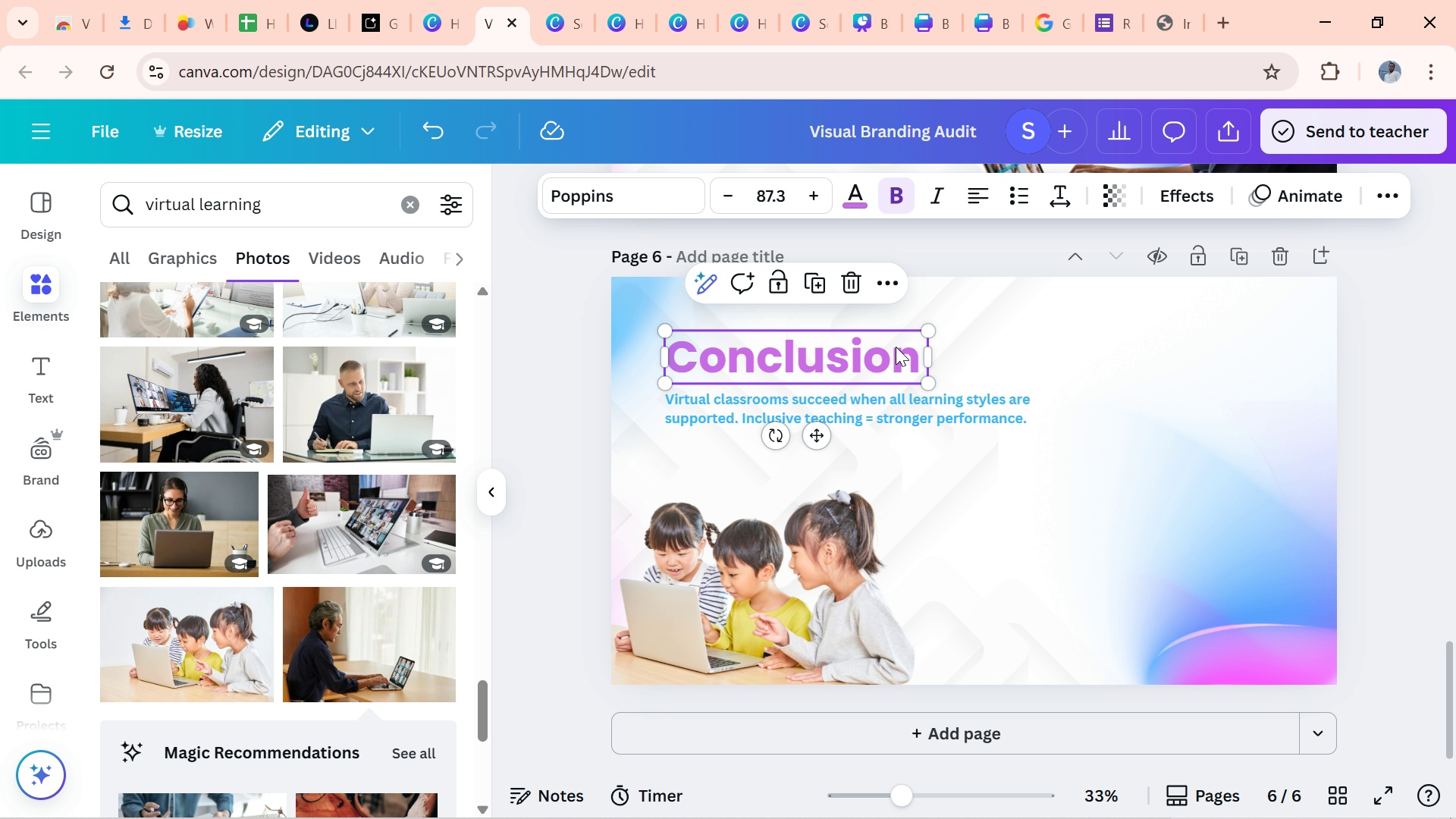 
wait(6.28)
 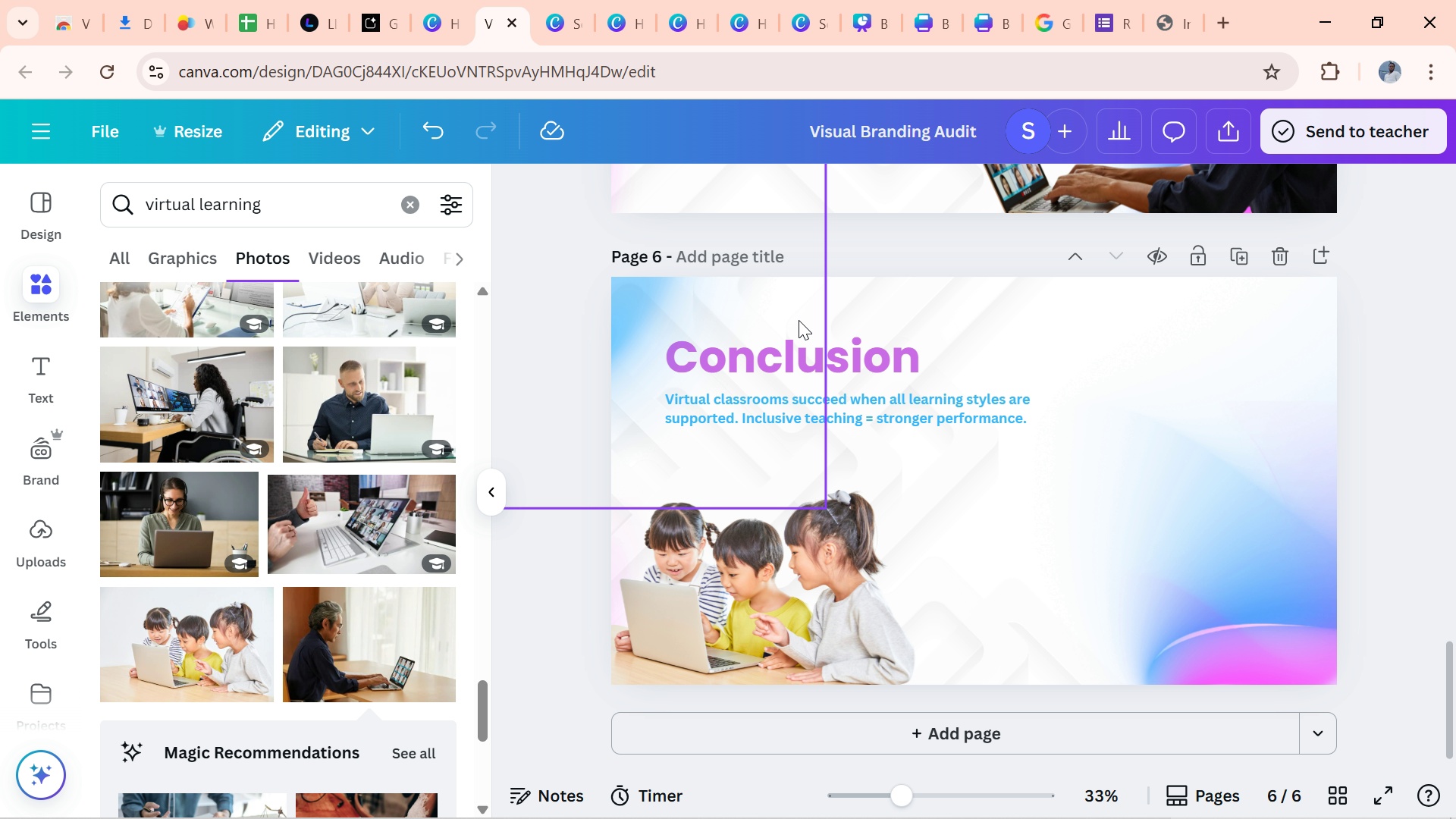 
left_click_drag(start_coordinate=[870, 340], to_coordinate=[1235, 328])
 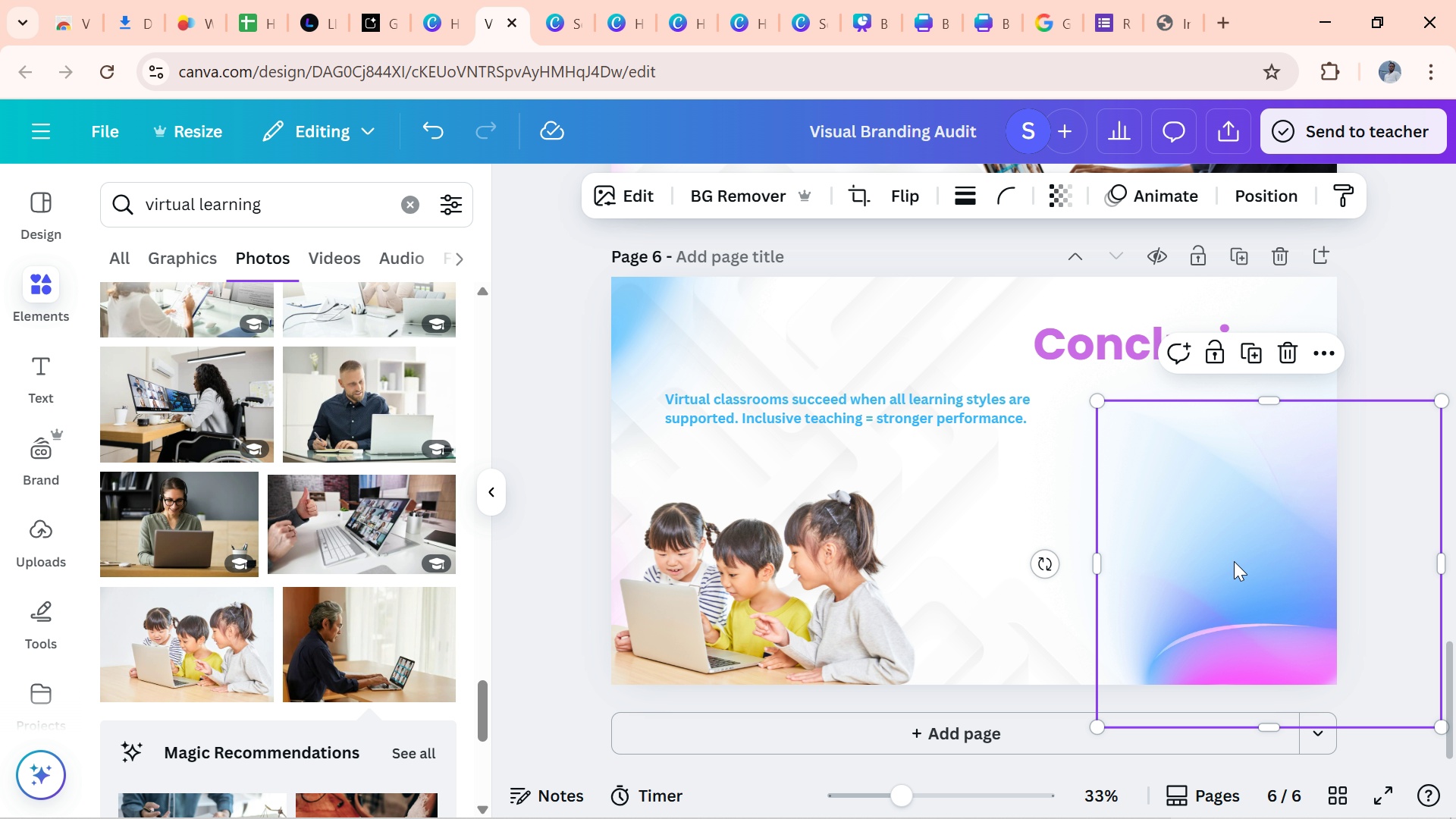 
left_click_drag(start_coordinate=[1234, 561], to_coordinate=[655, 565])
 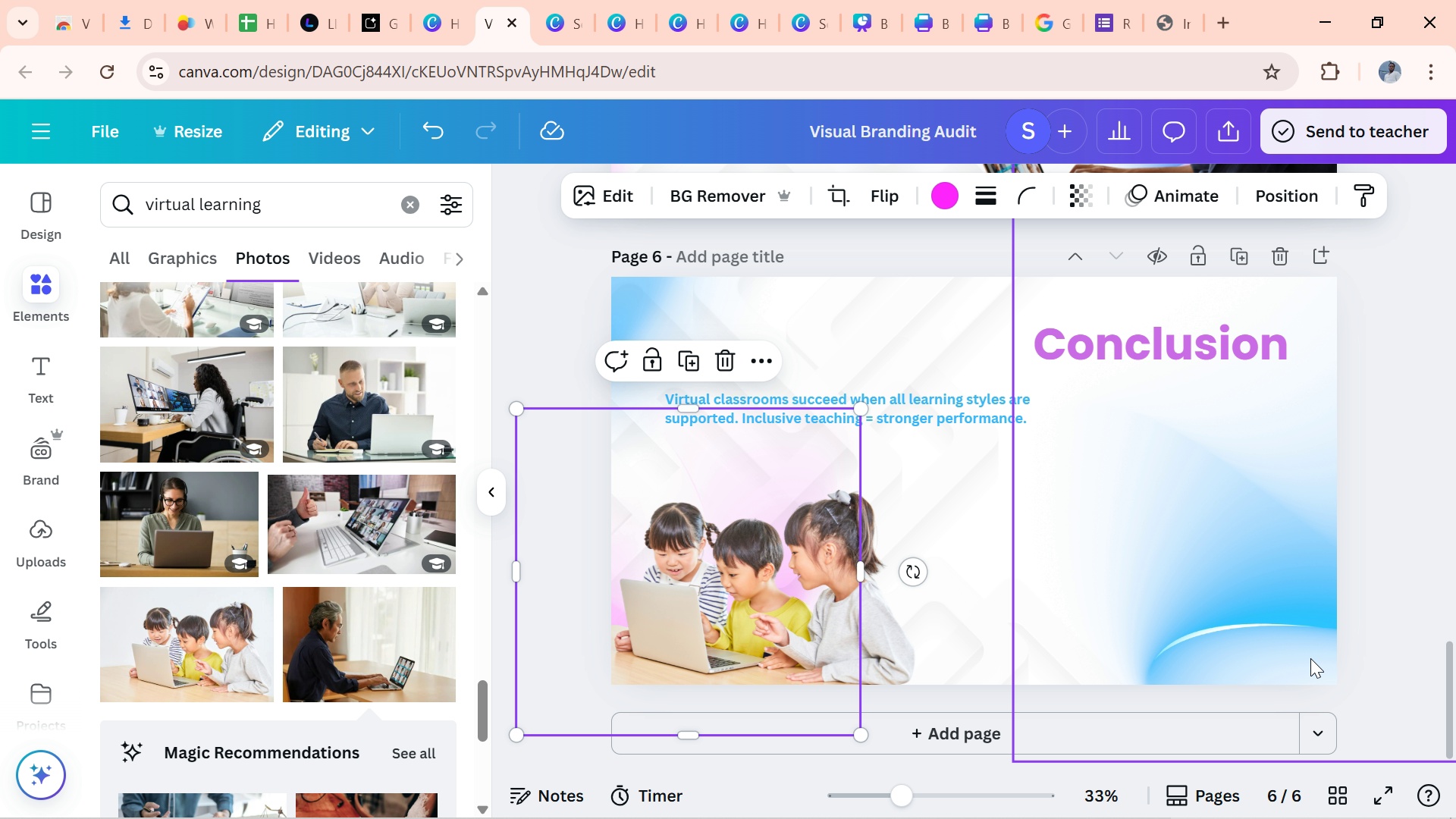 
left_click_drag(start_coordinate=[1310, 658], to_coordinate=[1439, 780])
 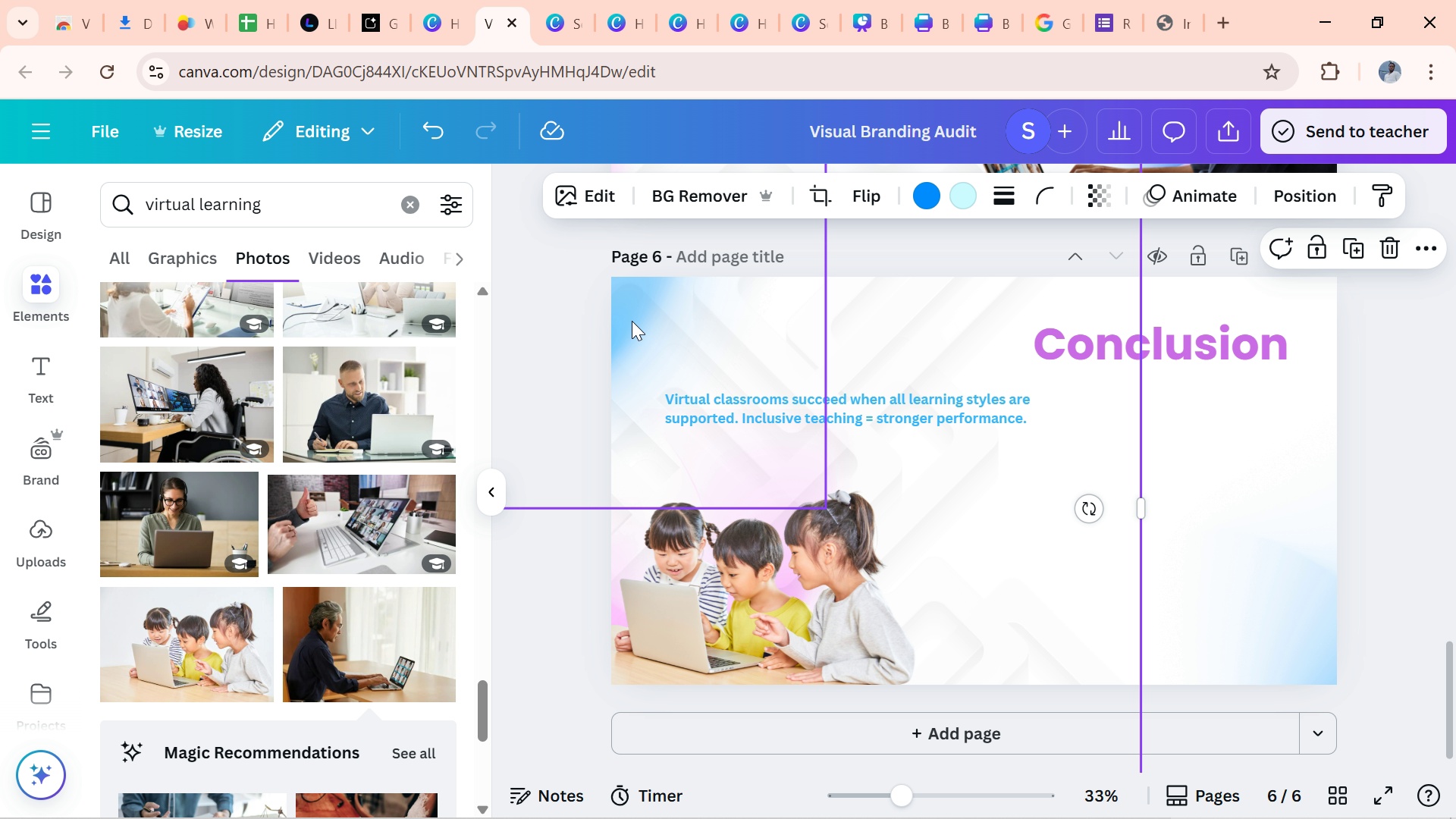 
left_click_drag(start_coordinate=[632, 322], to_coordinate=[567, 748])
 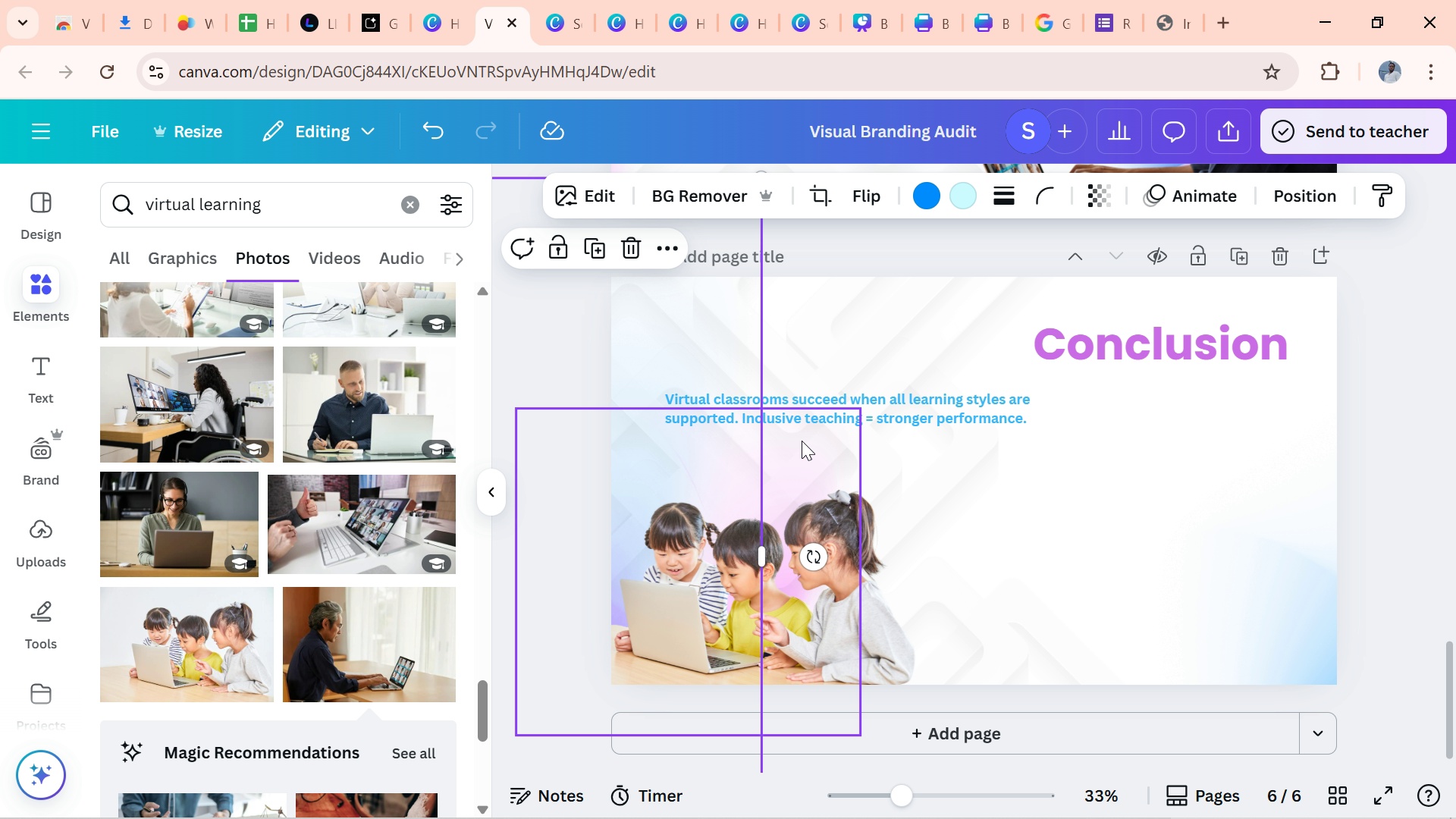 
left_click_drag(start_coordinate=[808, 438], to_coordinate=[879, 411])
 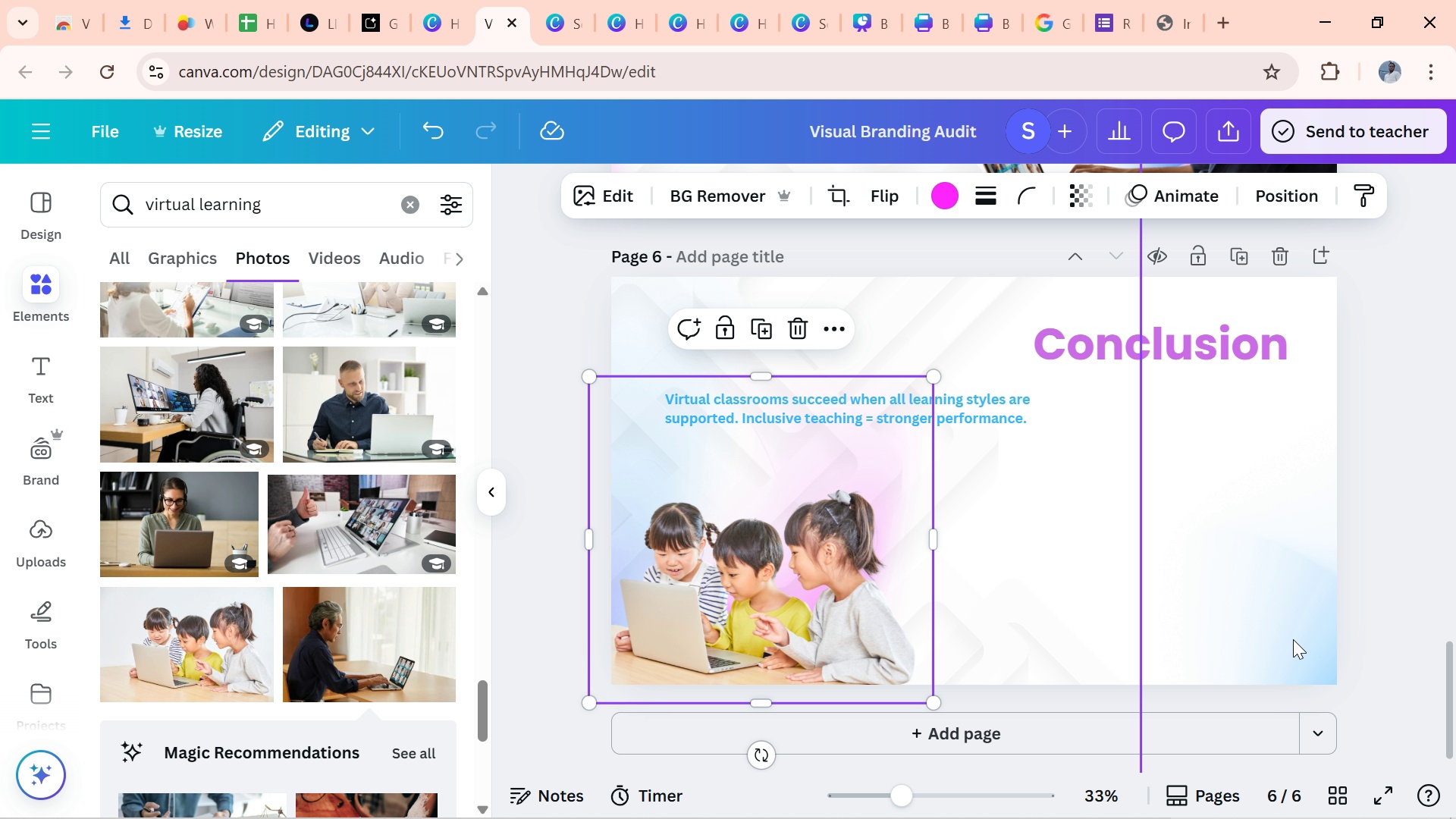 
left_click_drag(start_coordinate=[1293, 639], to_coordinate=[291, 242])
 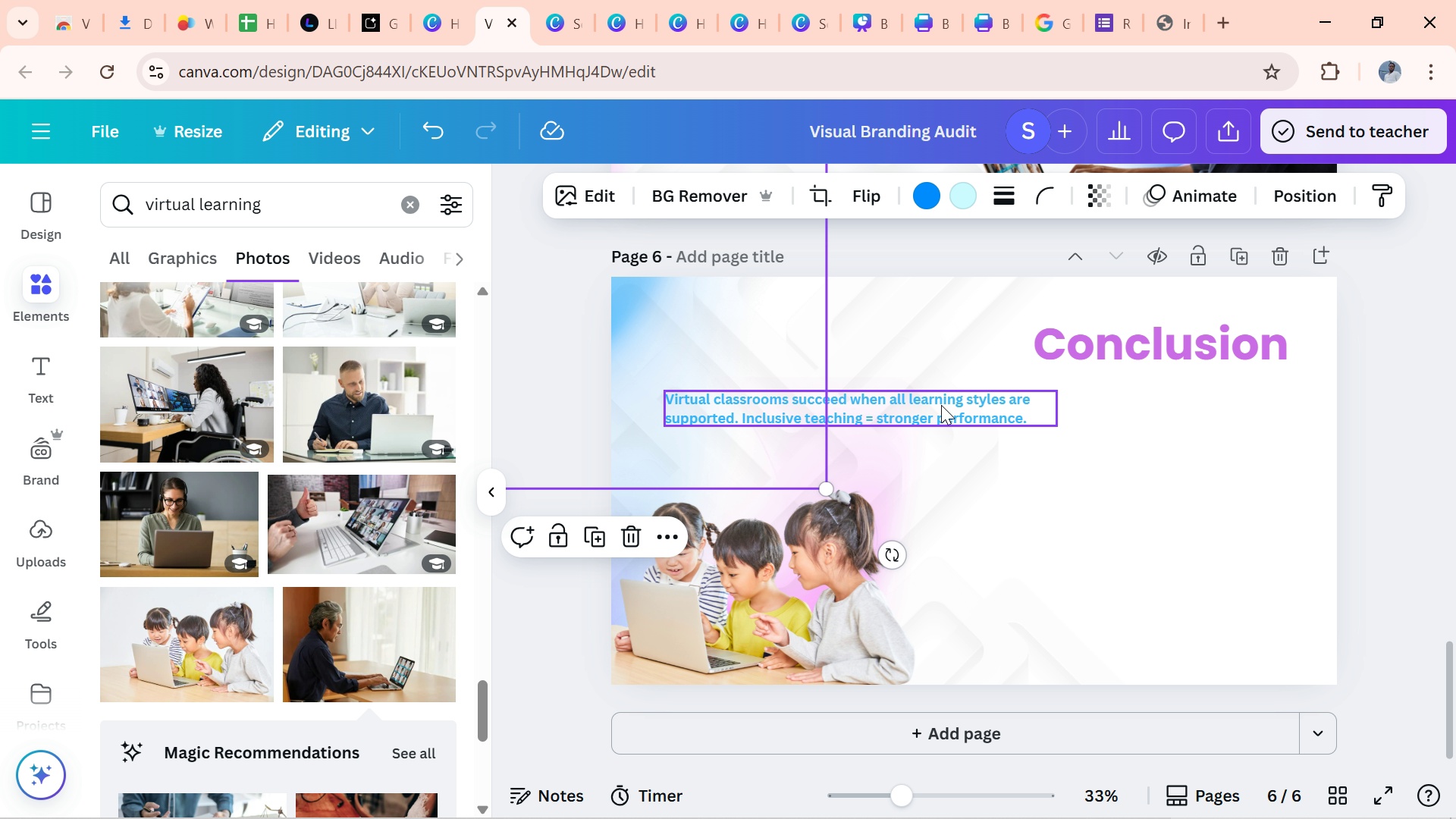 
left_click_drag(start_coordinate=[941, 405], to_coordinate=[1168, 439])
 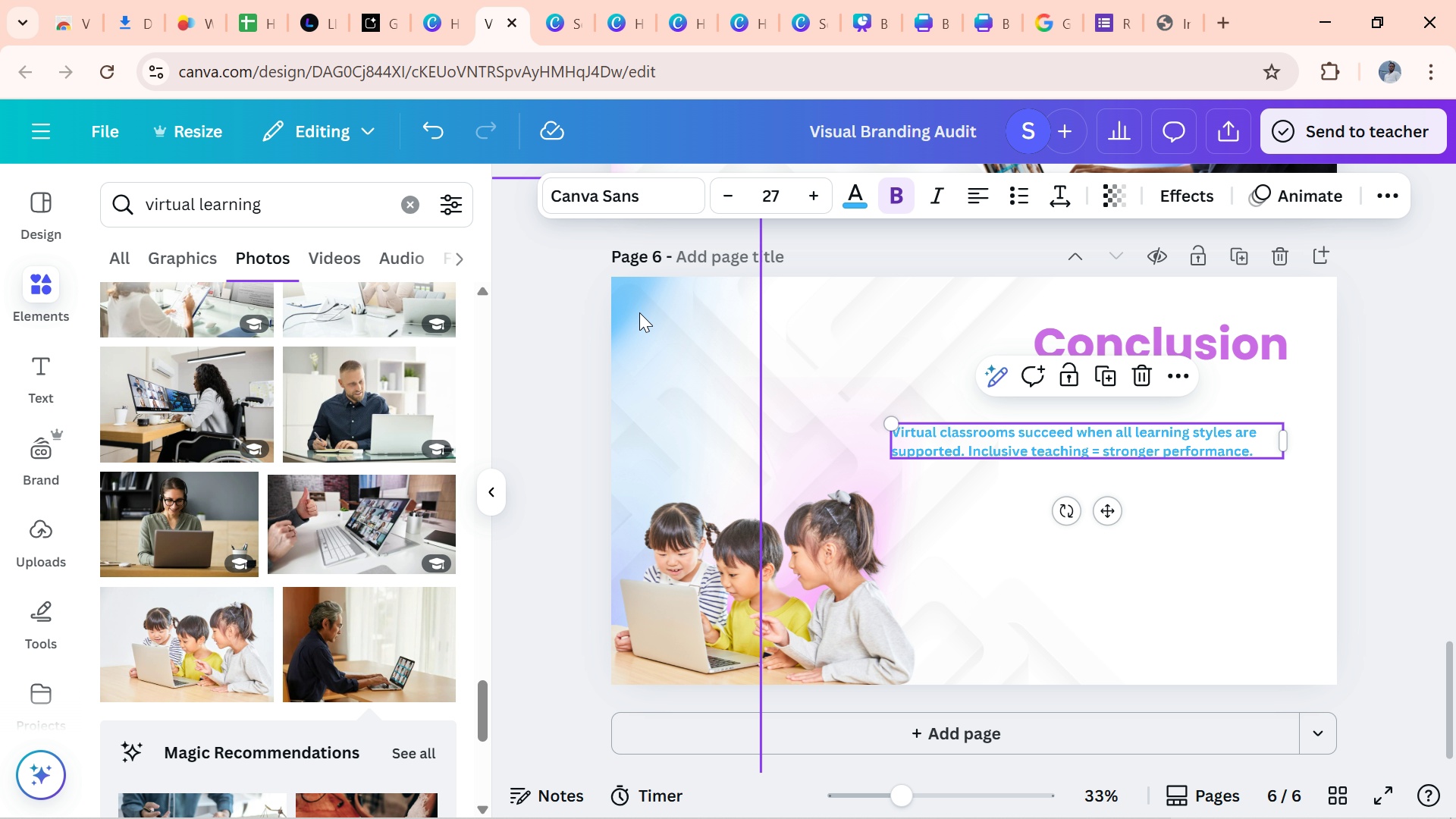 
left_click_drag(start_coordinate=[640, 312], to_coordinate=[1453, 384])
 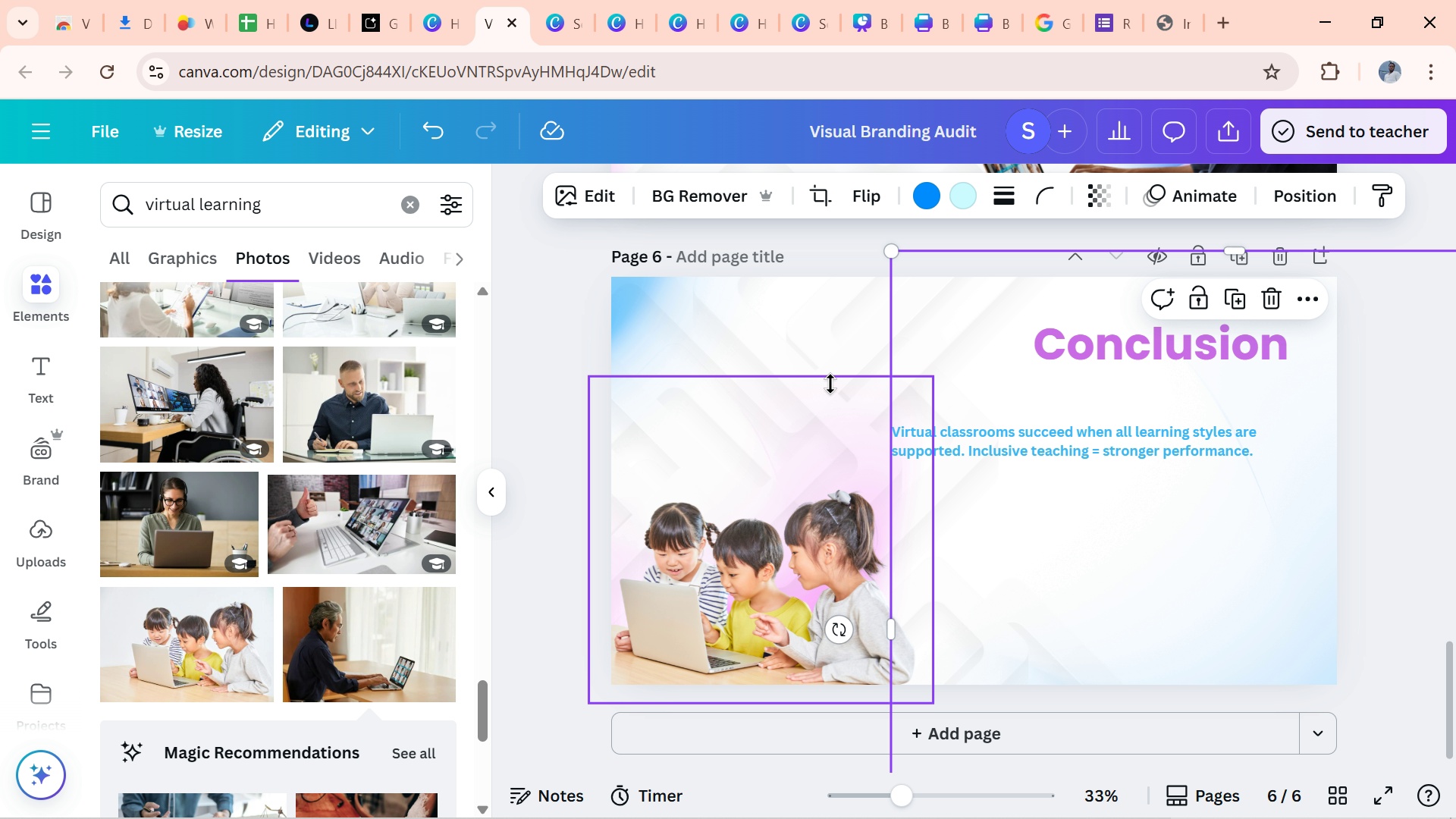 
left_click([830, 384])
 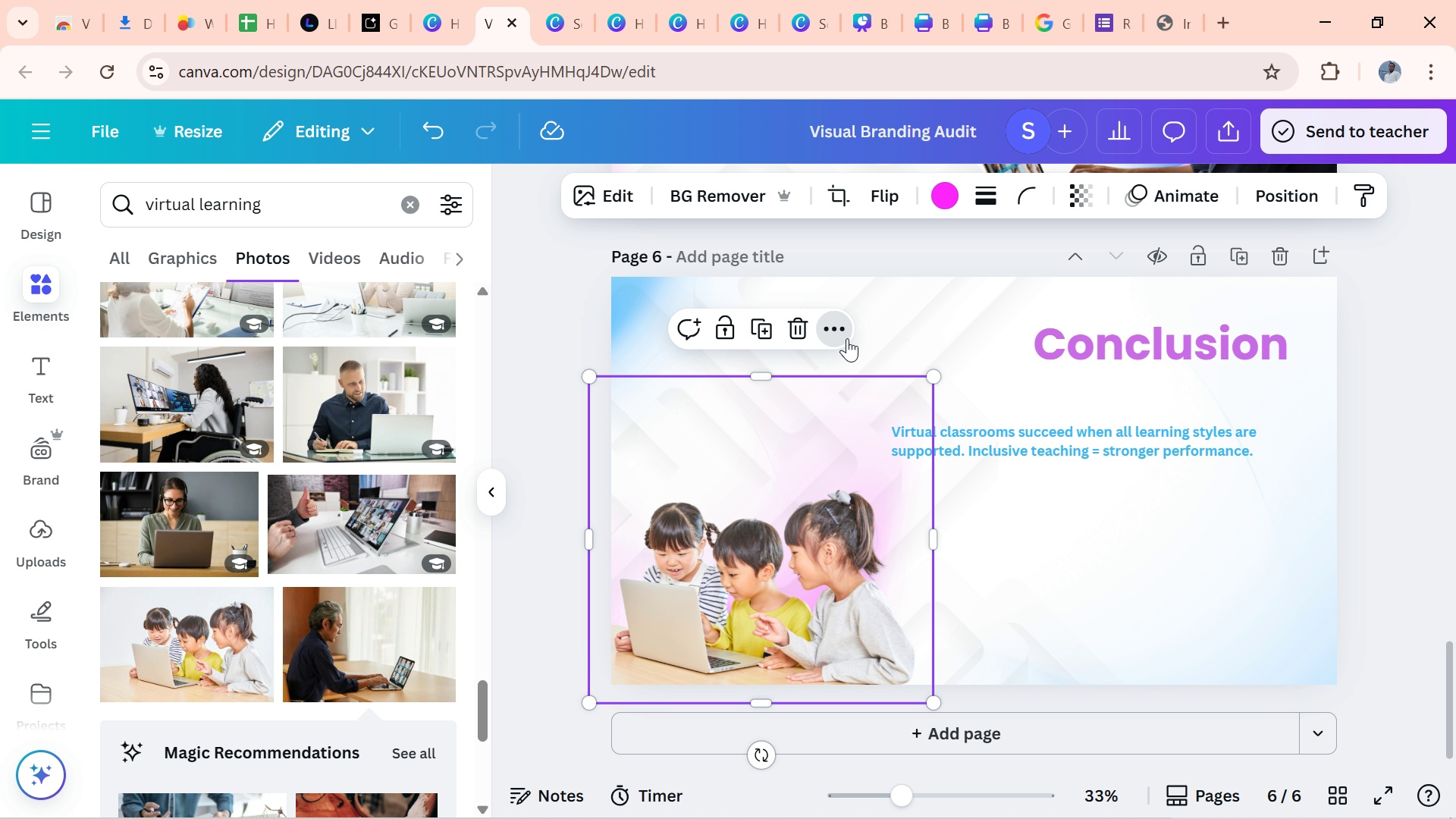 
left_click([847, 338])
 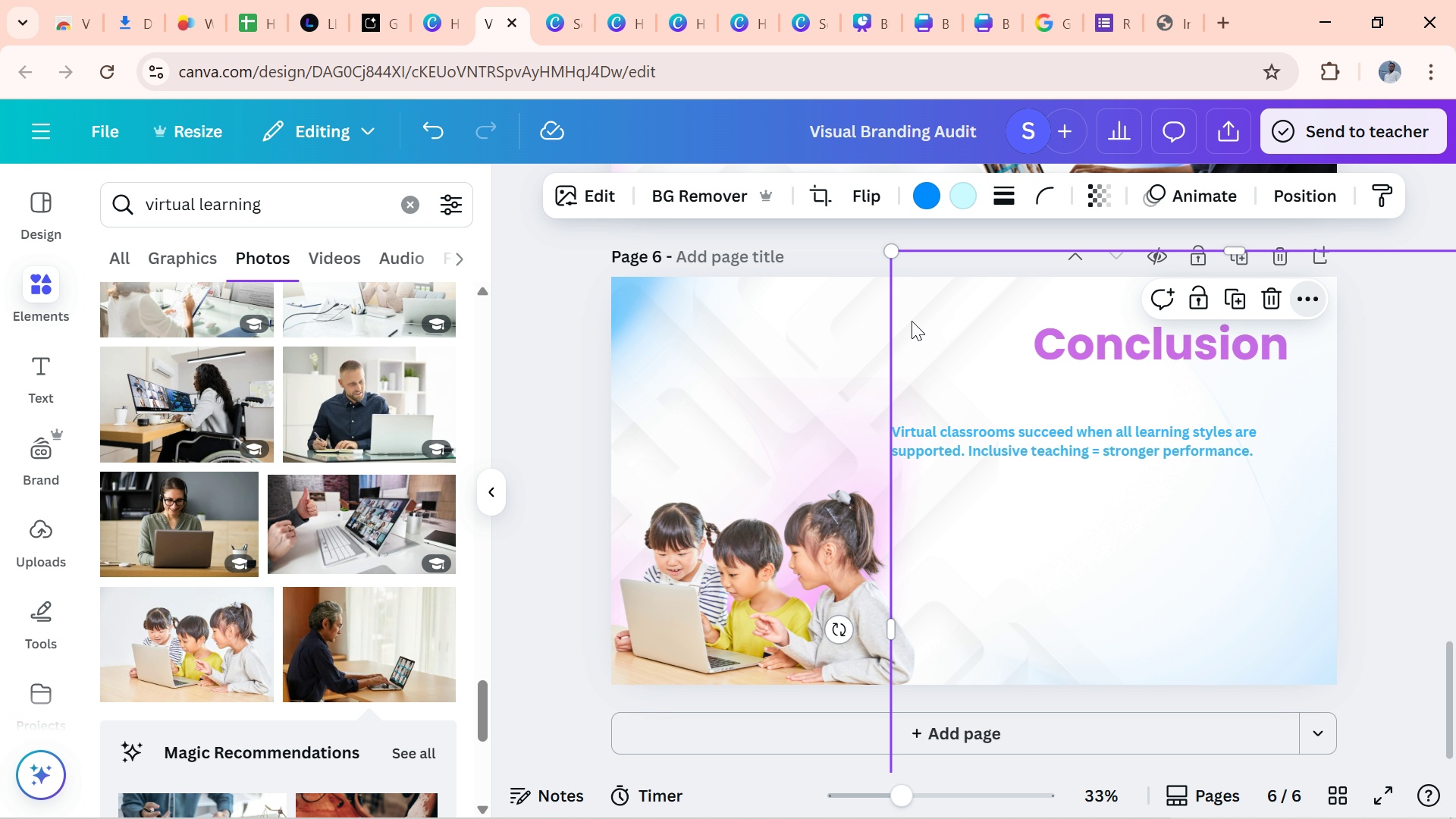 
left_click([912, 321])
 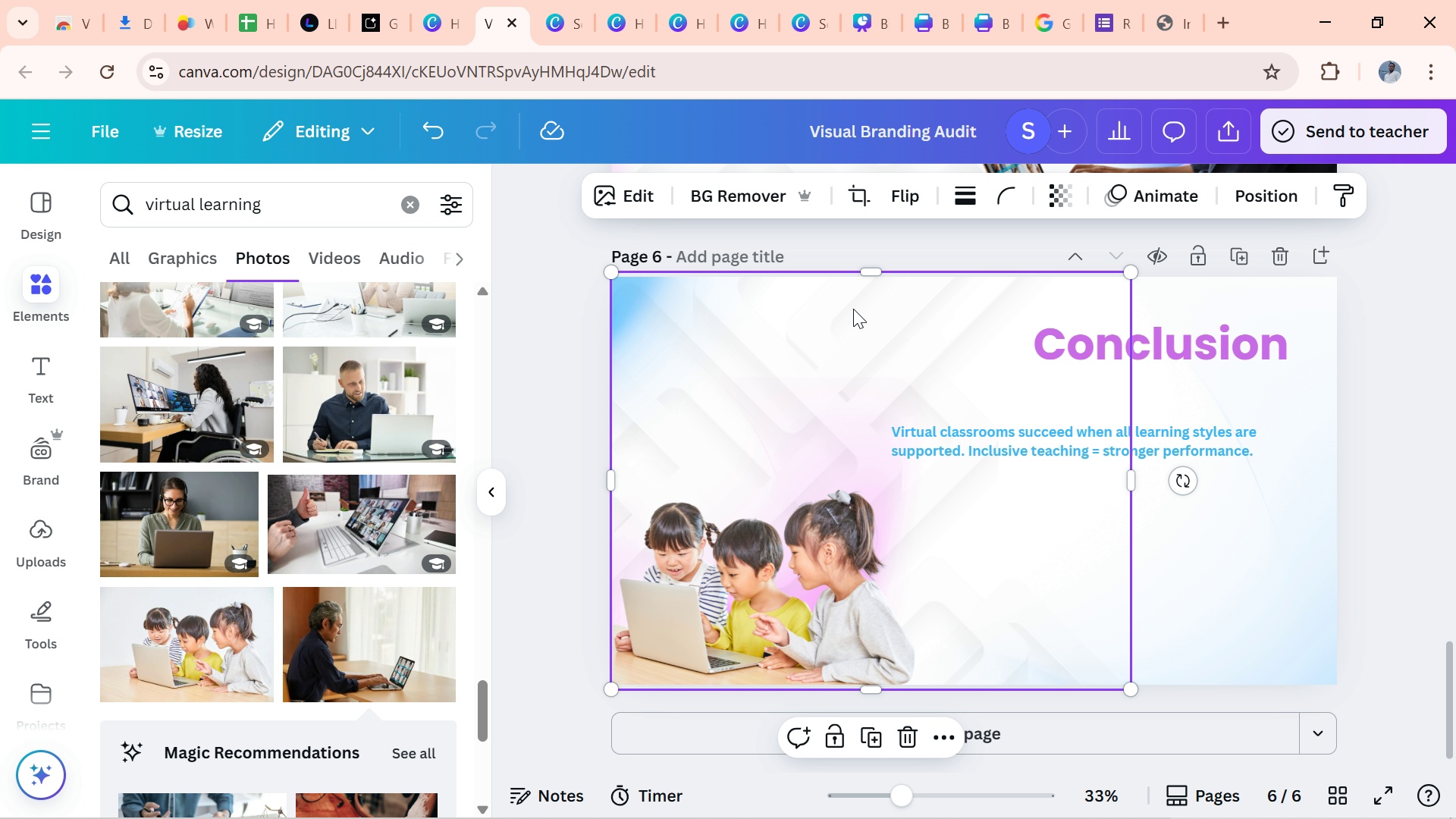 
left_click([853, 309])
 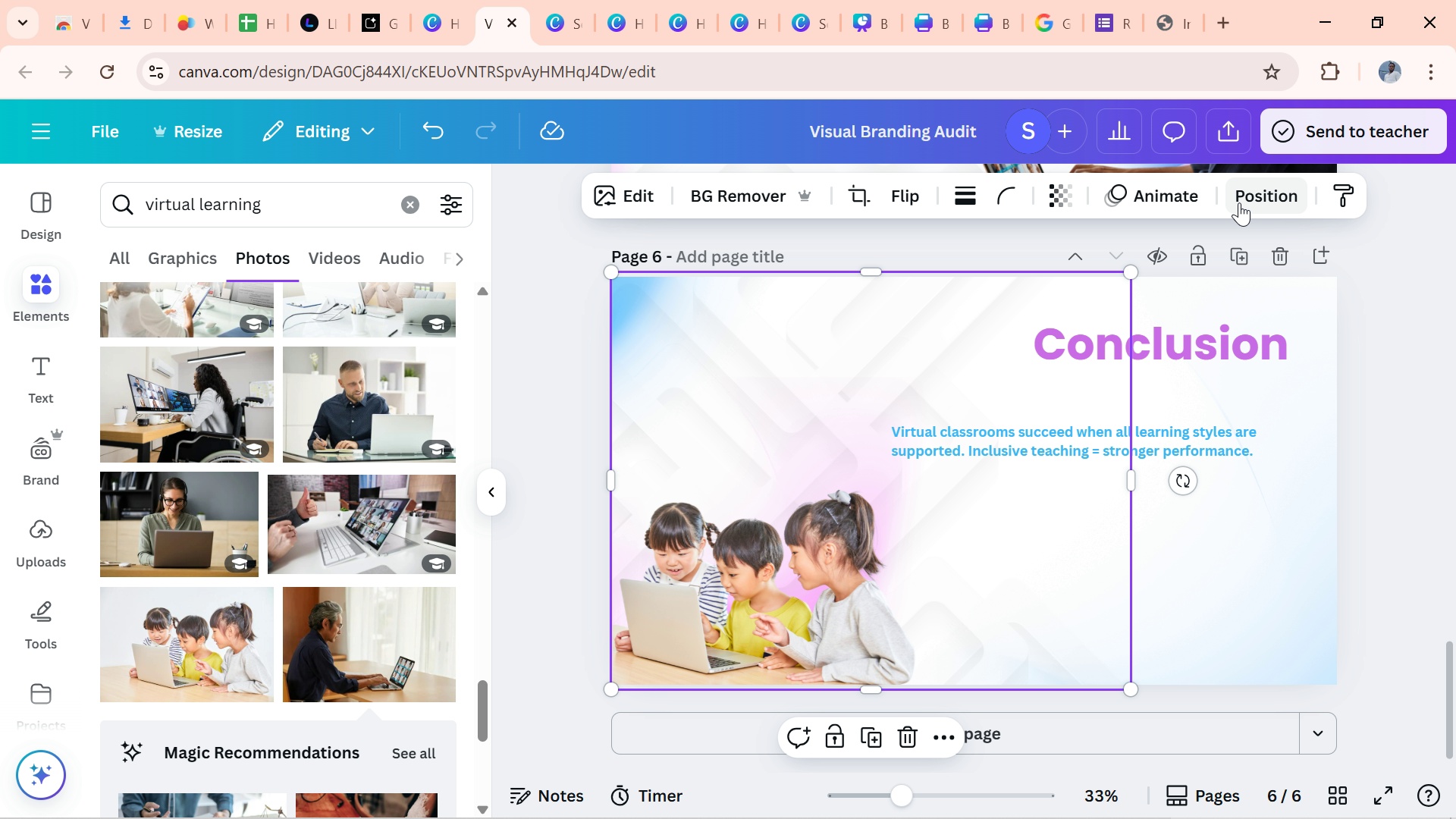 
left_click([1267, 391])
 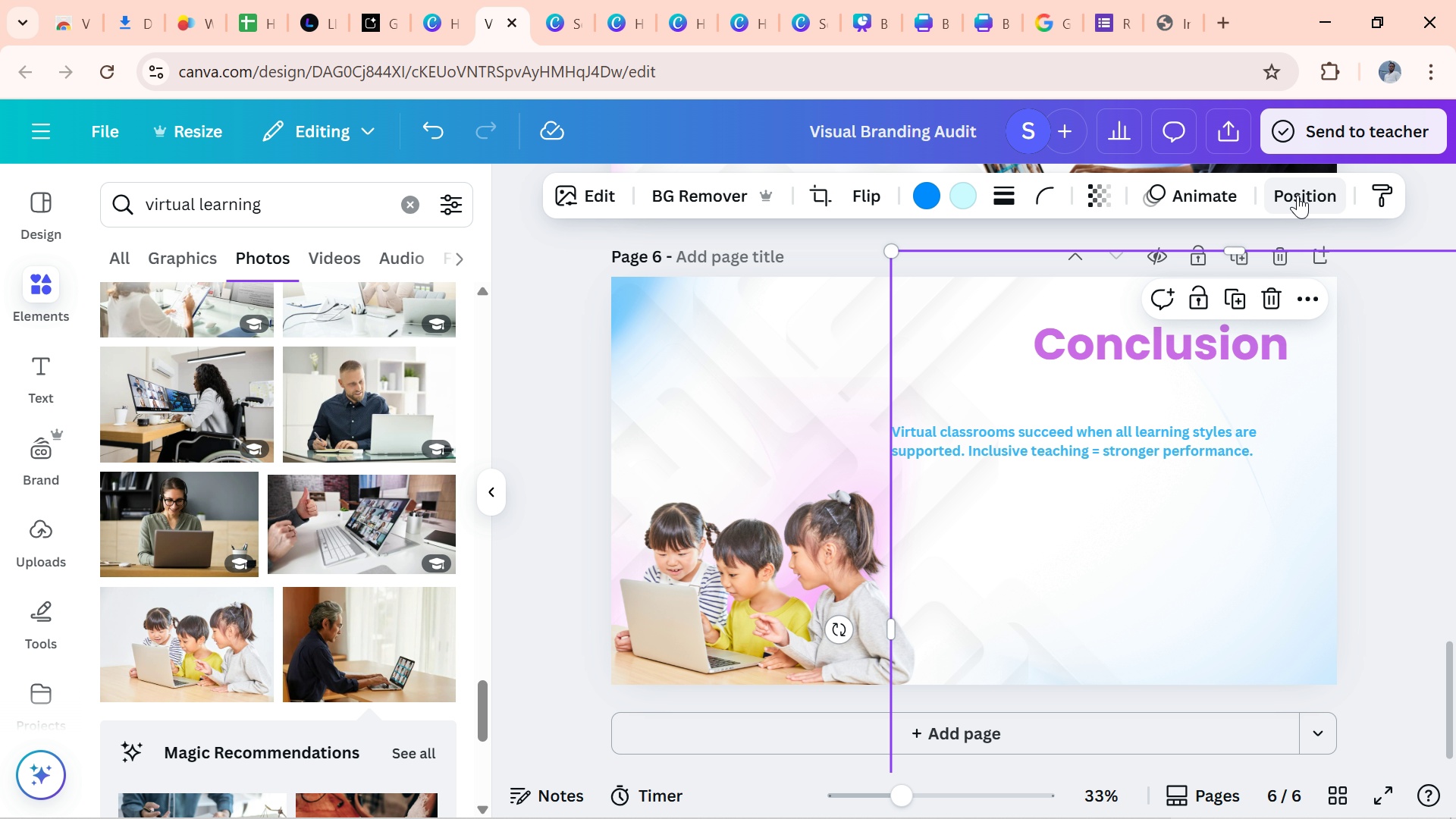 
left_click([1298, 195])
 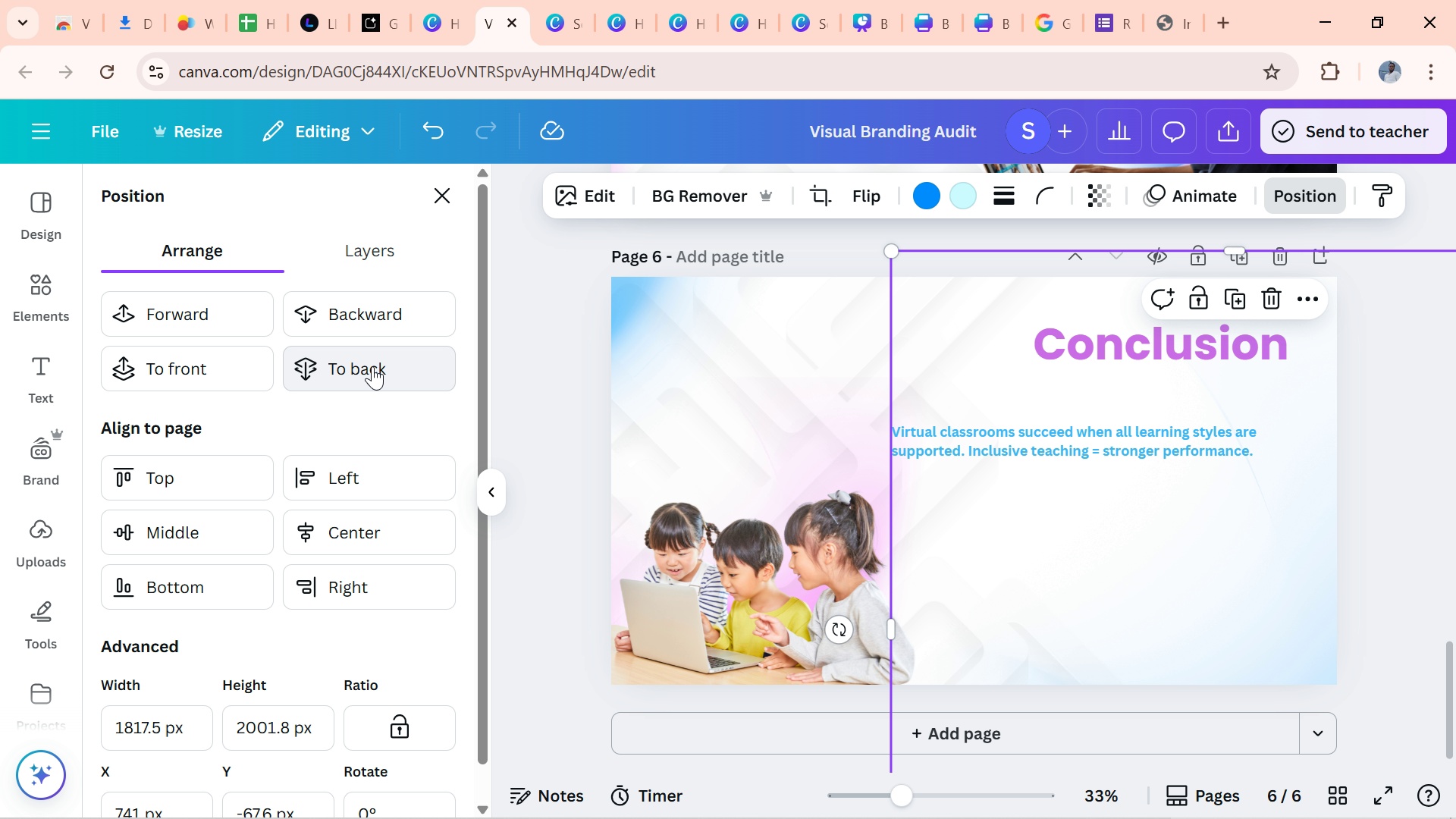 
left_click([372, 366])
 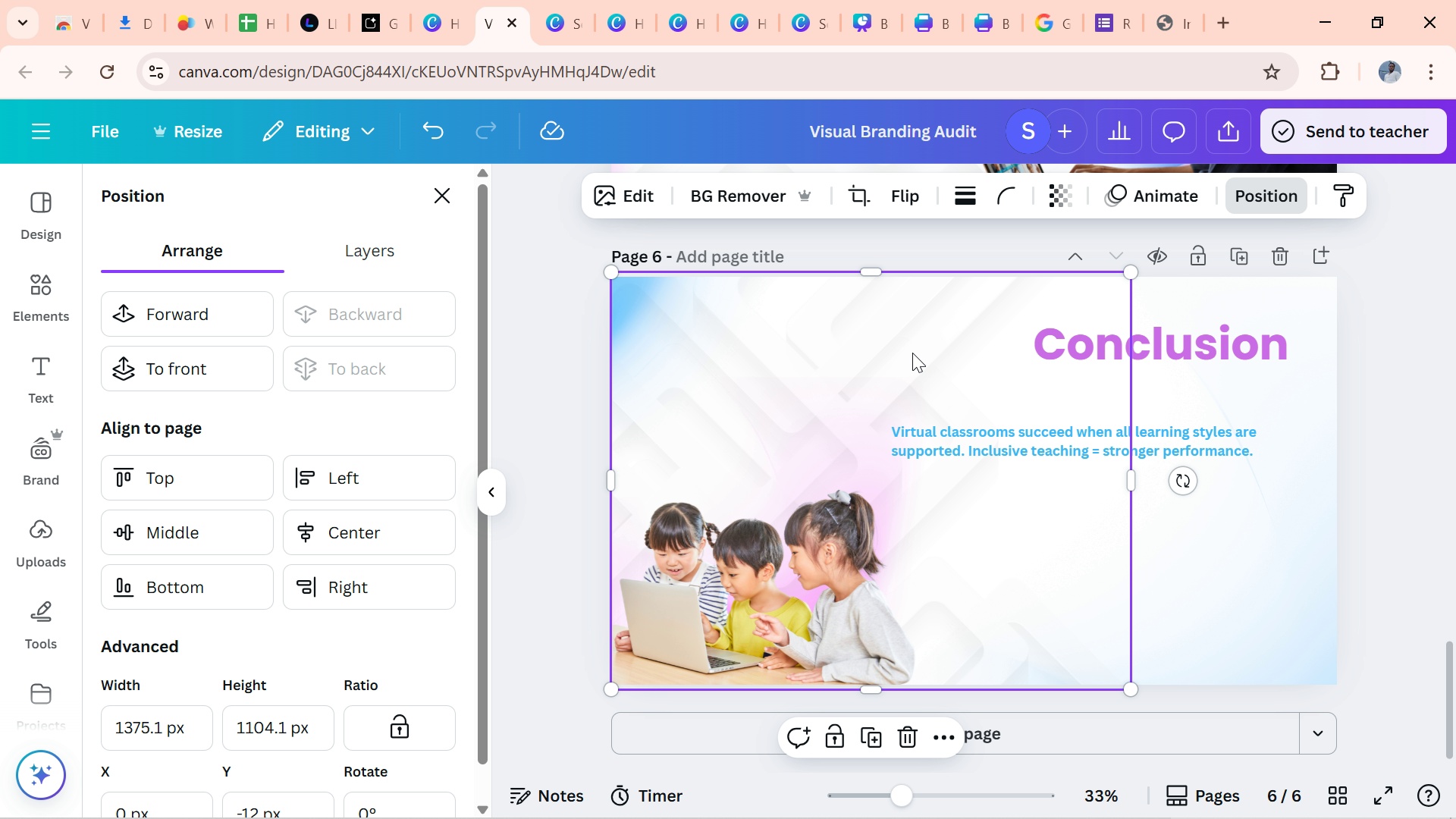 
left_click([912, 353])
 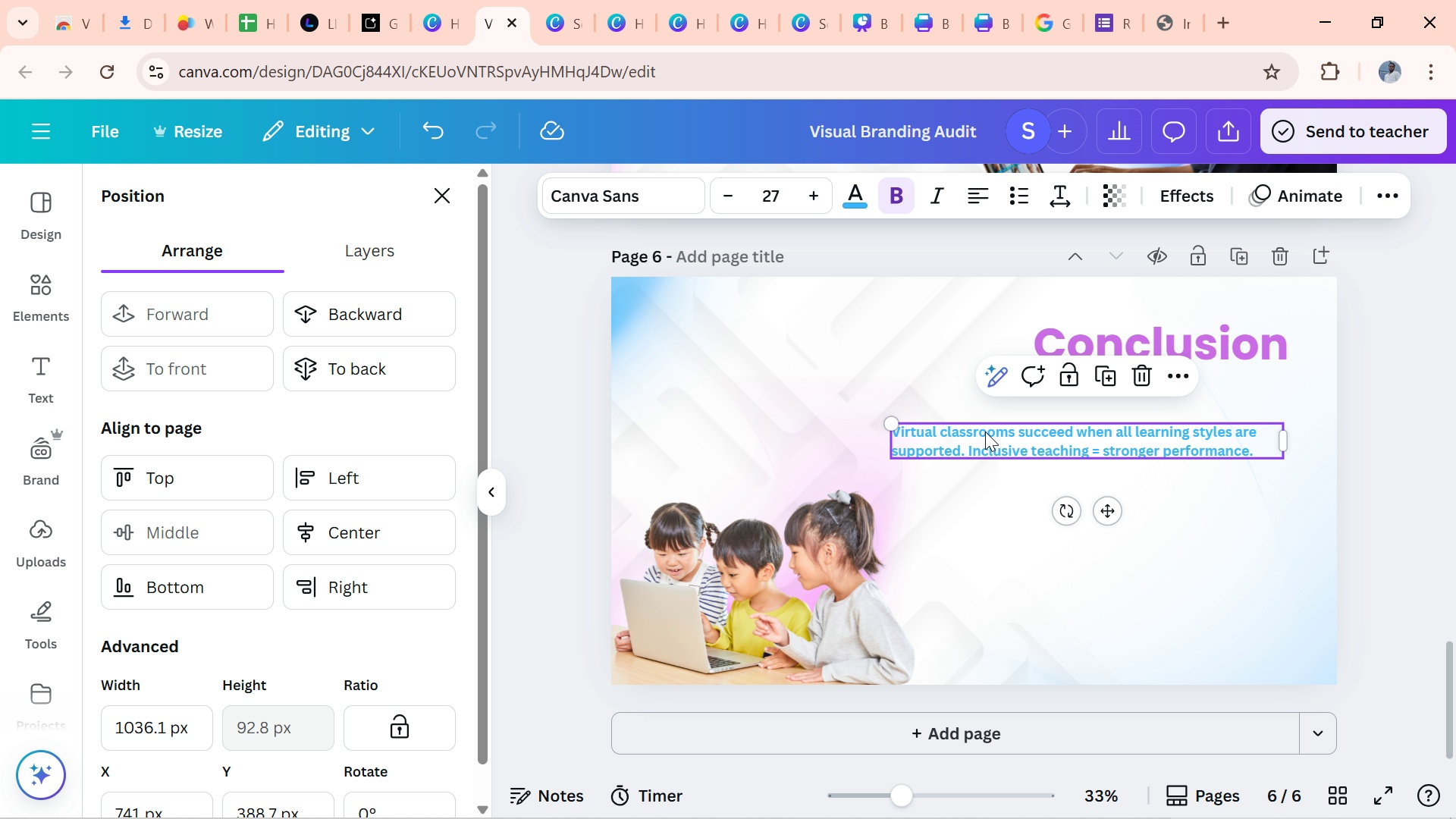 
left_click([985, 431])
 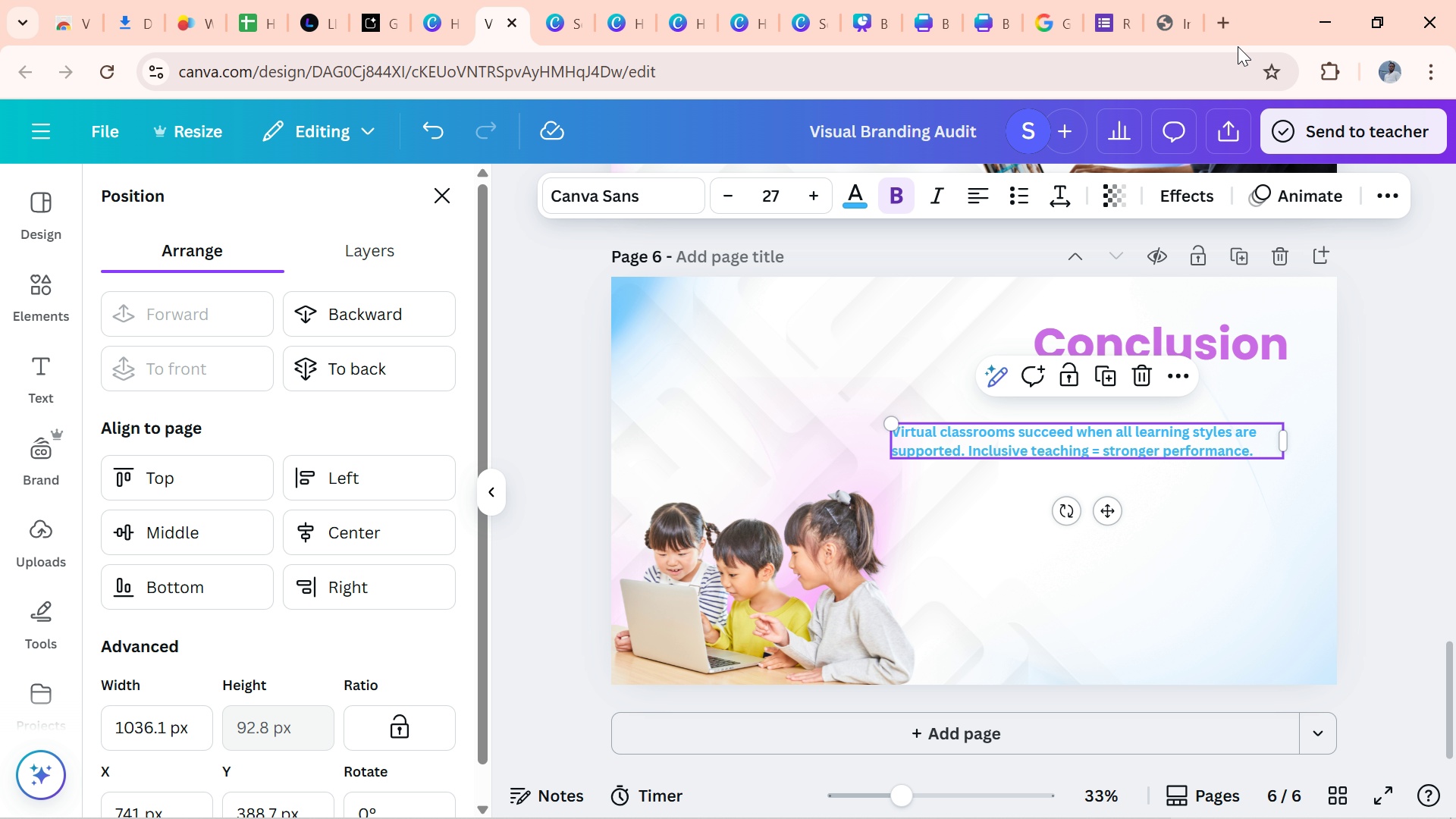 
left_click([1168, 19])
 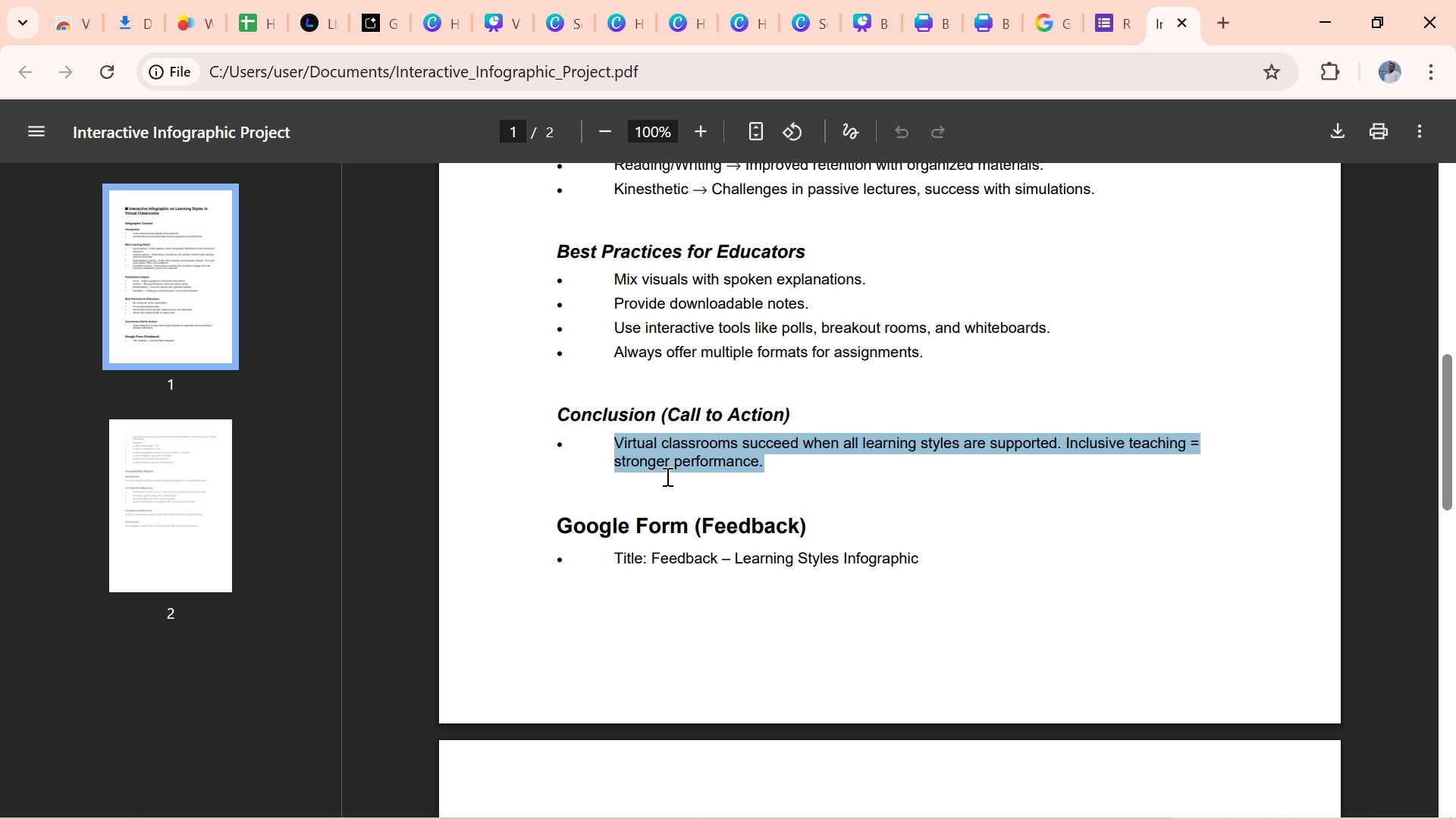 
key(Control+V)
 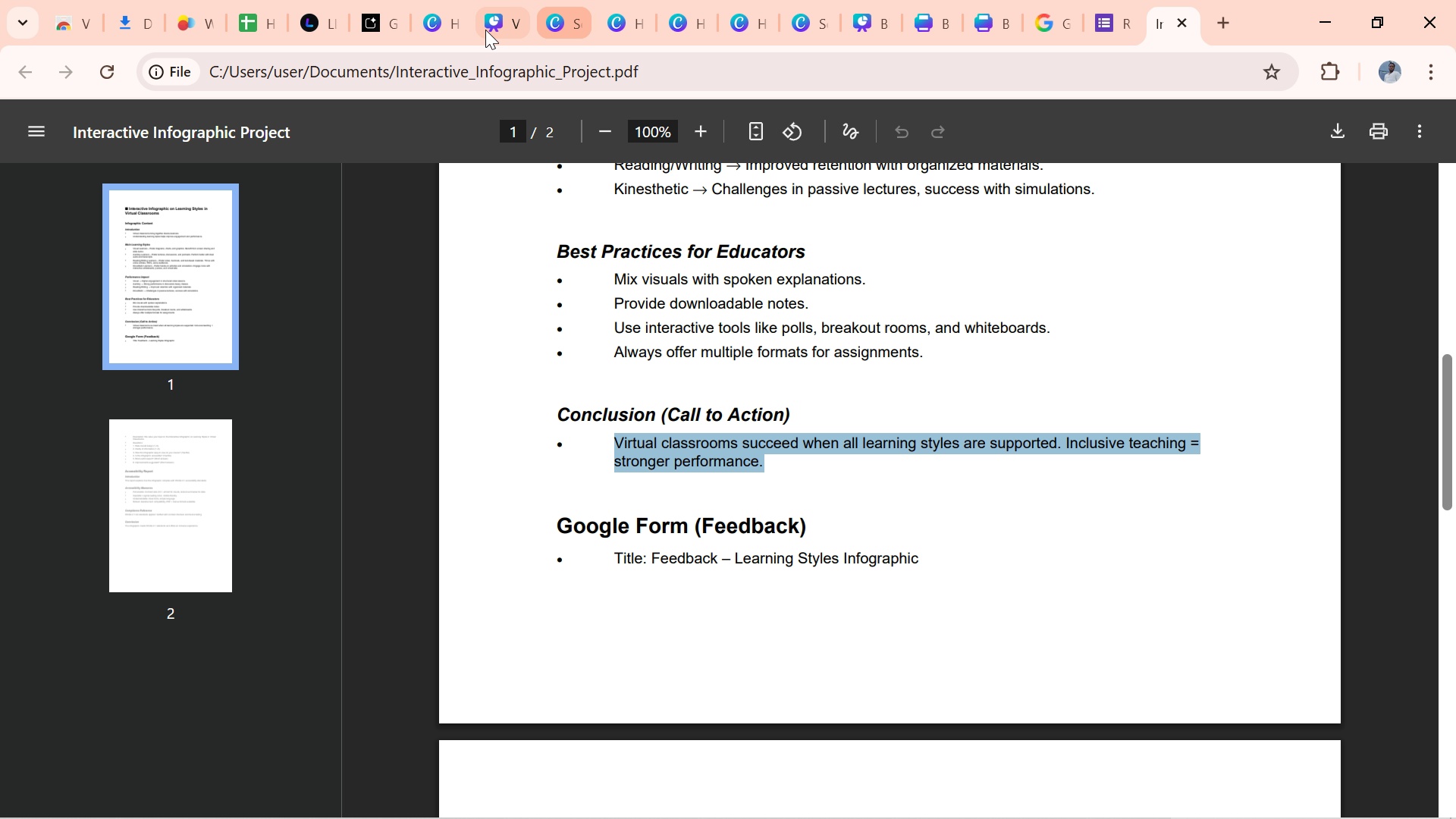 
left_click([483, 30])
 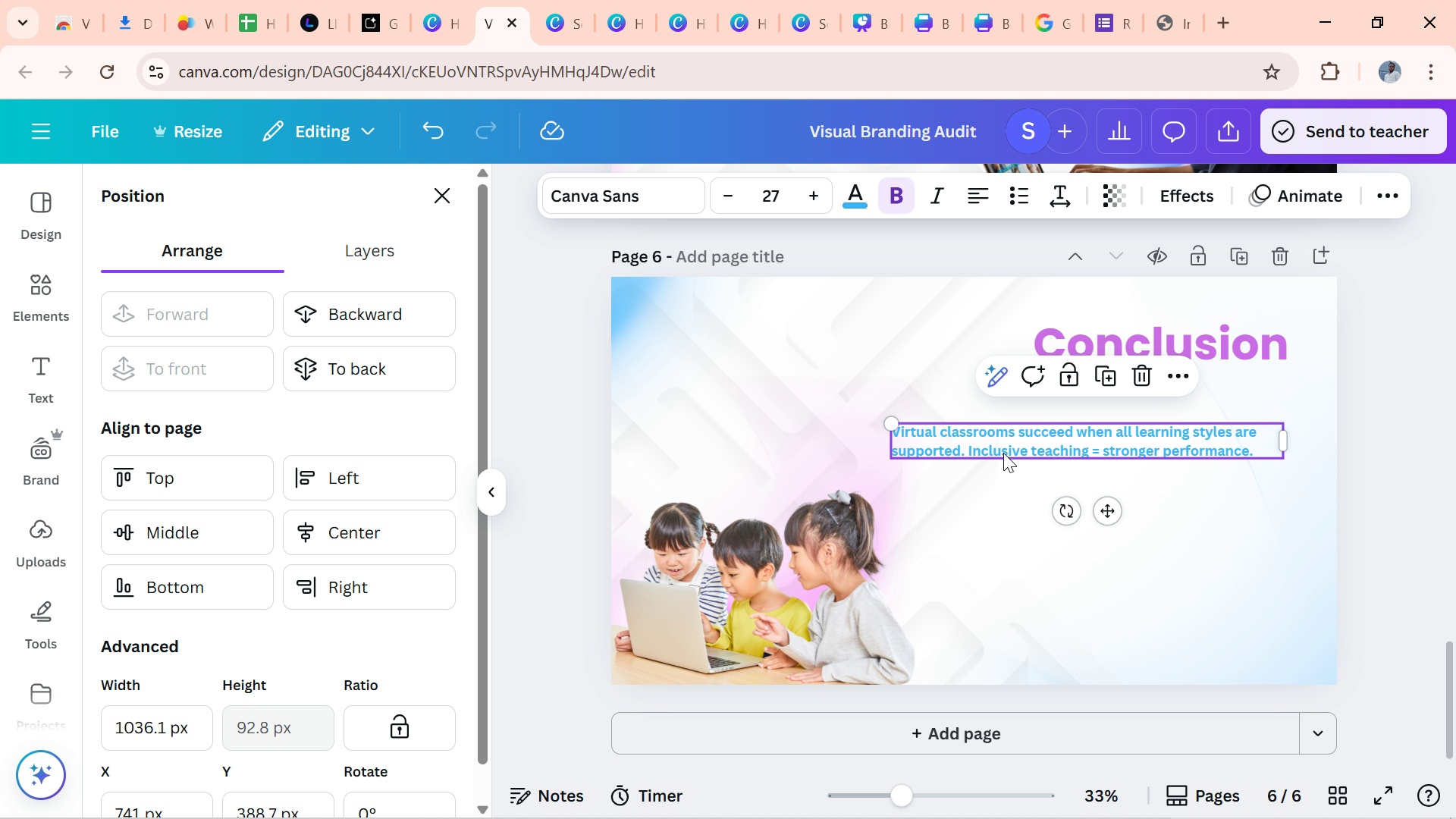 
double_click([1003, 453])
 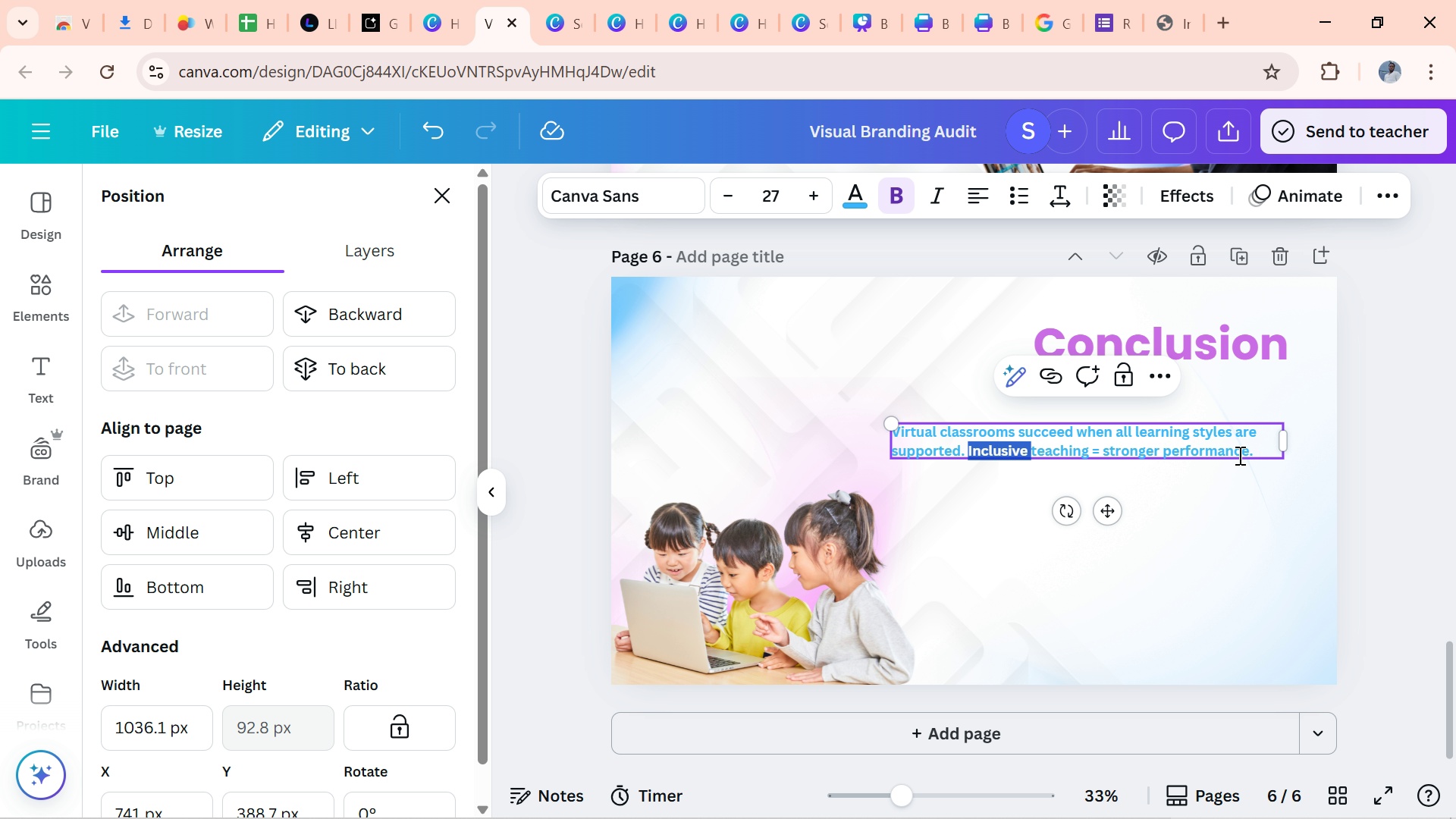 
left_click_drag(start_coordinate=[1255, 453], to_coordinate=[892, 434])
 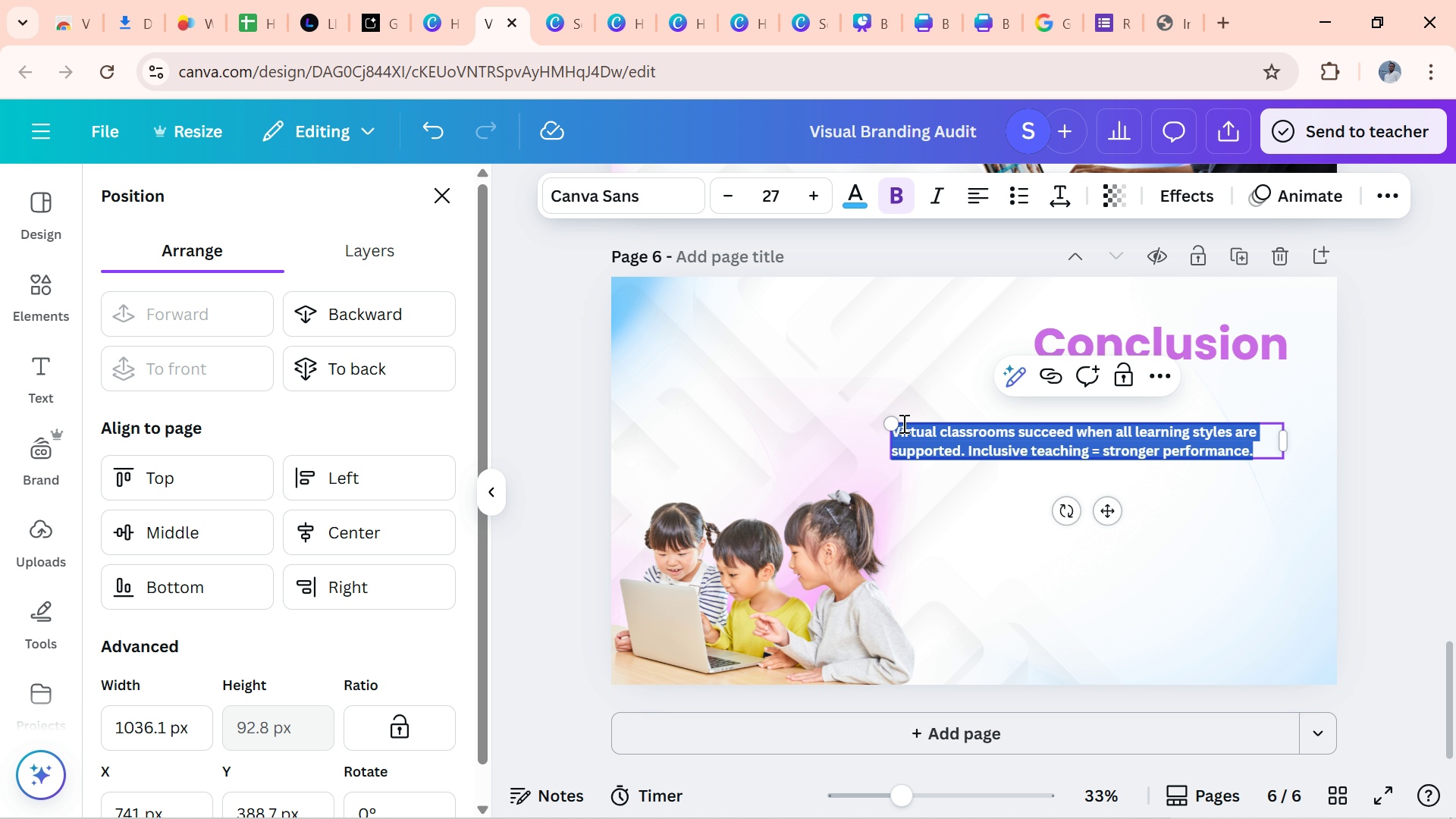 
key(Control+V)
 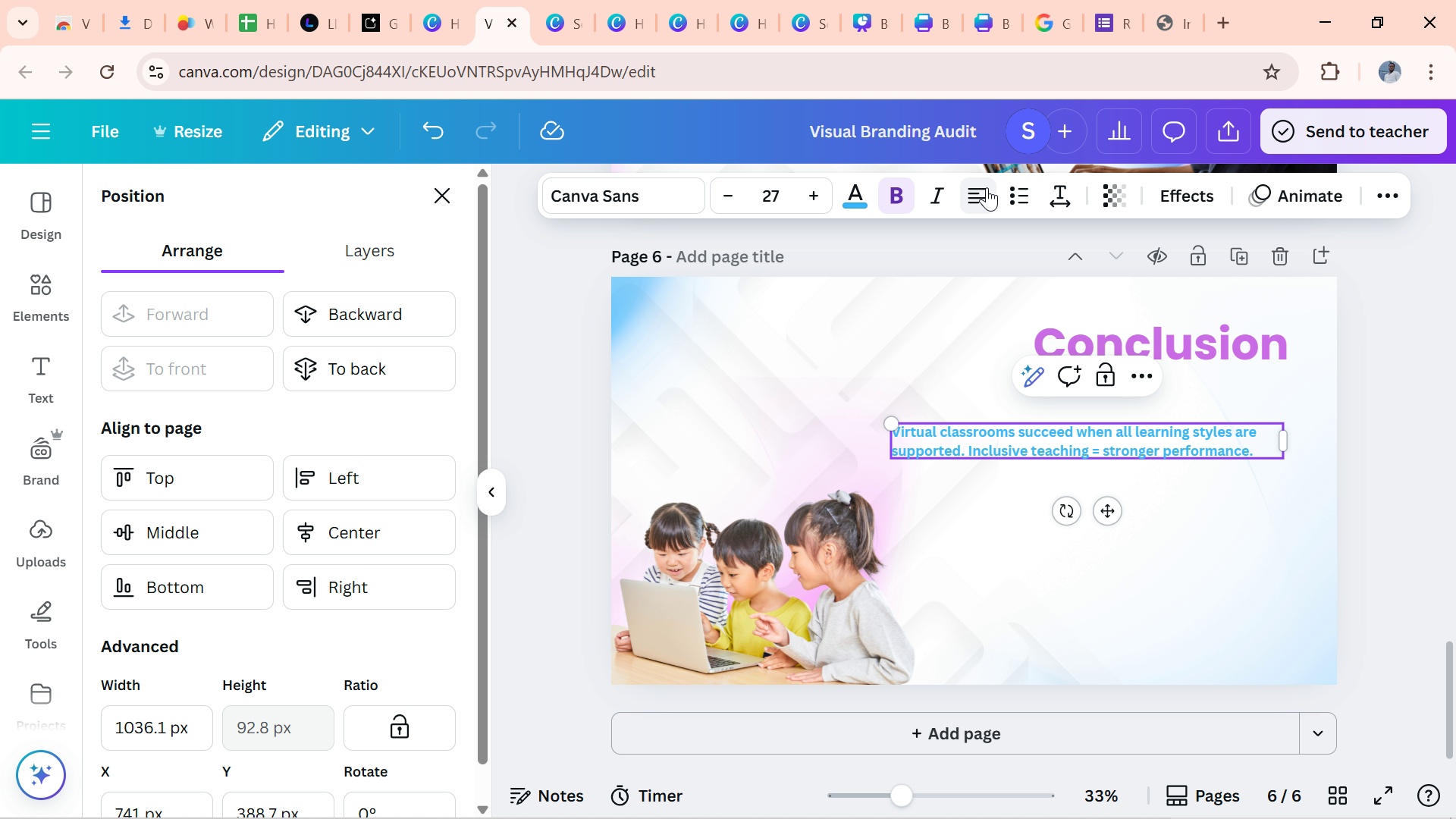 
left_click([987, 187])
 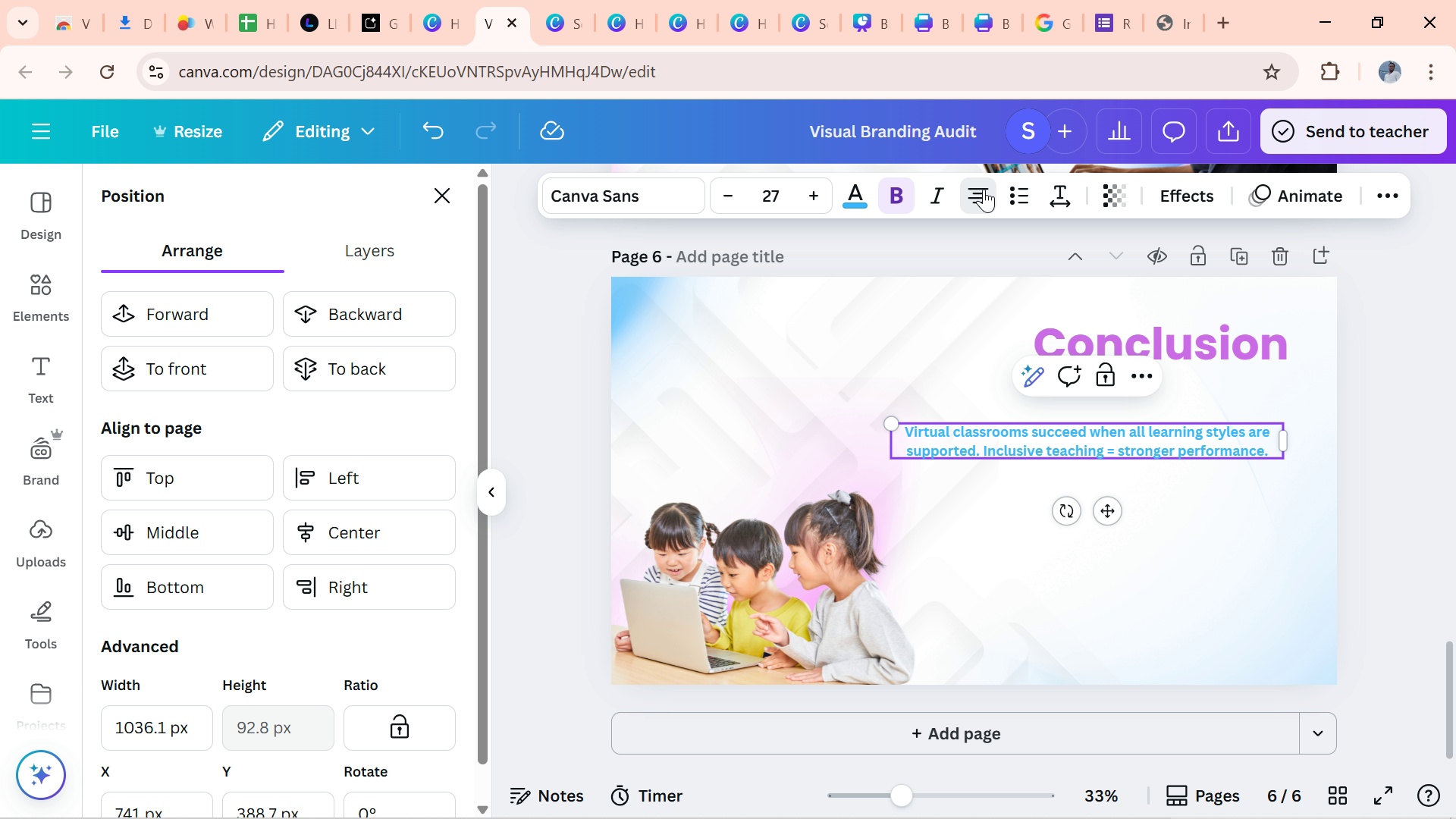 
left_click([984, 189])
 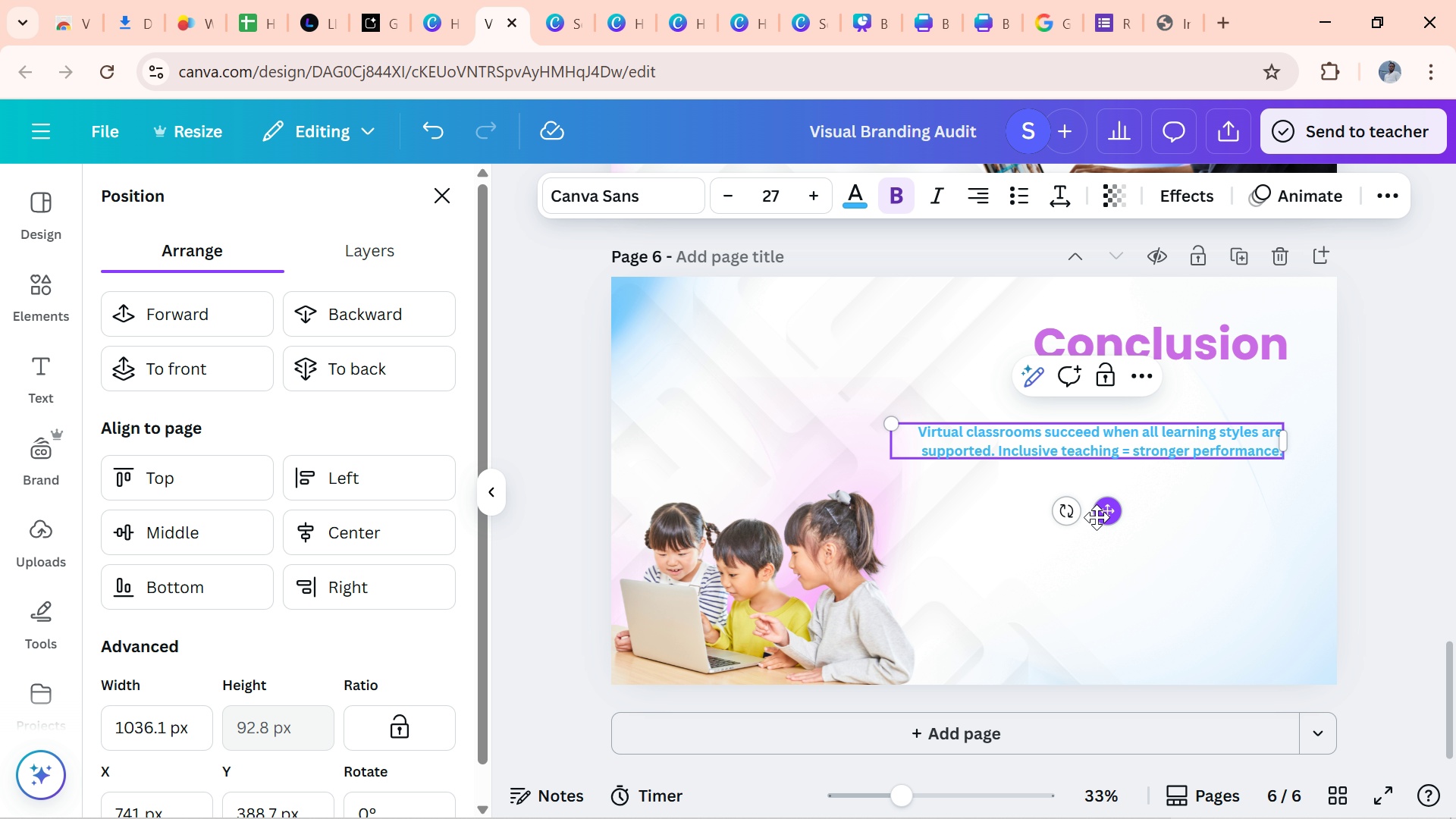 
left_click_drag(start_coordinate=[1097, 517], to_coordinate=[1109, 471])
 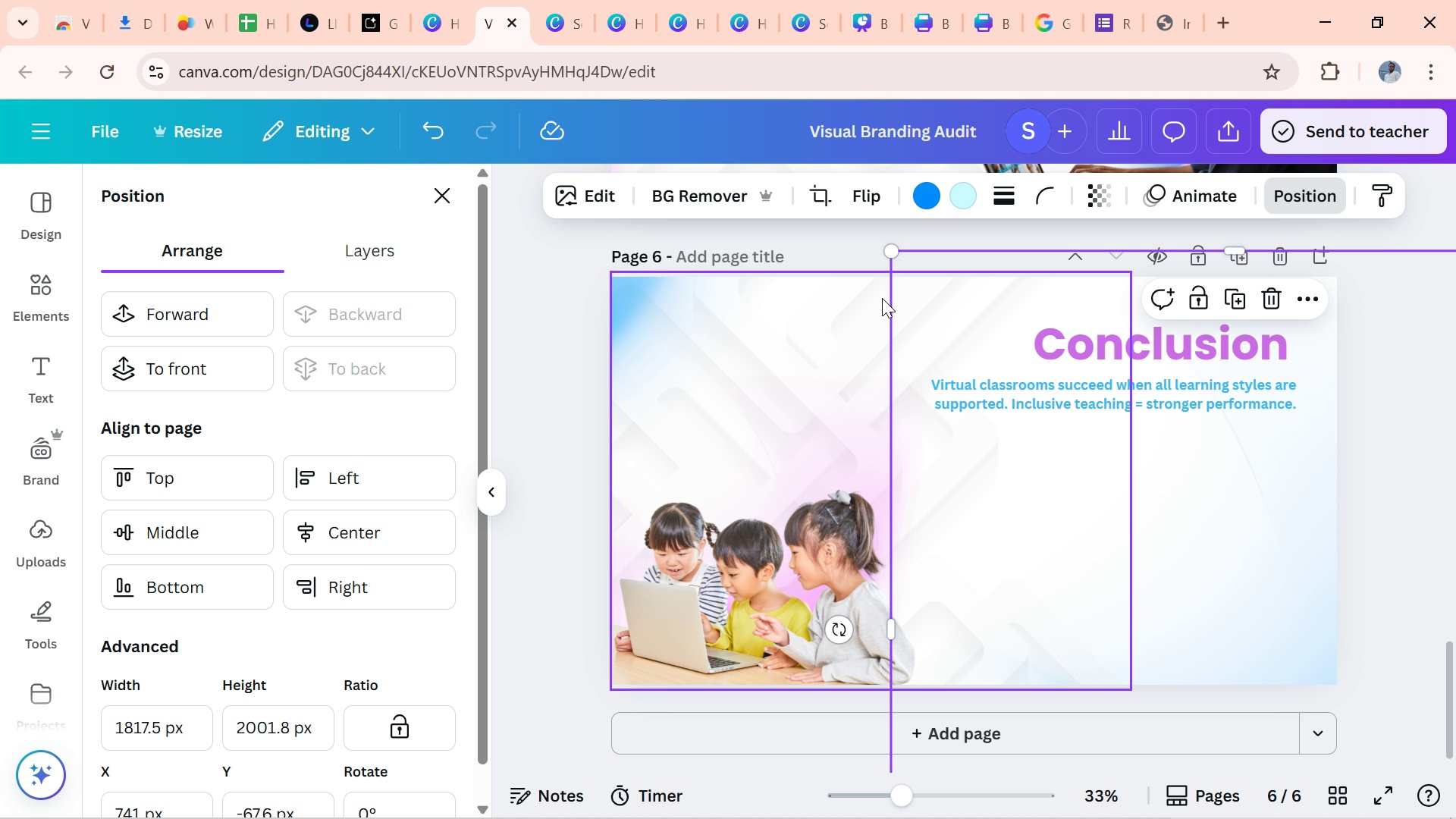 
left_click([871, 248])
 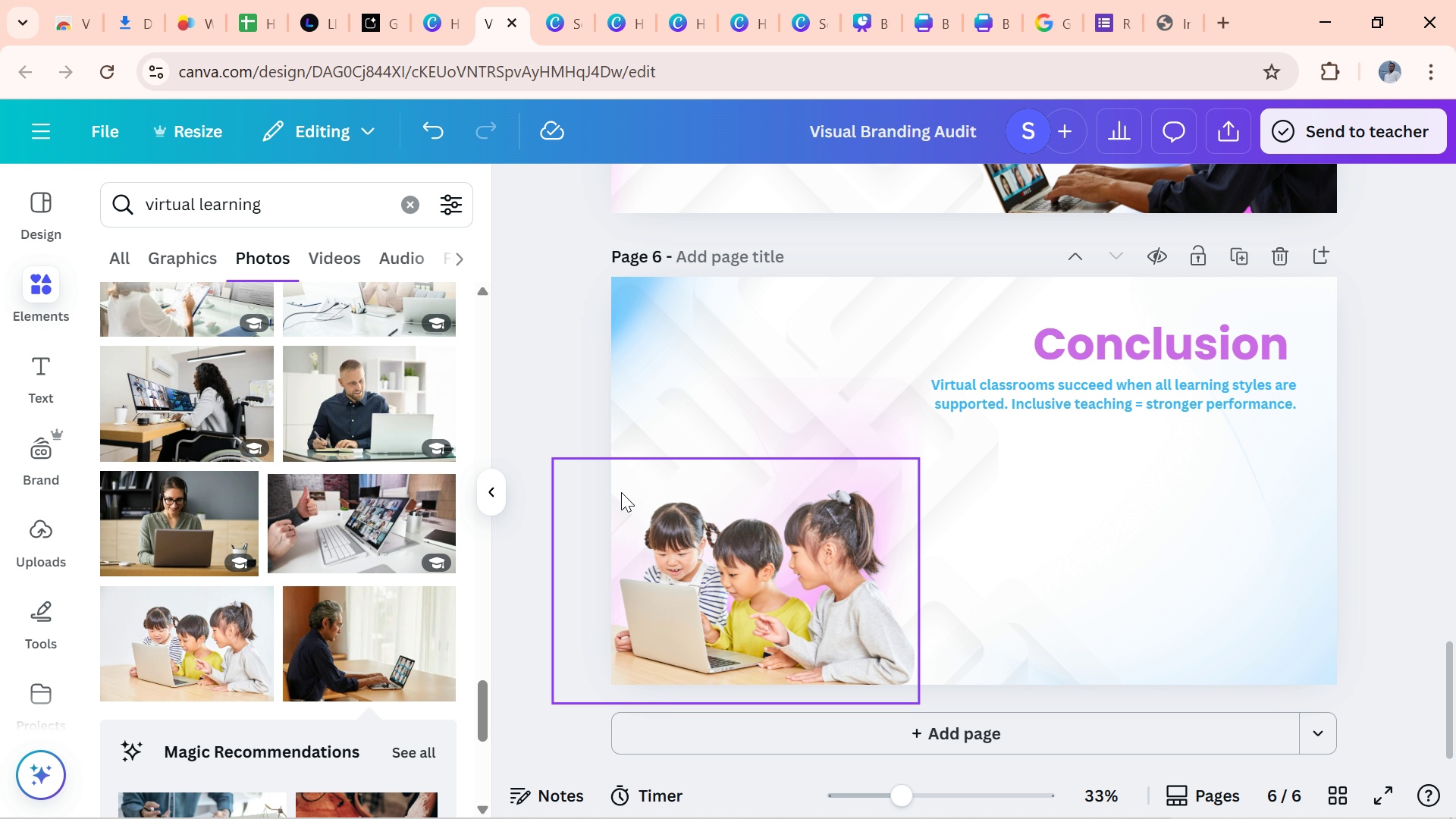 
left_click([552, 446])
 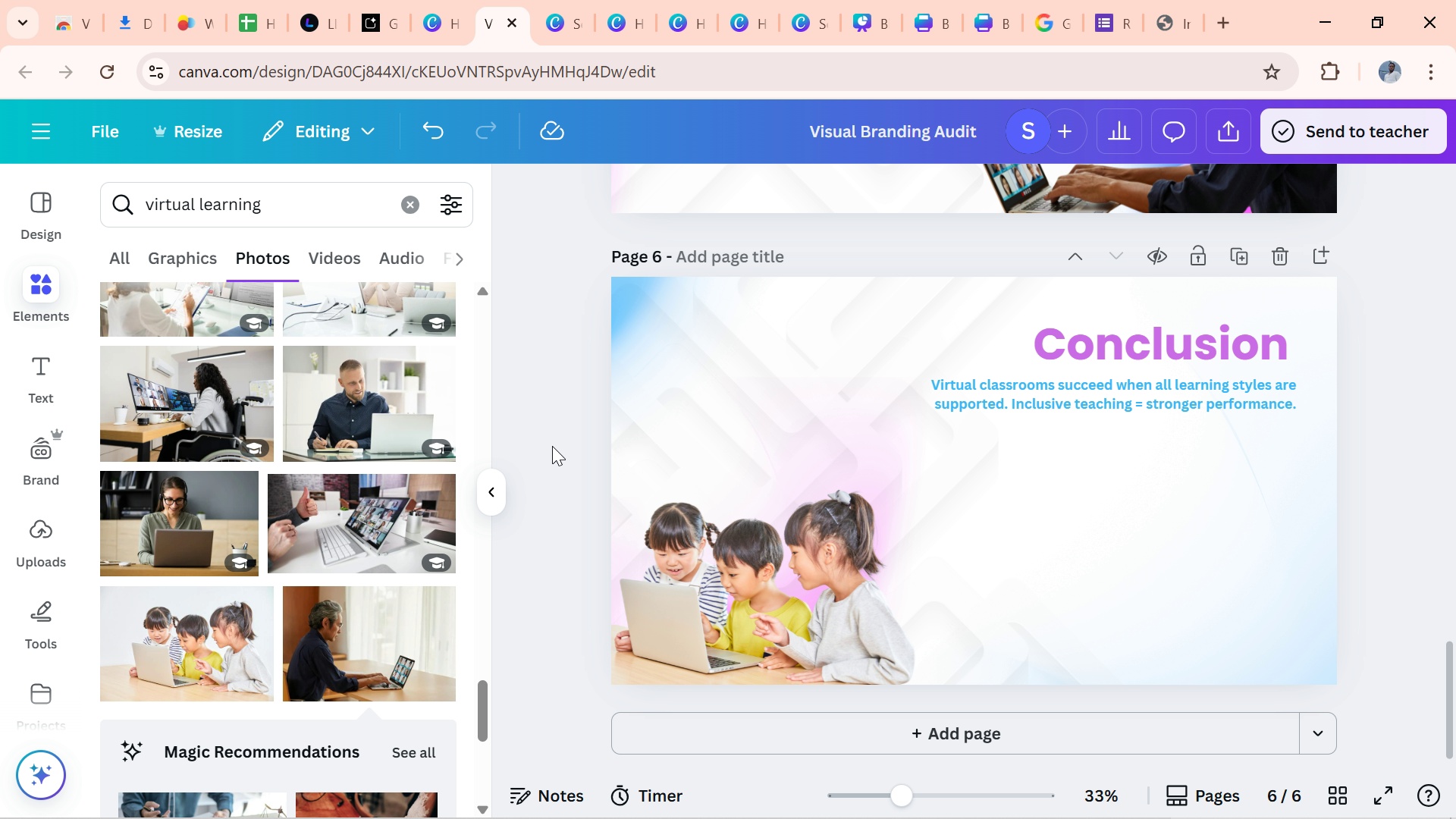 
wait(10.12)
 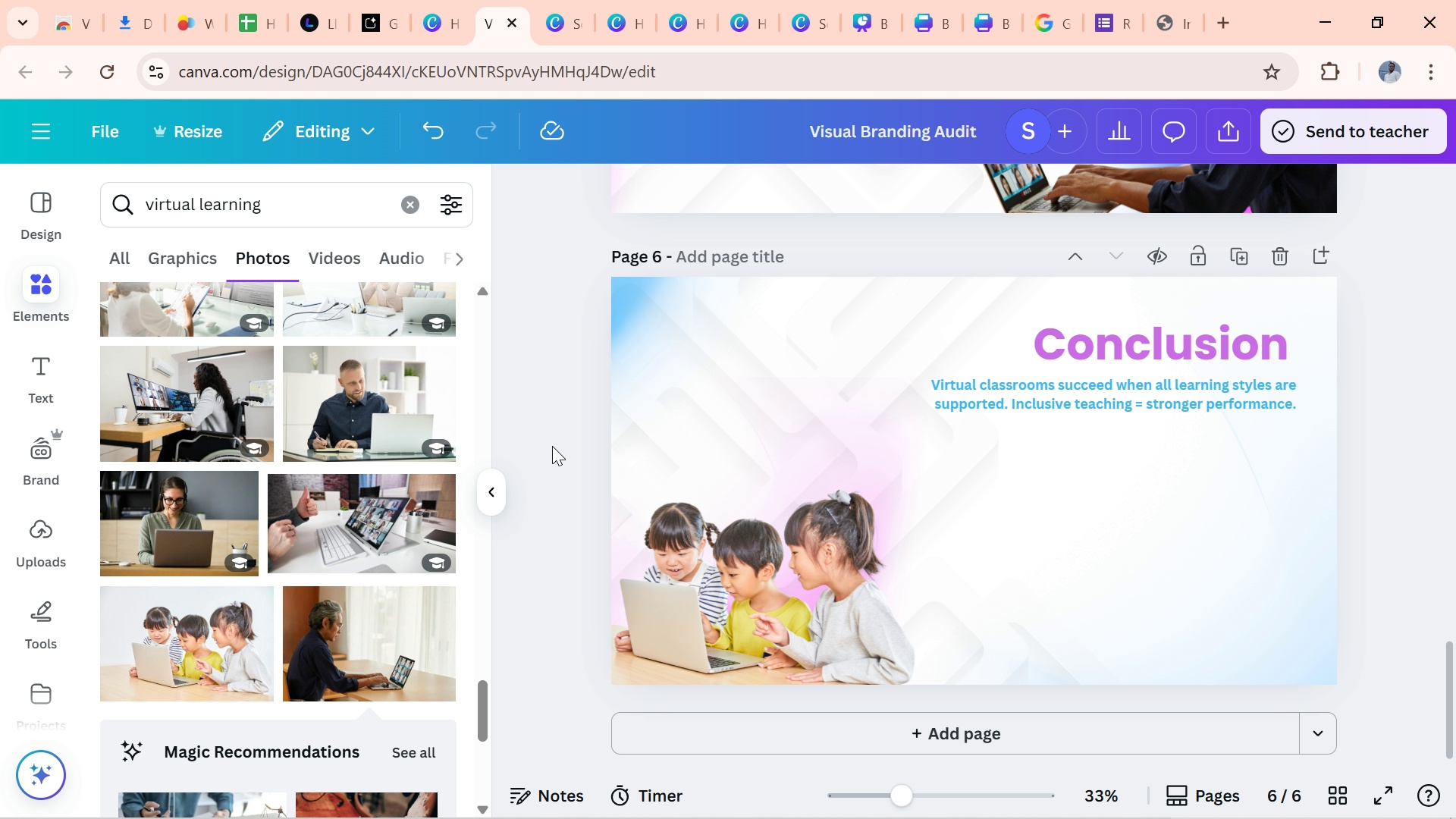 
left_click([1171, 23])
 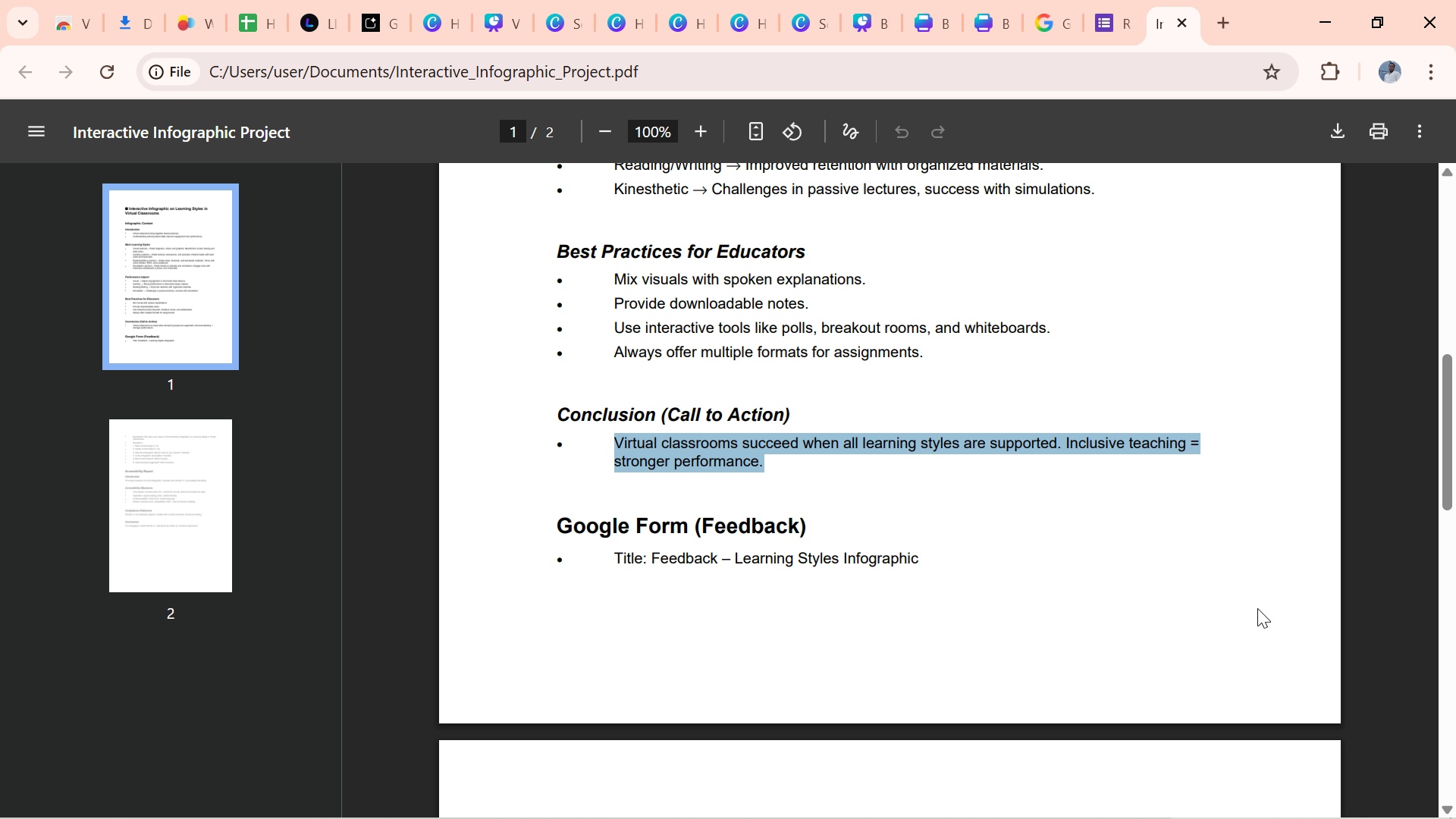 
left_click_drag(start_coordinate=[1445, 444], to_coordinate=[1455, 394])
 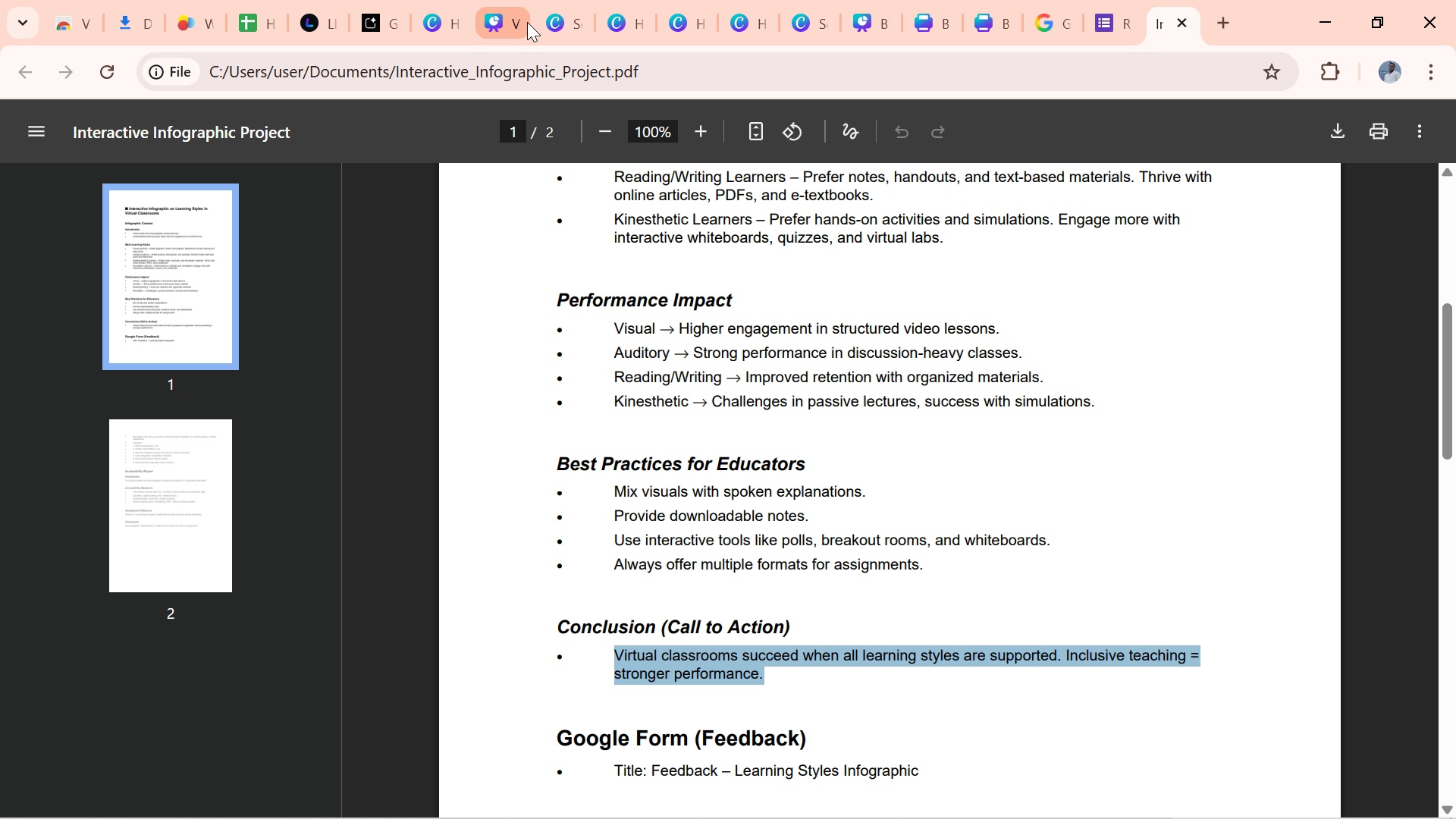 
left_click([508, 24])
 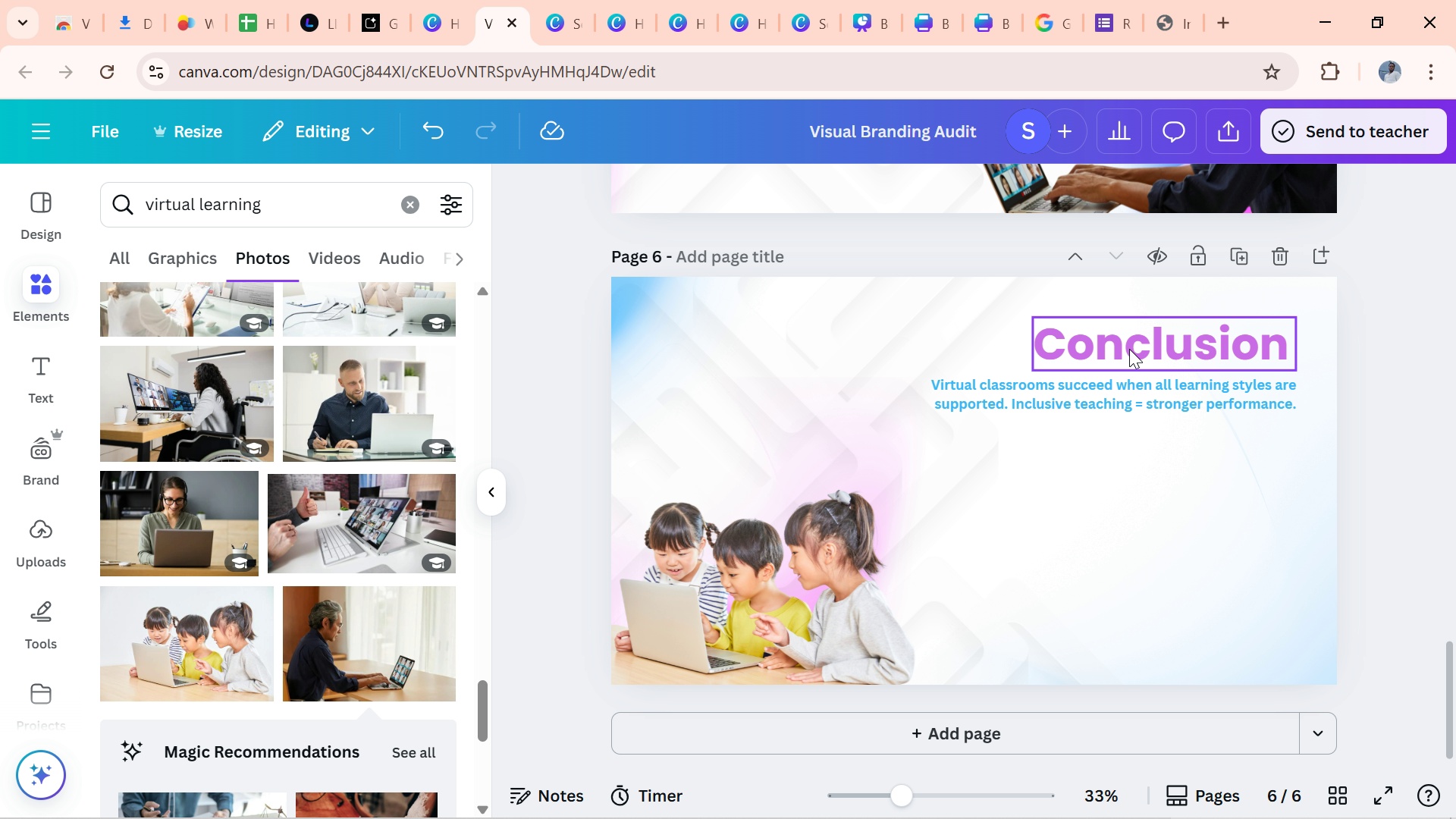 
left_click([1129, 349])
 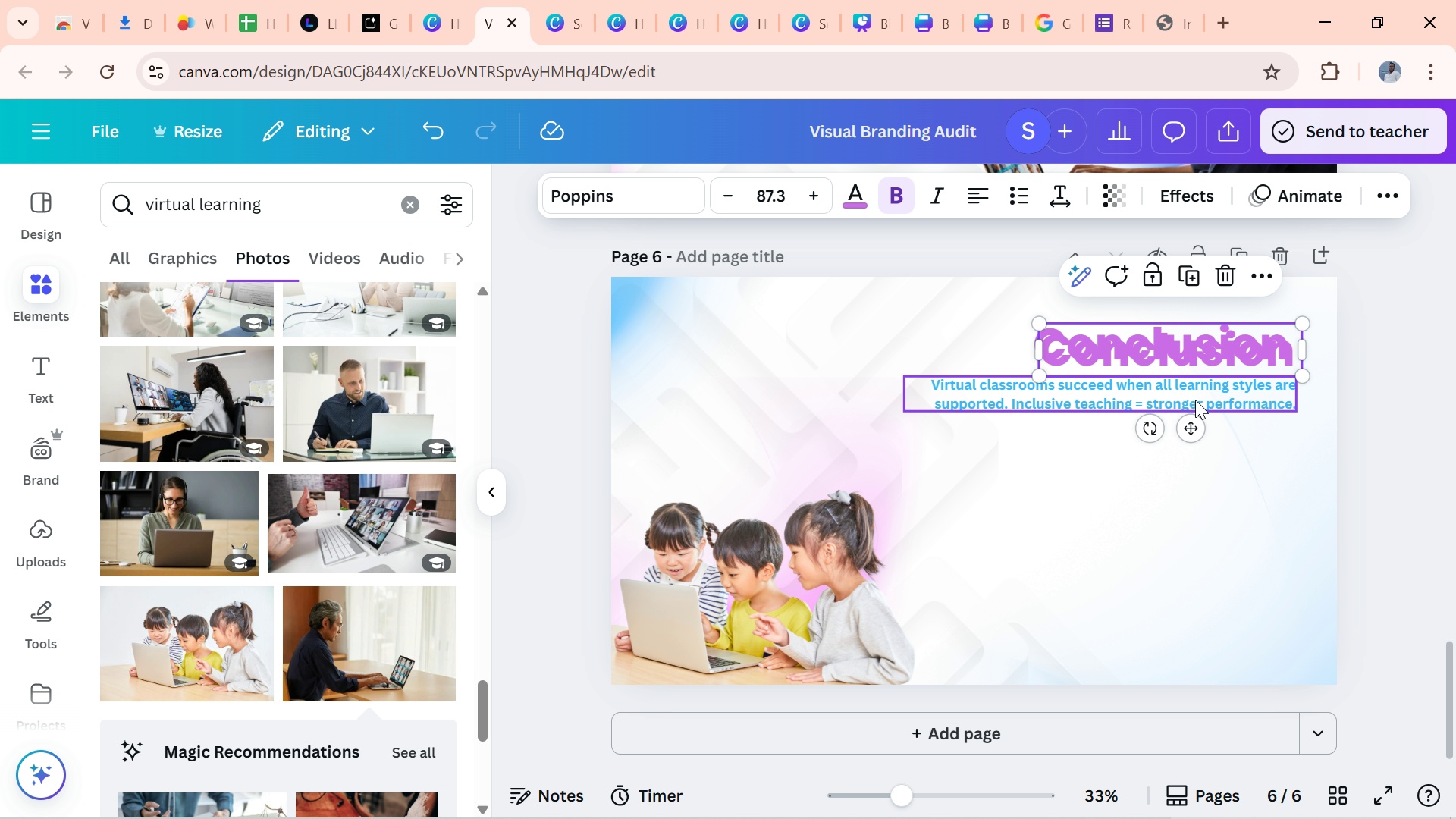 
left_click_drag(start_coordinate=[1194, 428], to_coordinate=[1182, 540])
 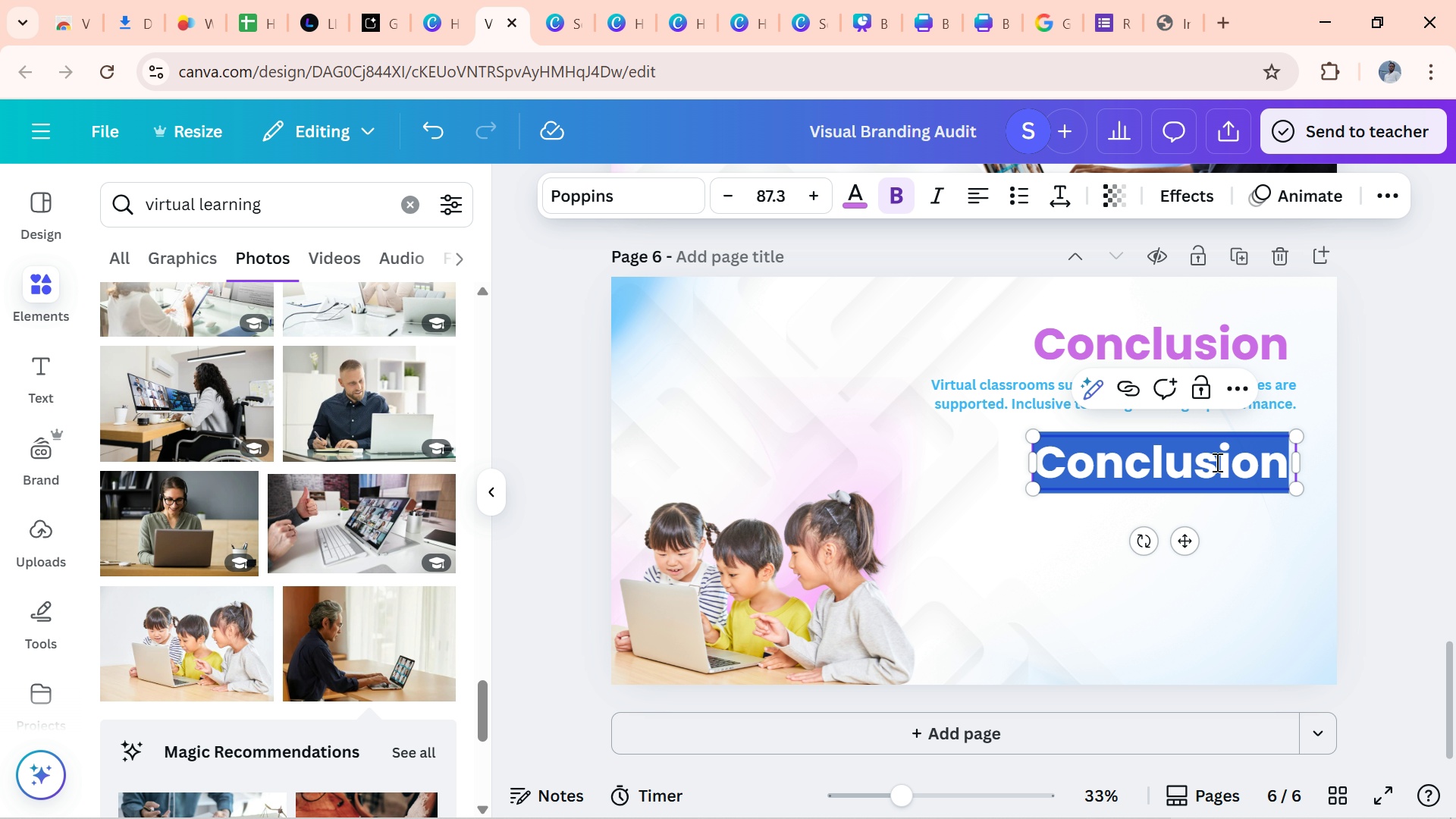 
double_click([1216, 462])
 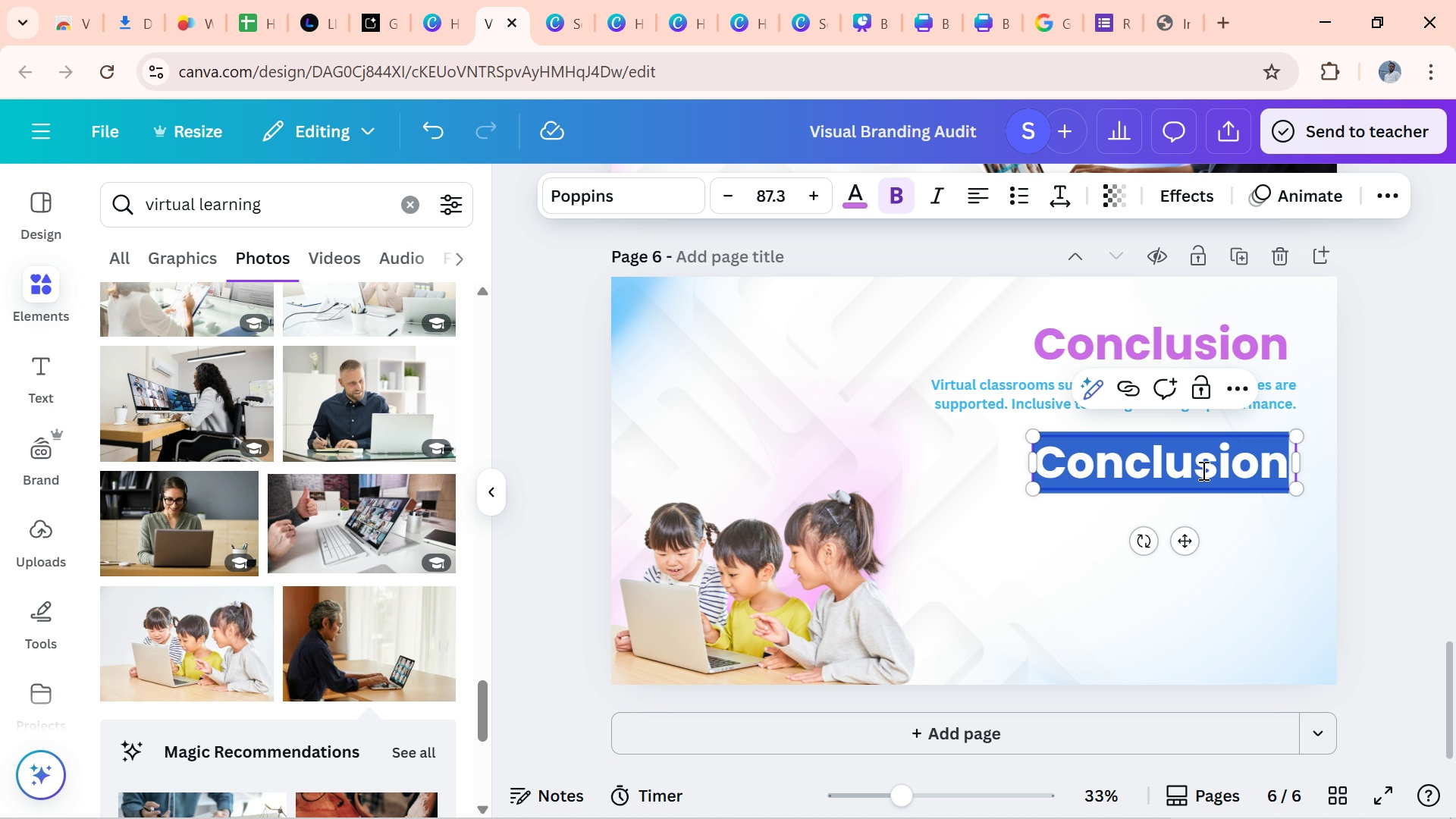 
type(Feedback)
 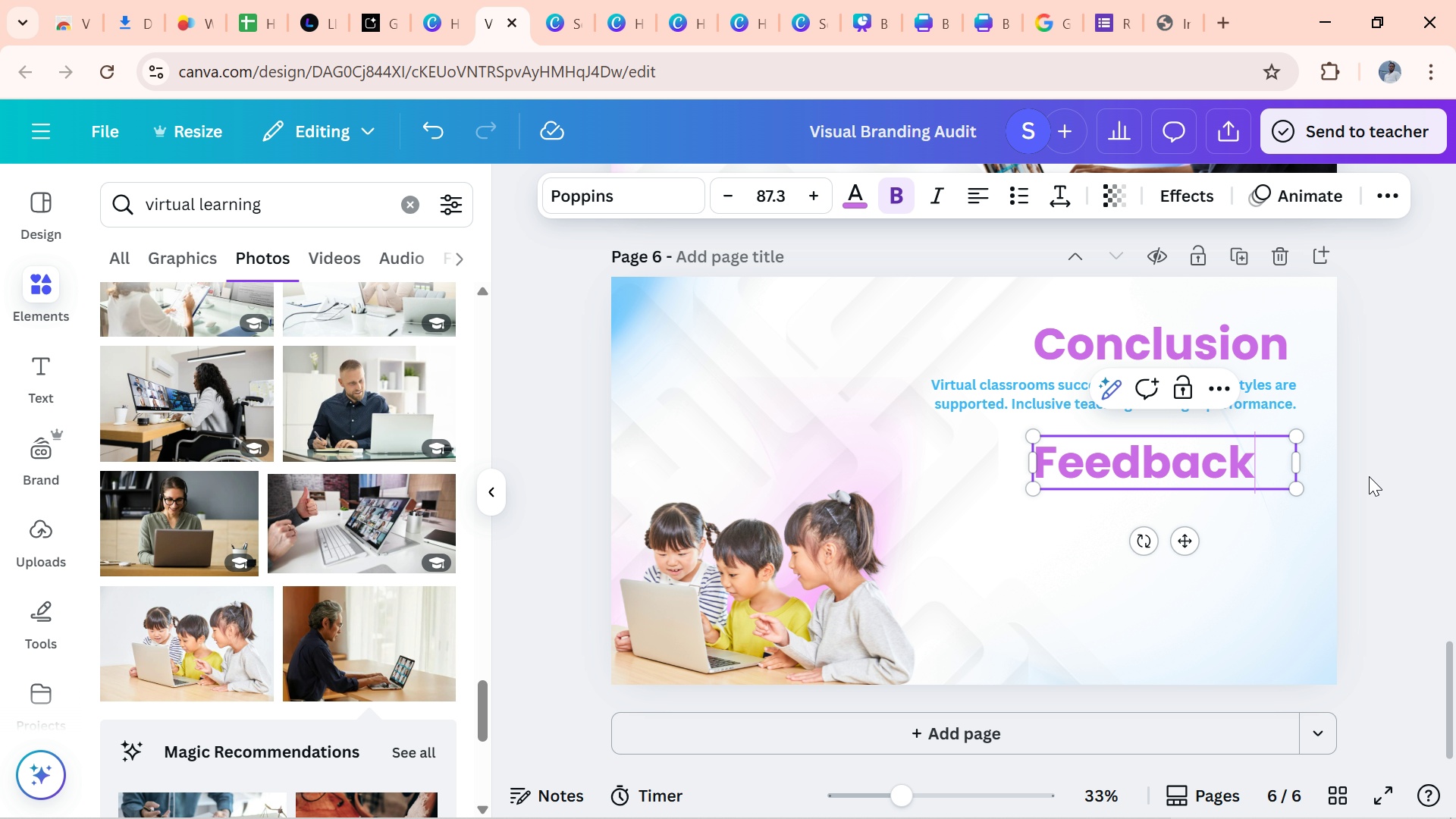 
left_click_drag(start_coordinate=[1307, 471], to_coordinate=[1272, 472])
 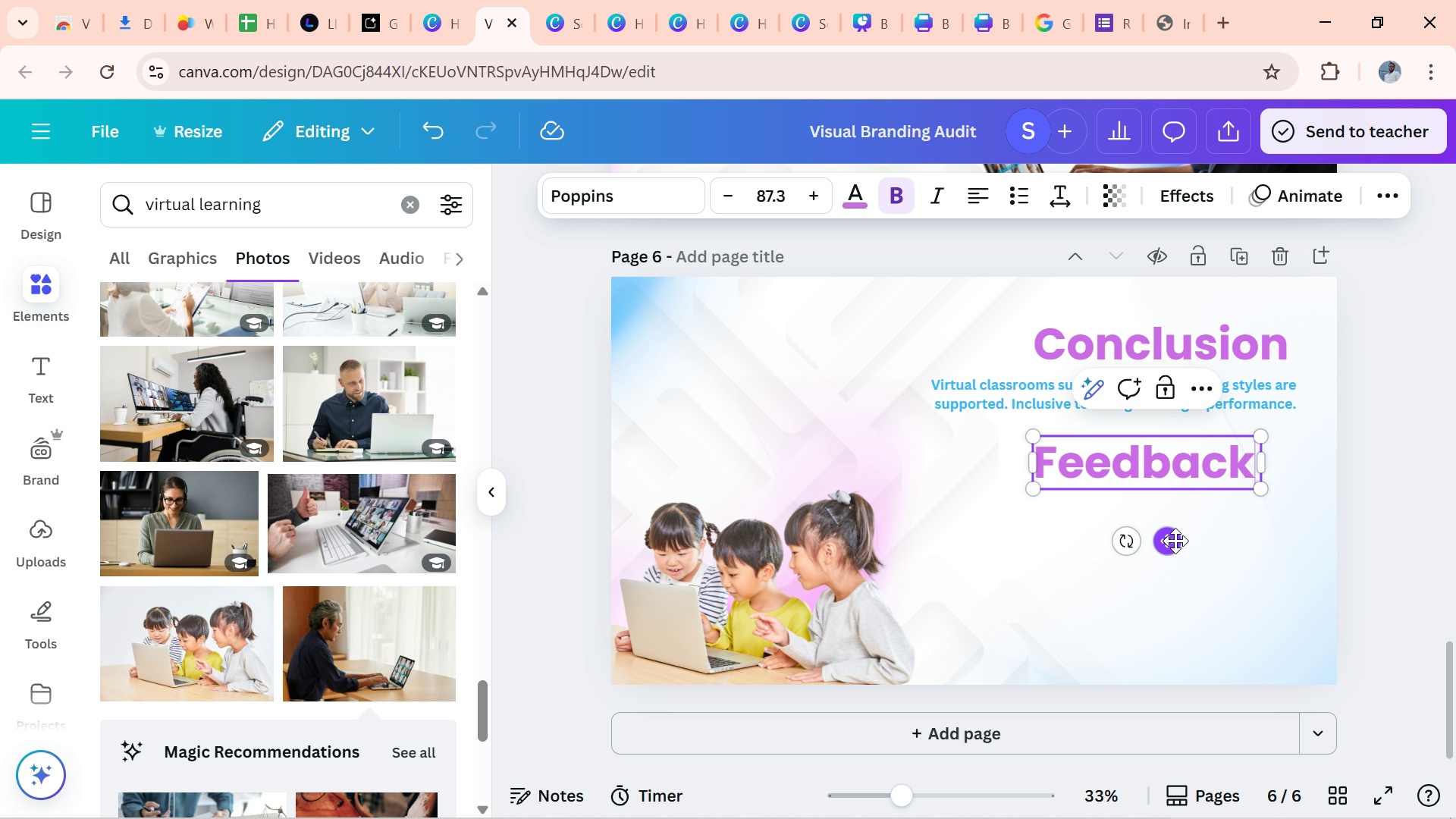 
left_click_drag(start_coordinate=[1175, 541], to_coordinate=[1214, 543])
 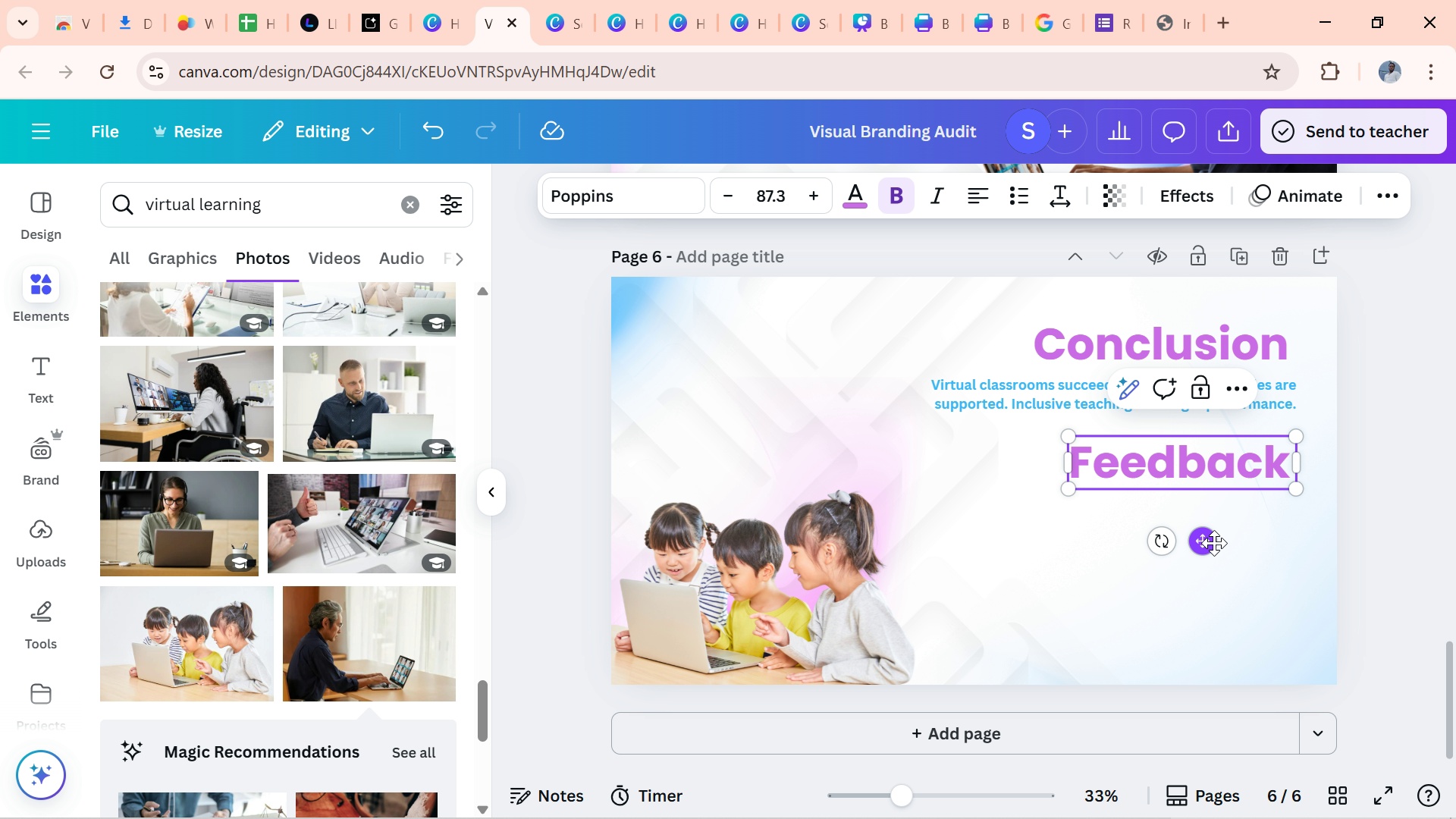 
wait(117.22)
 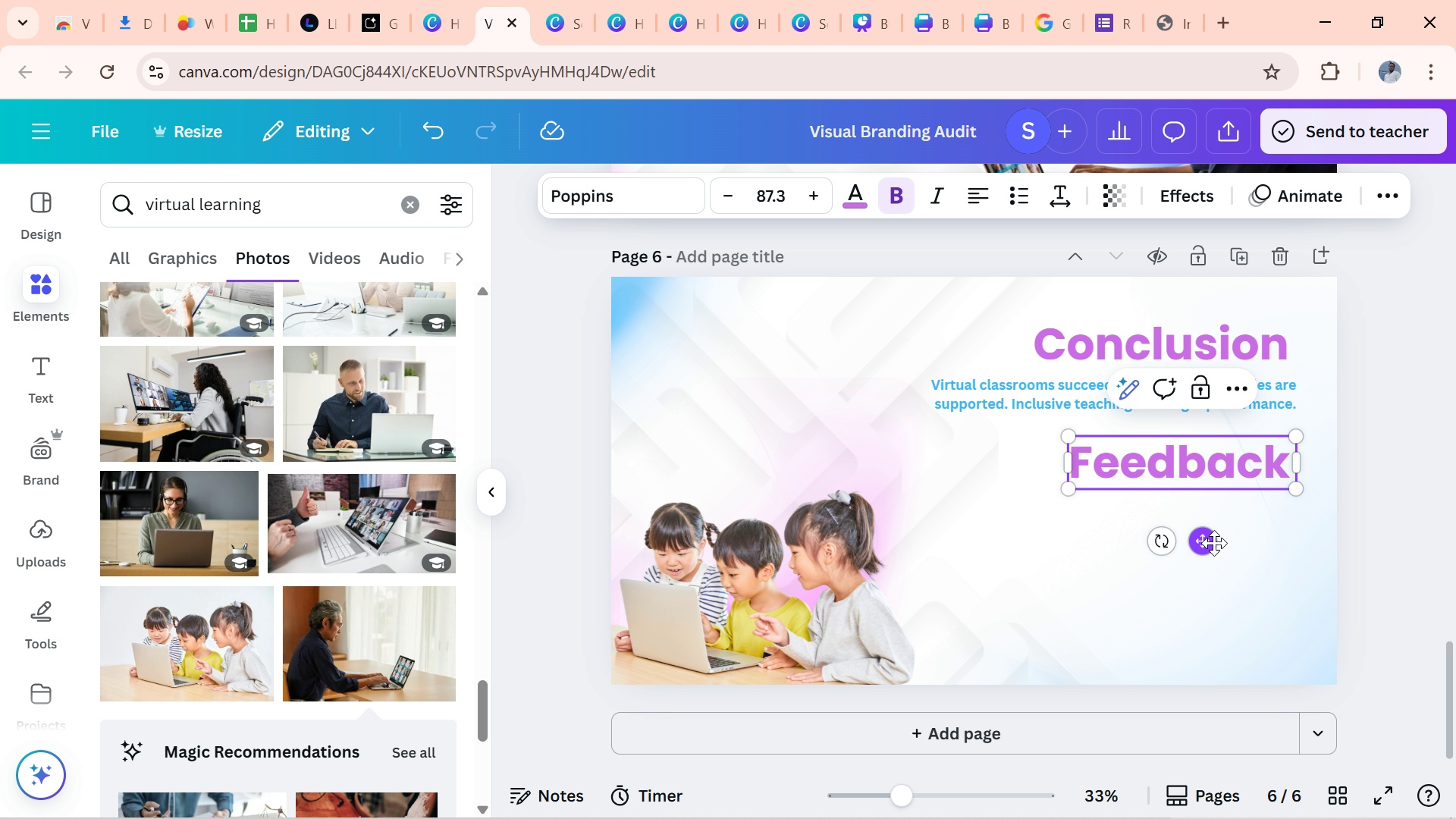 
left_click([1298, 566])
 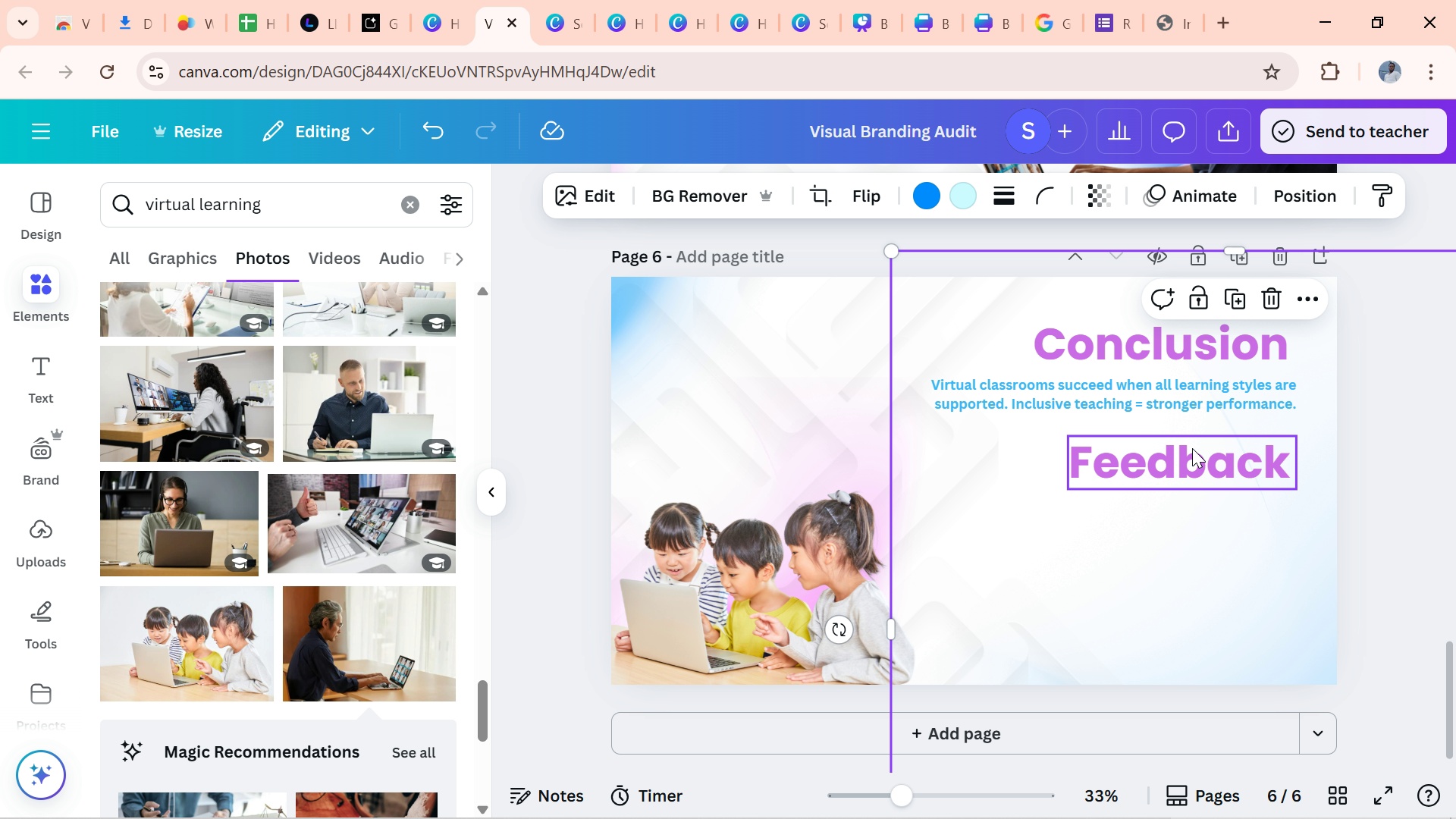 
left_click_drag(start_coordinate=[1197, 448], to_coordinate=[1194, 443])
 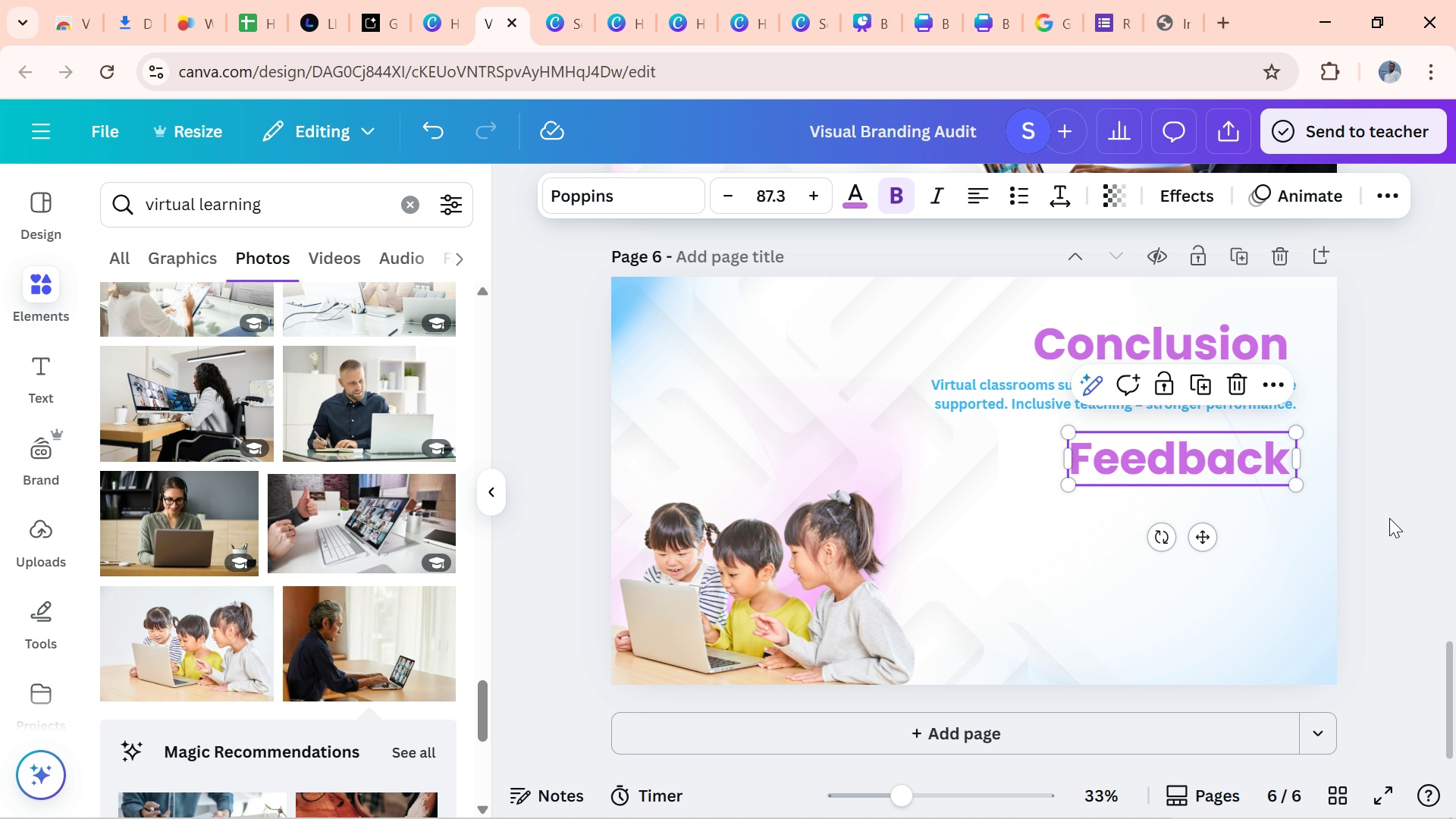 
left_click([1390, 516])
 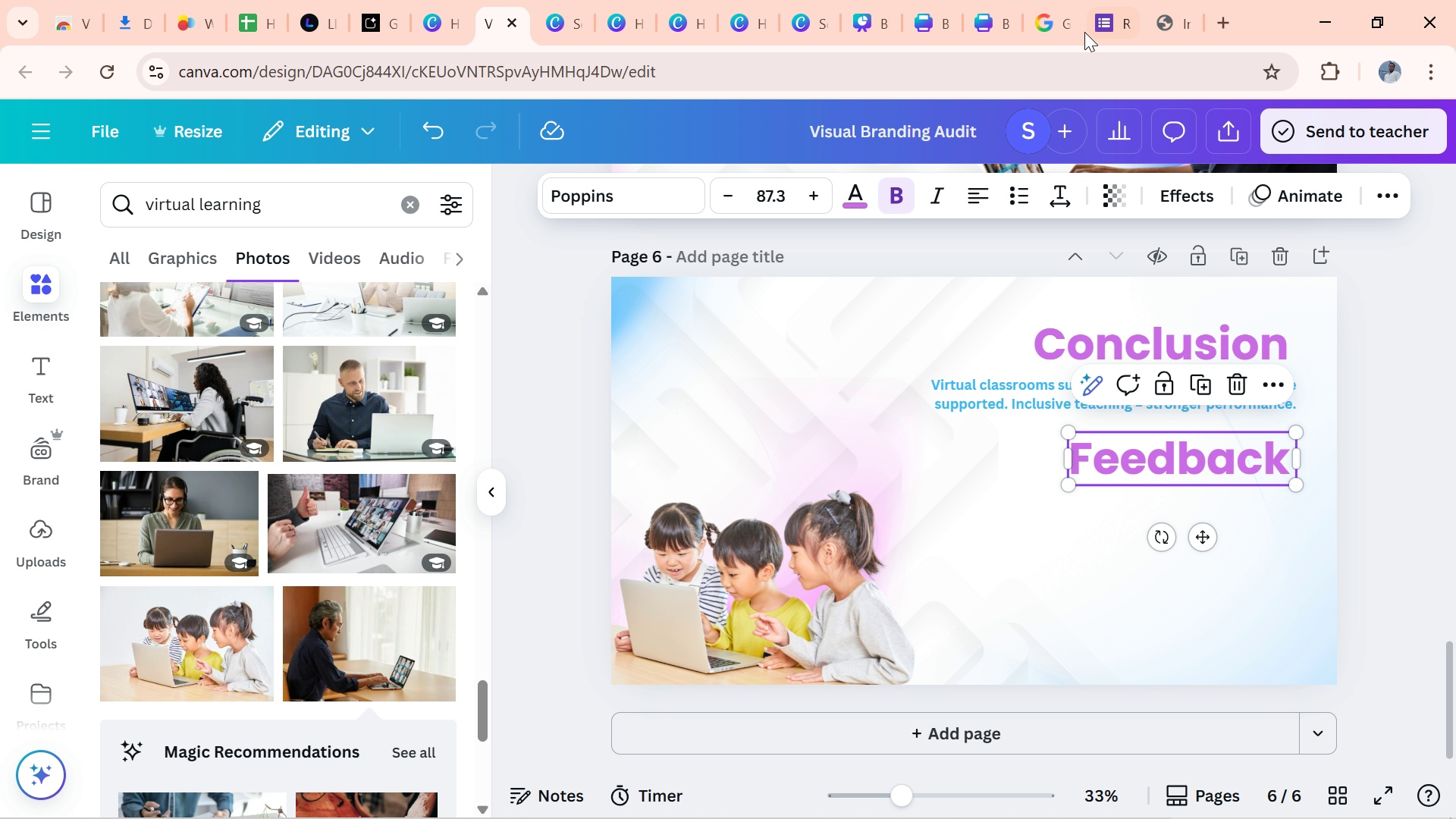 
left_click([1098, 24])
 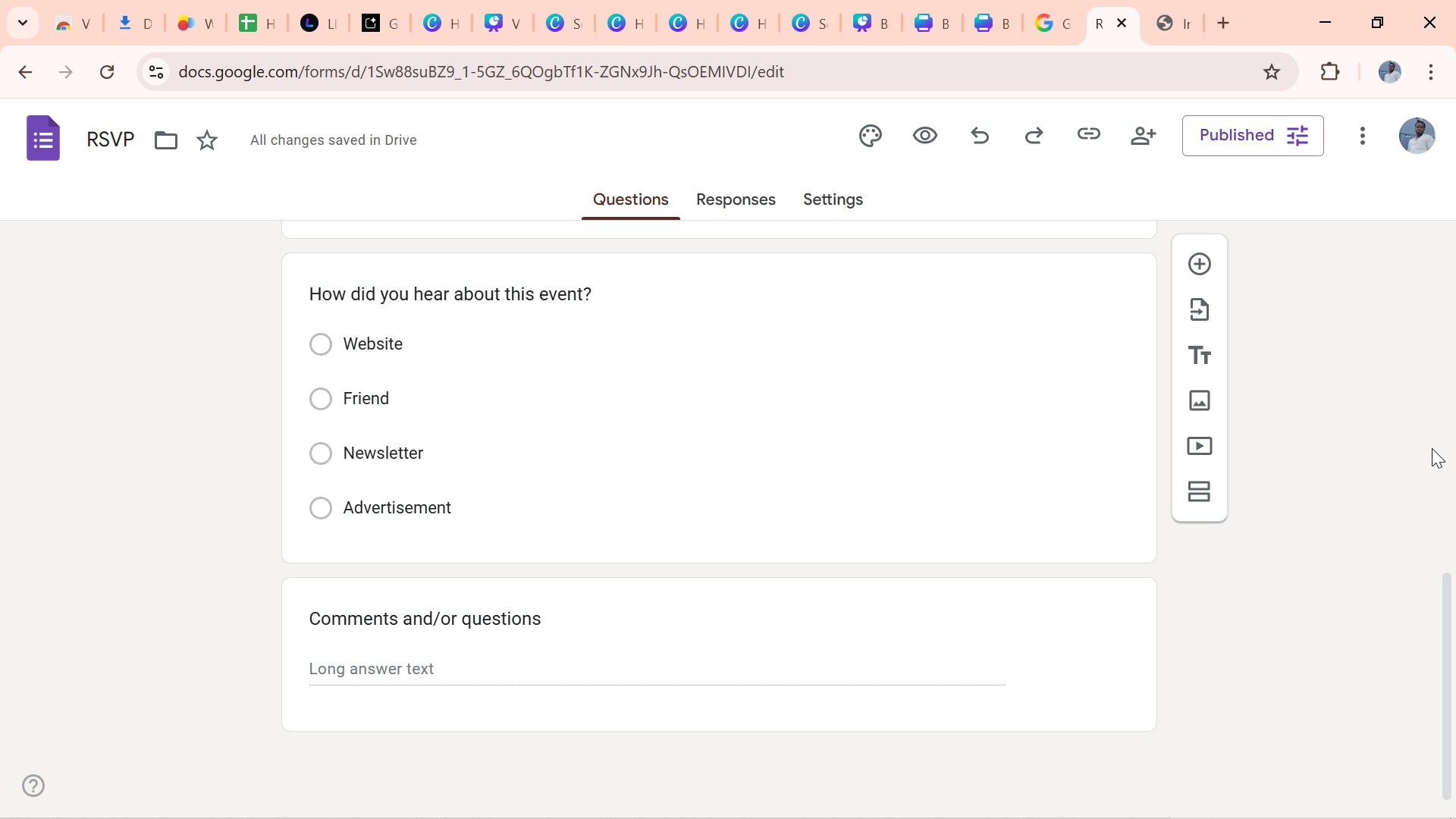 
wait(7.19)
 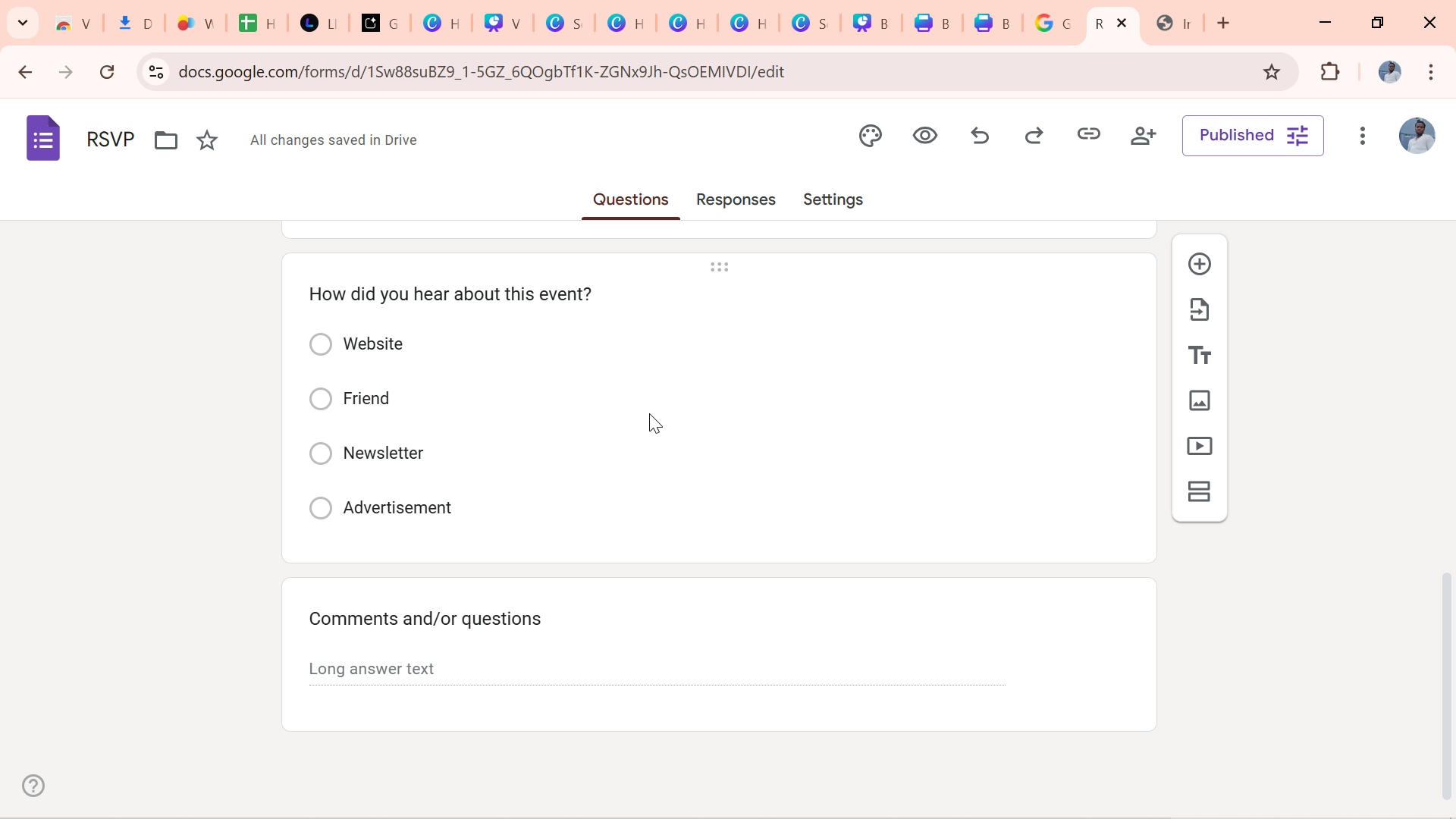 
left_click_drag(start_coordinate=[1447, 638], to_coordinate=[1404, 303])
 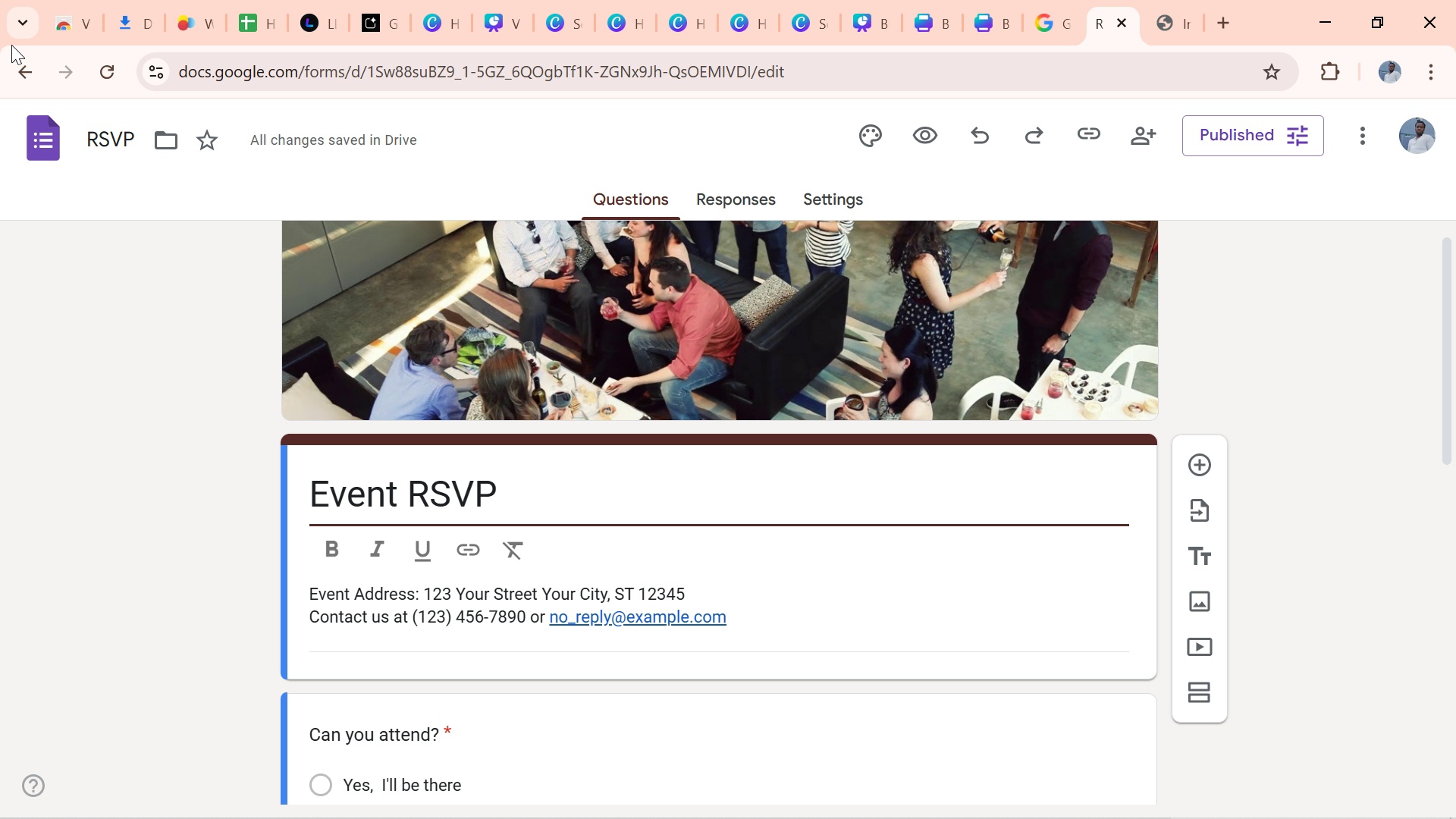 
left_click([11, 64])
 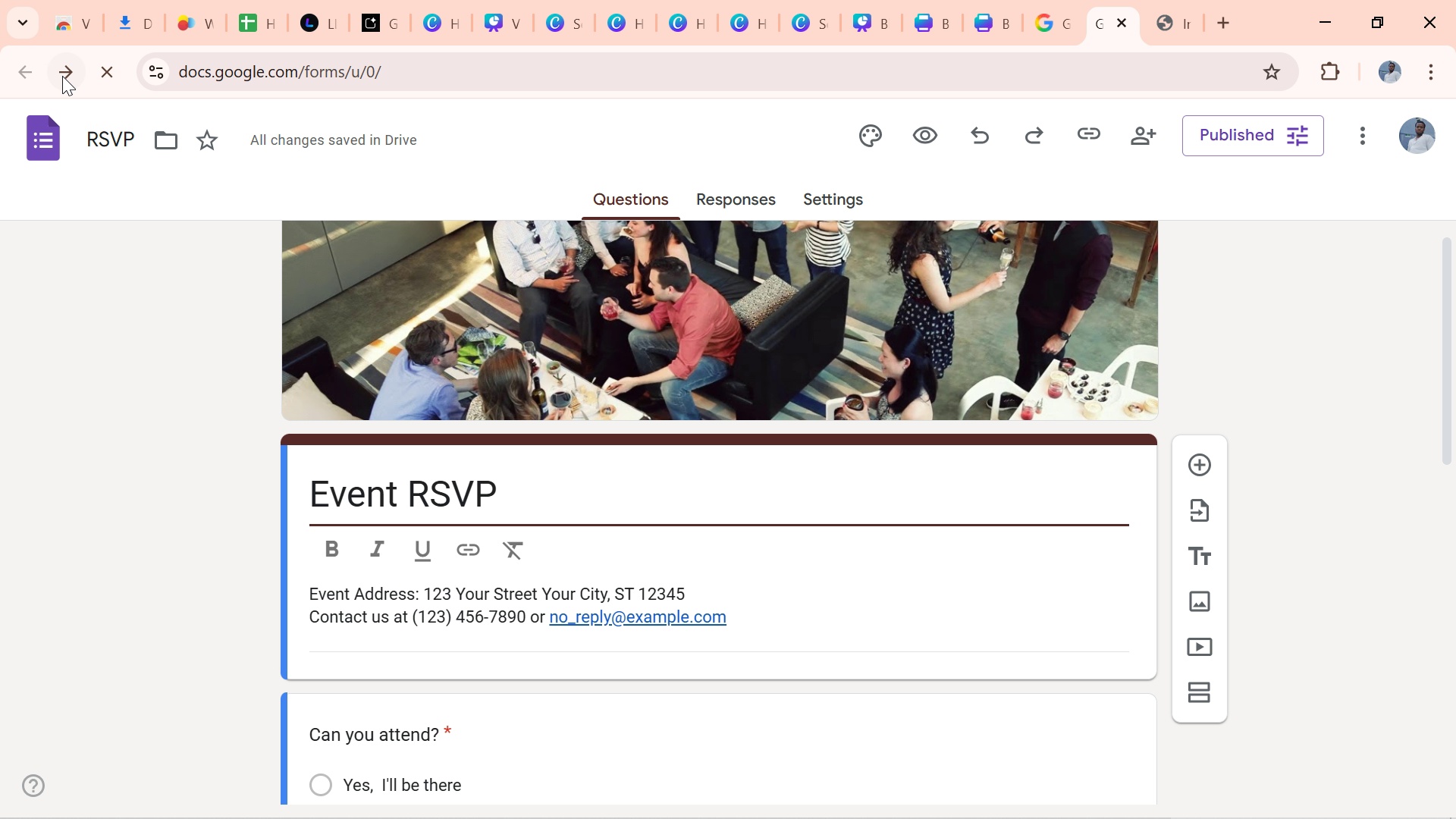 
left_click([6, 75])
 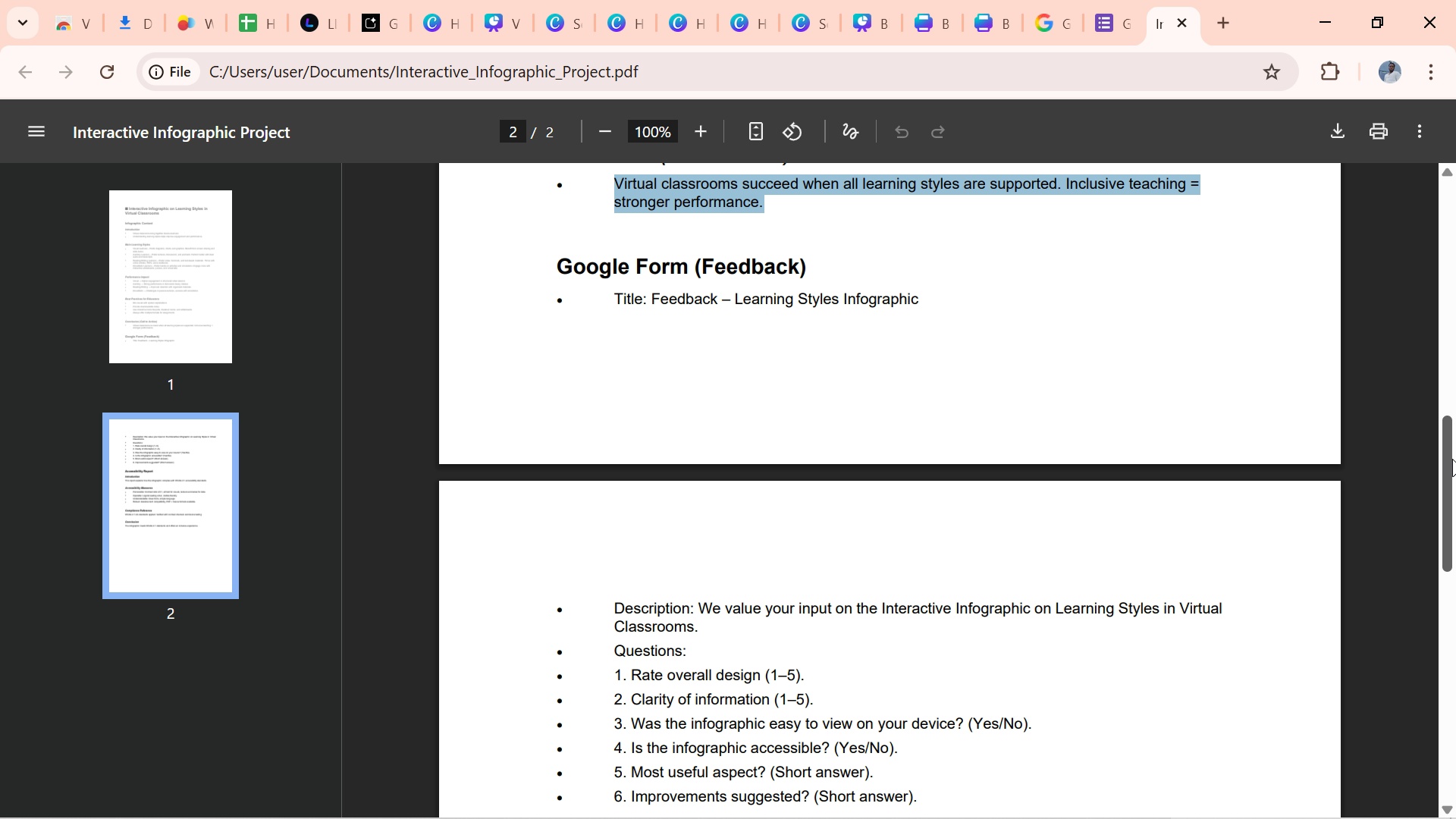 
wait(47.41)
 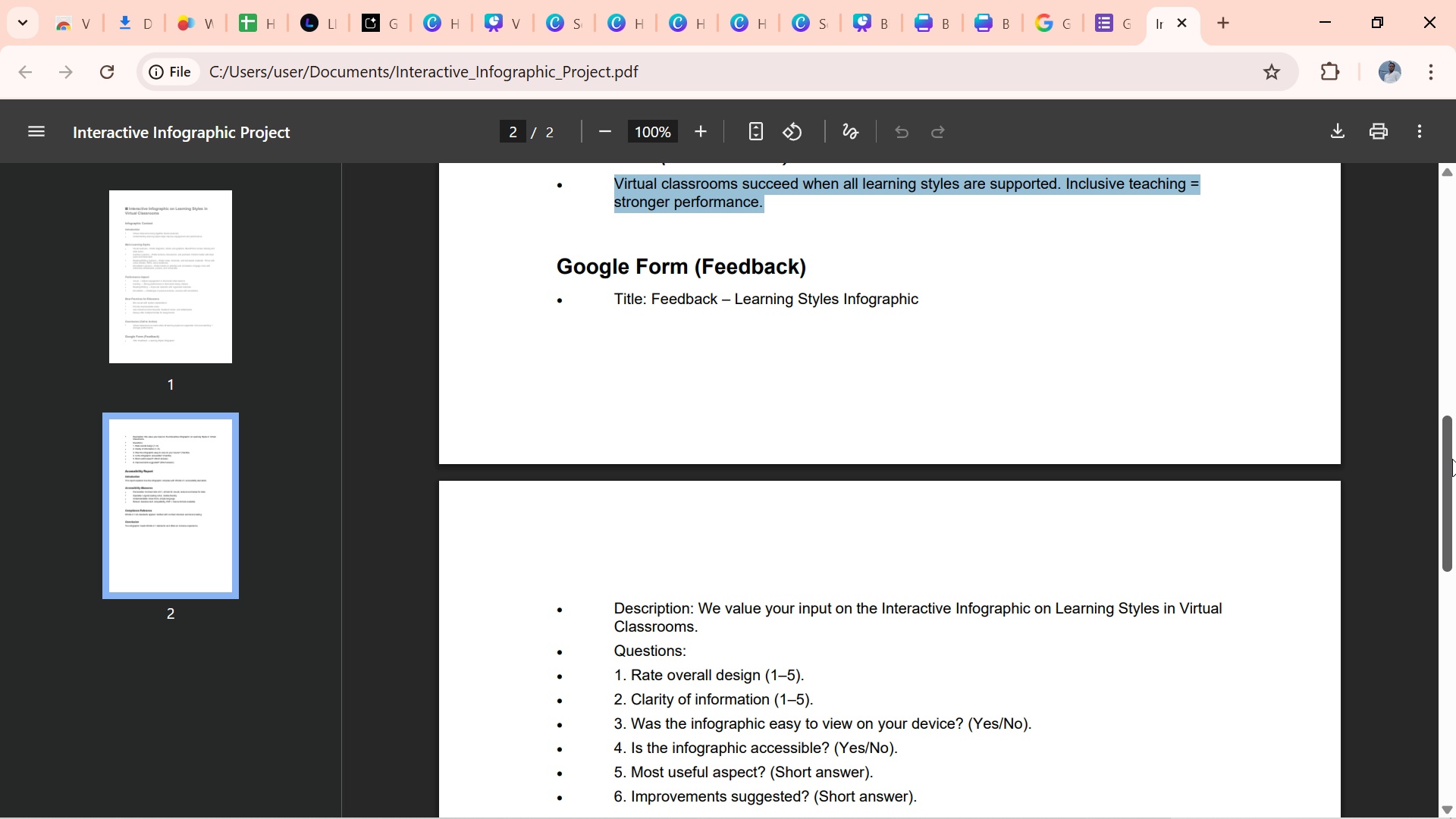 
left_click([497, 13])
 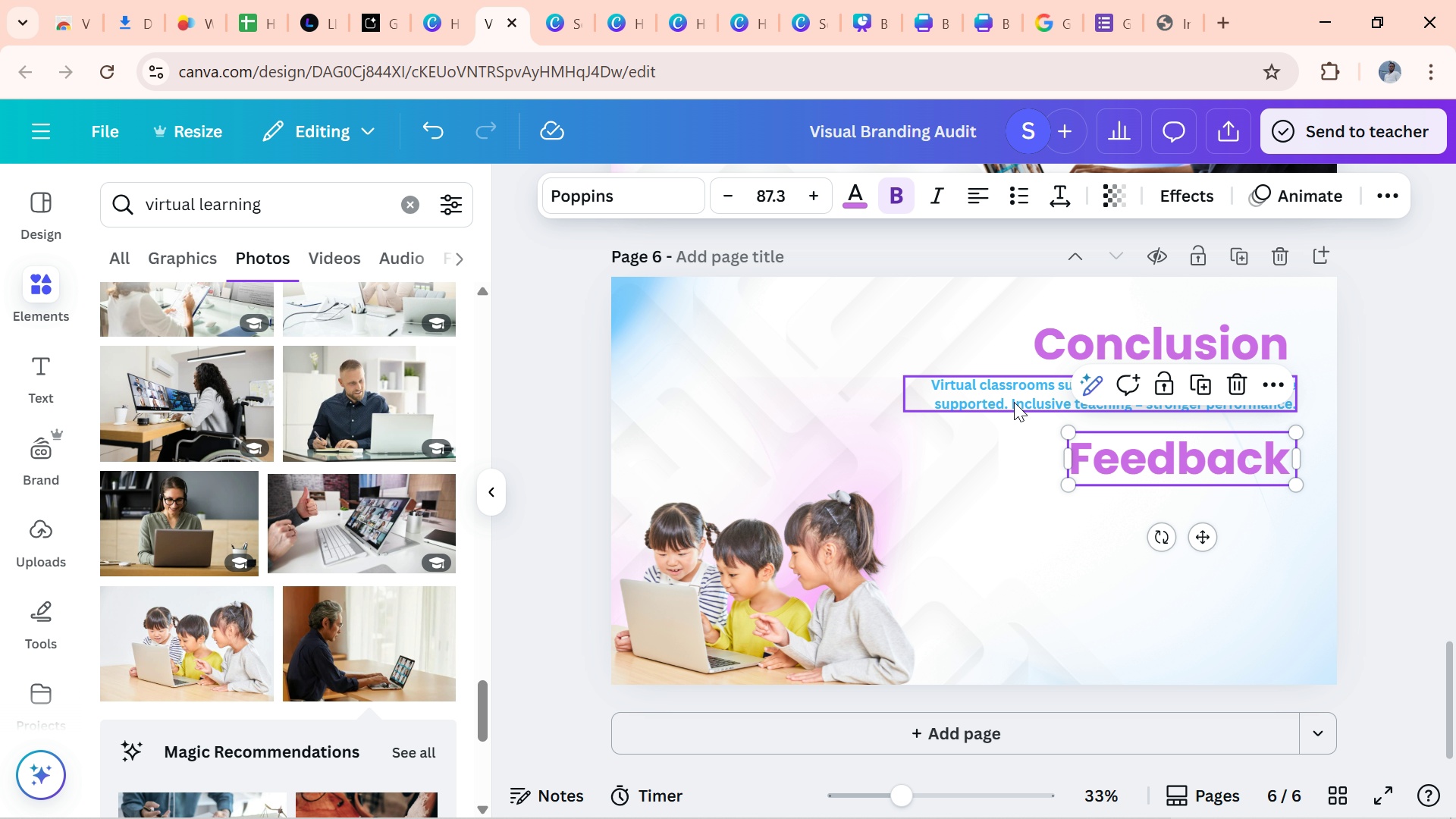 
left_click([1014, 402])
 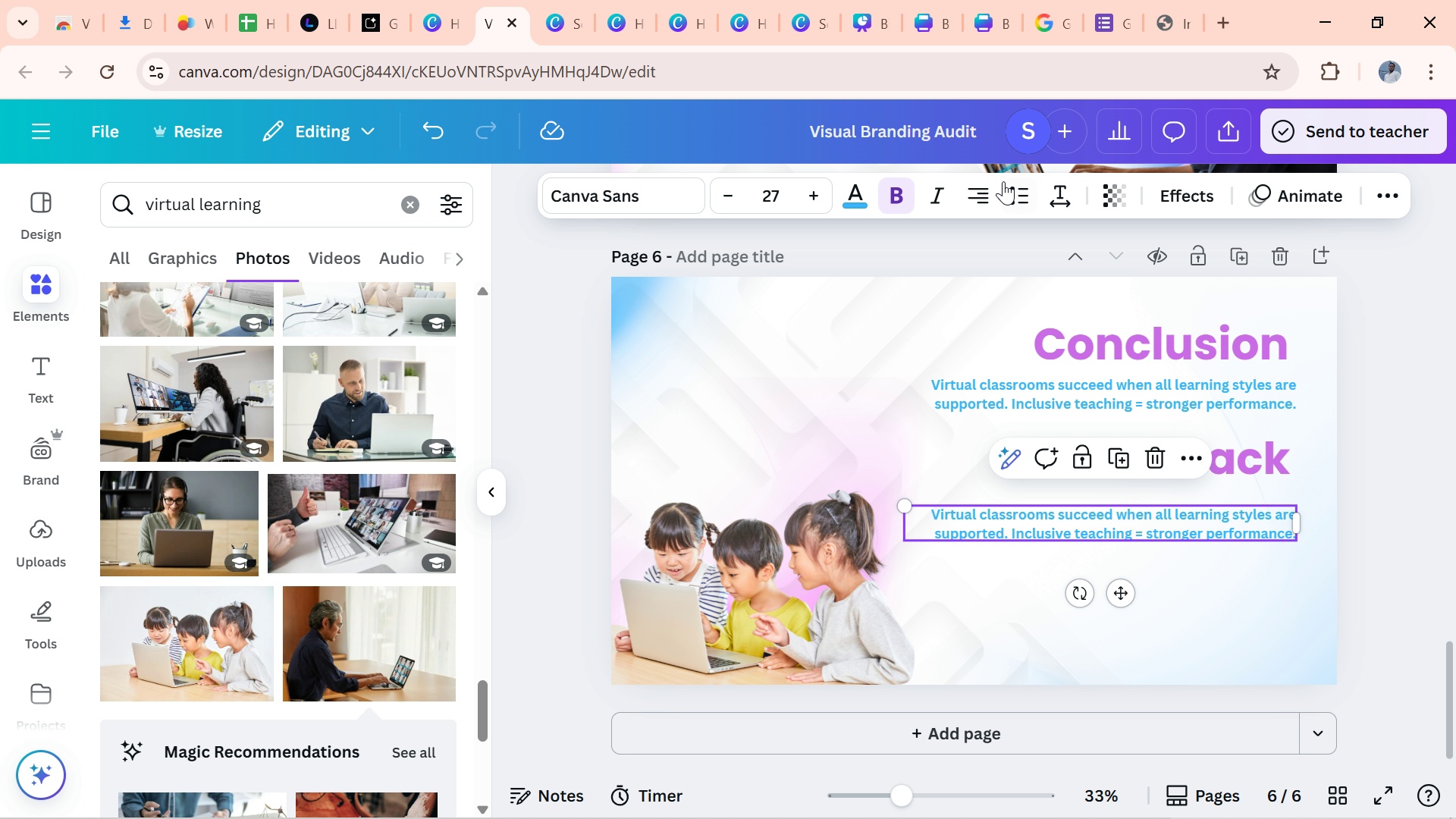 
wait(5.78)
 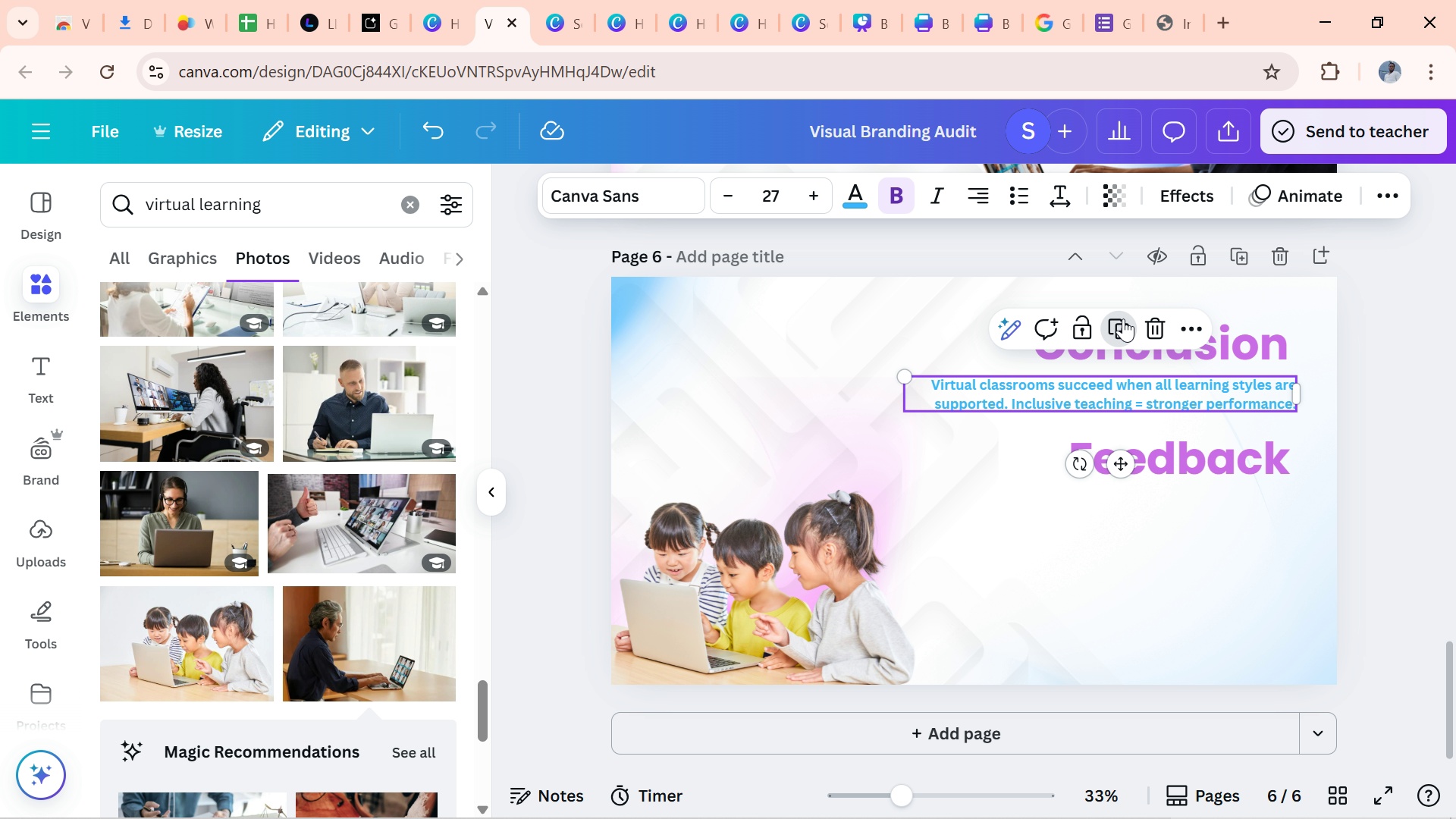 
left_click([1159, 24])
 